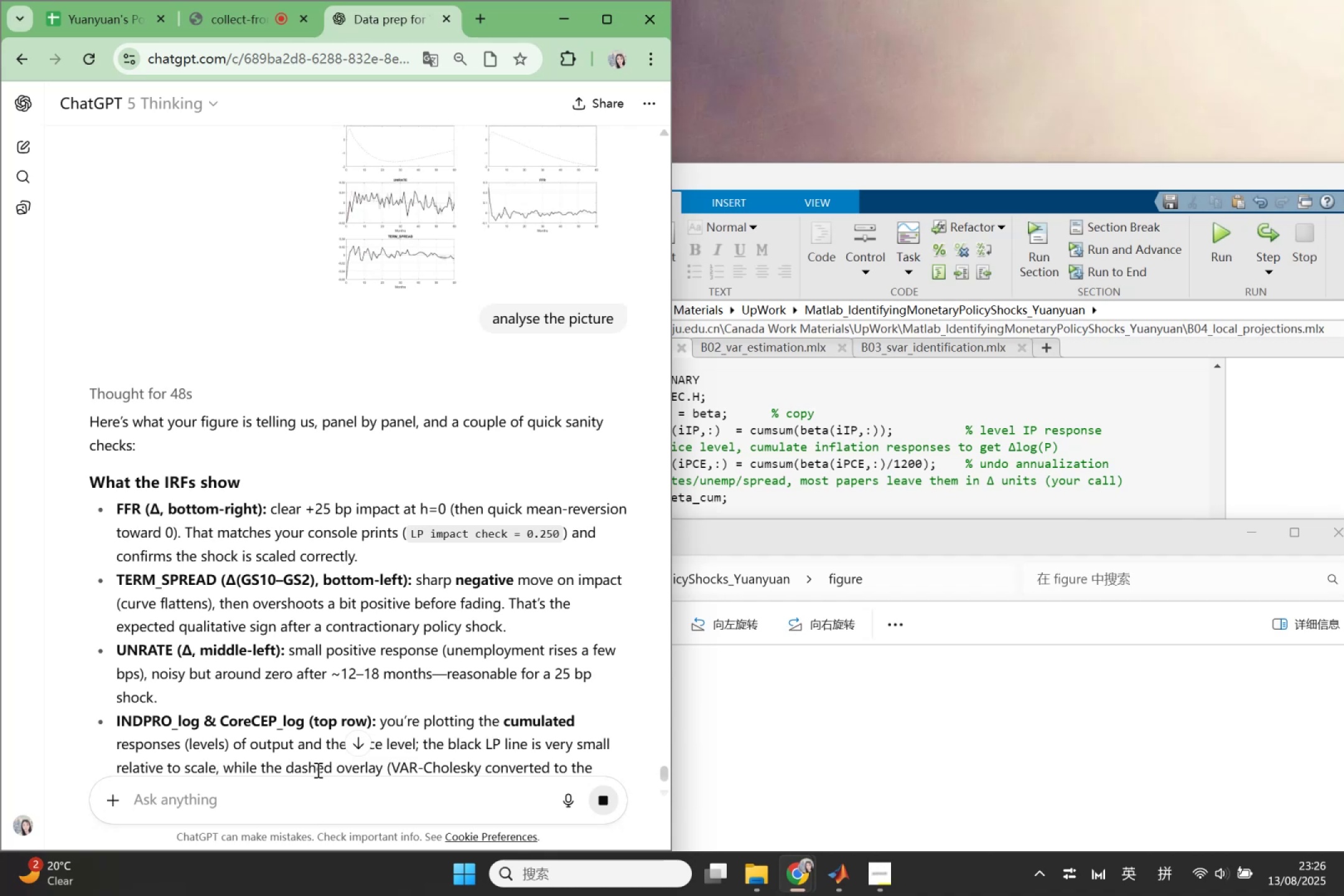 
wait(71.07)
 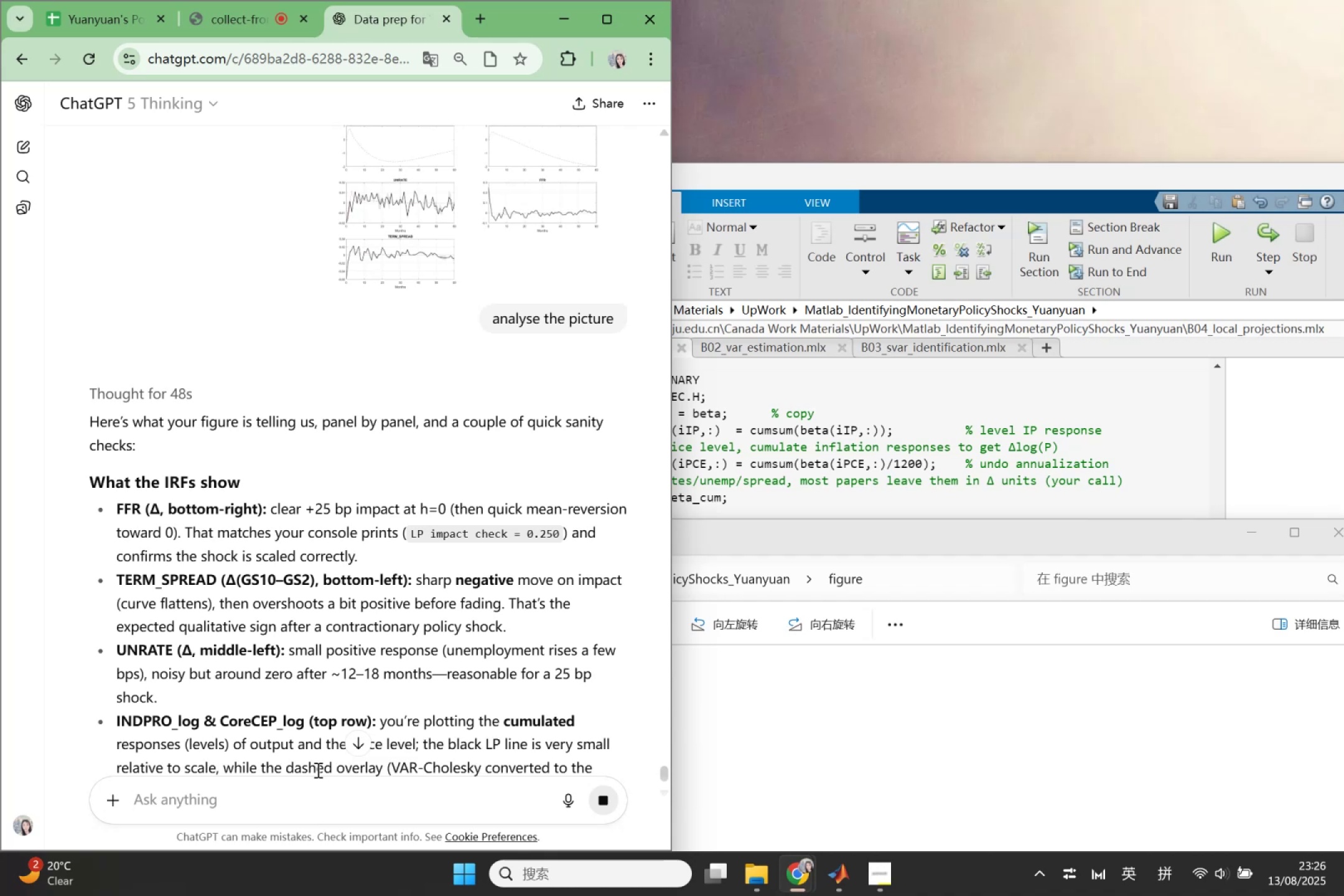 
scroll: coordinate [169, 715], scroll_direction: down, amount: 6.0
 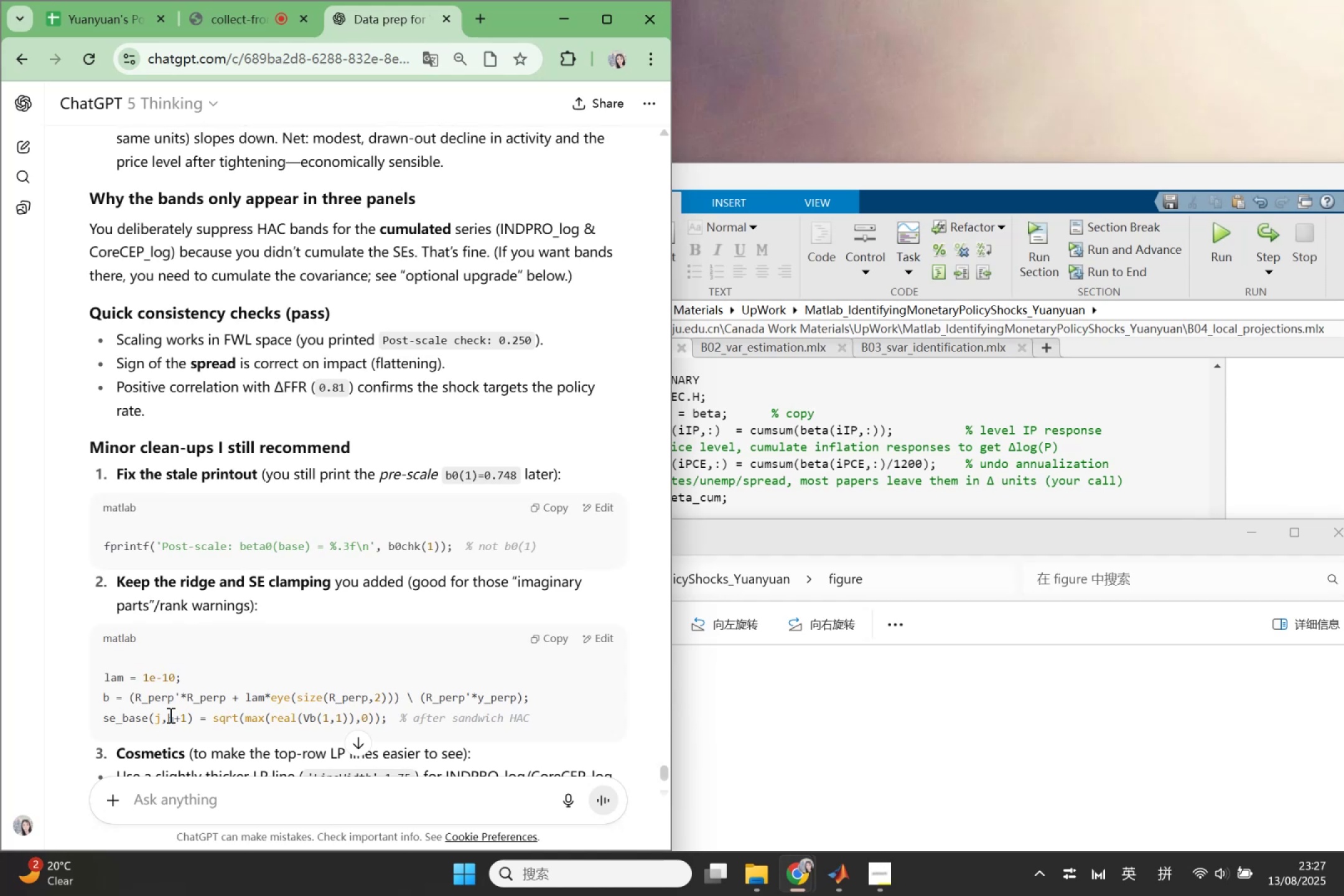 
wait(6.13)
 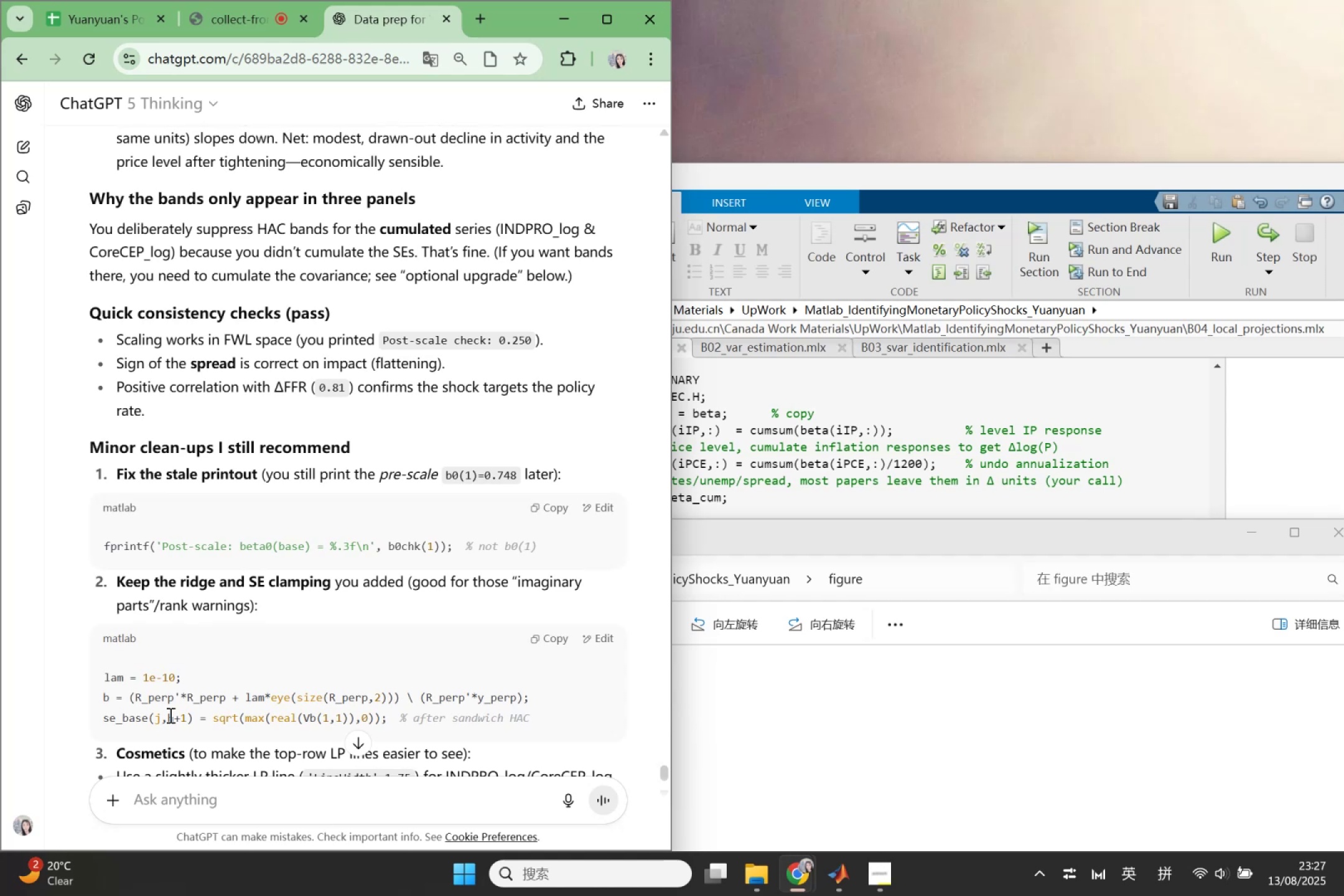 
scroll: coordinate [305, 668], scroll_direction: down, amount: 7.0
 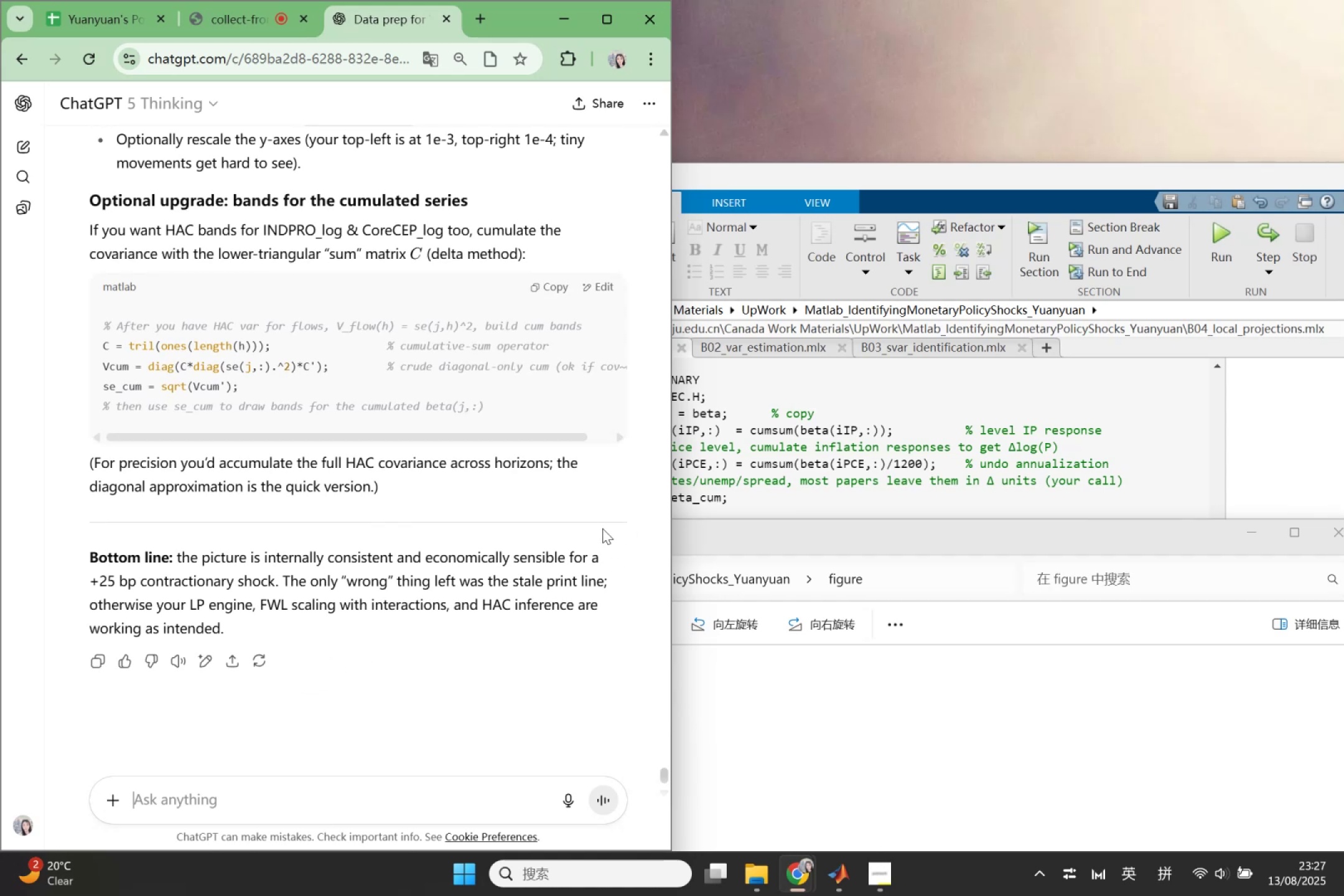 
scroll: coordinate [510, 620], scroll_direction: up, amount: 16.0
 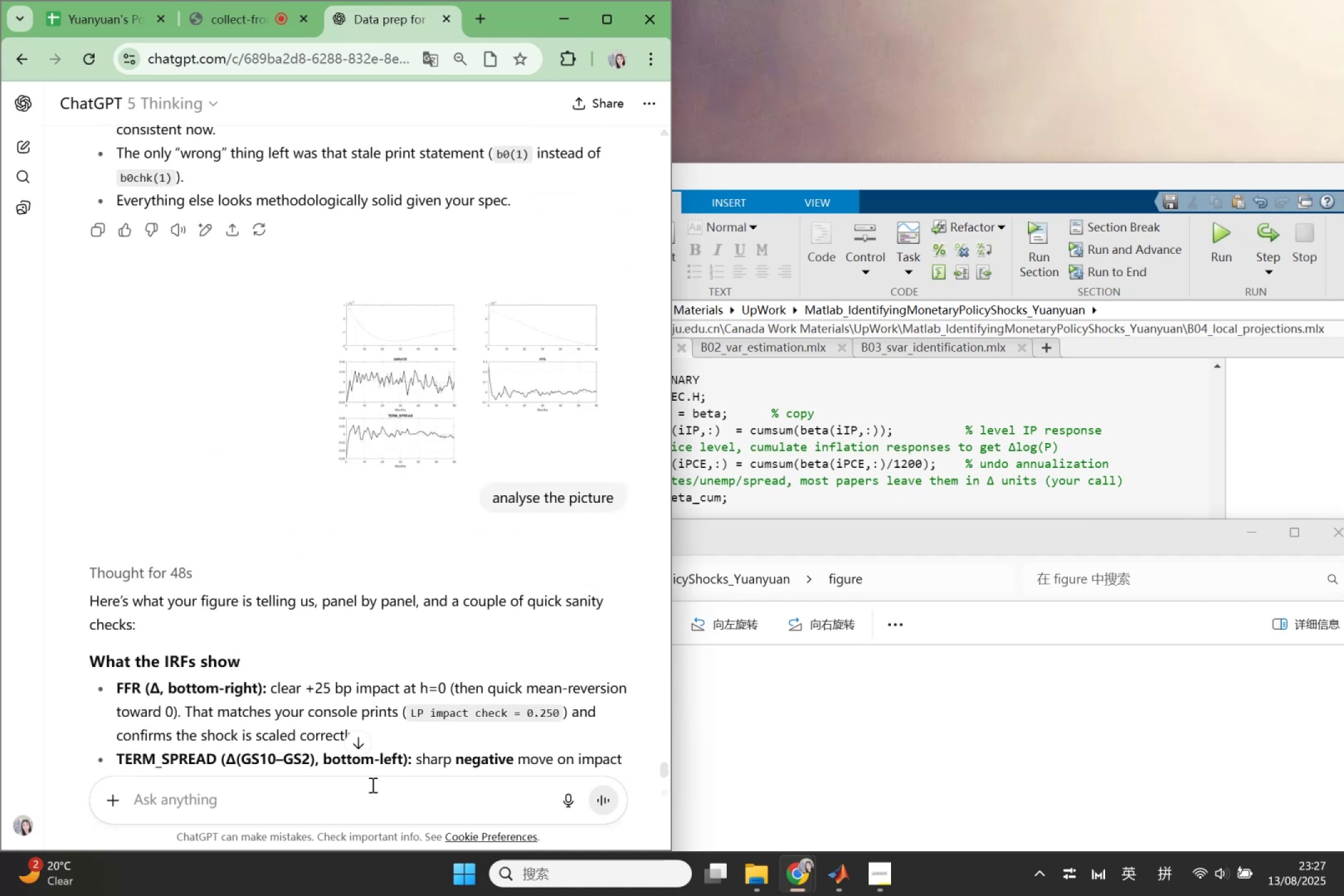 
left_click([371, 785])
 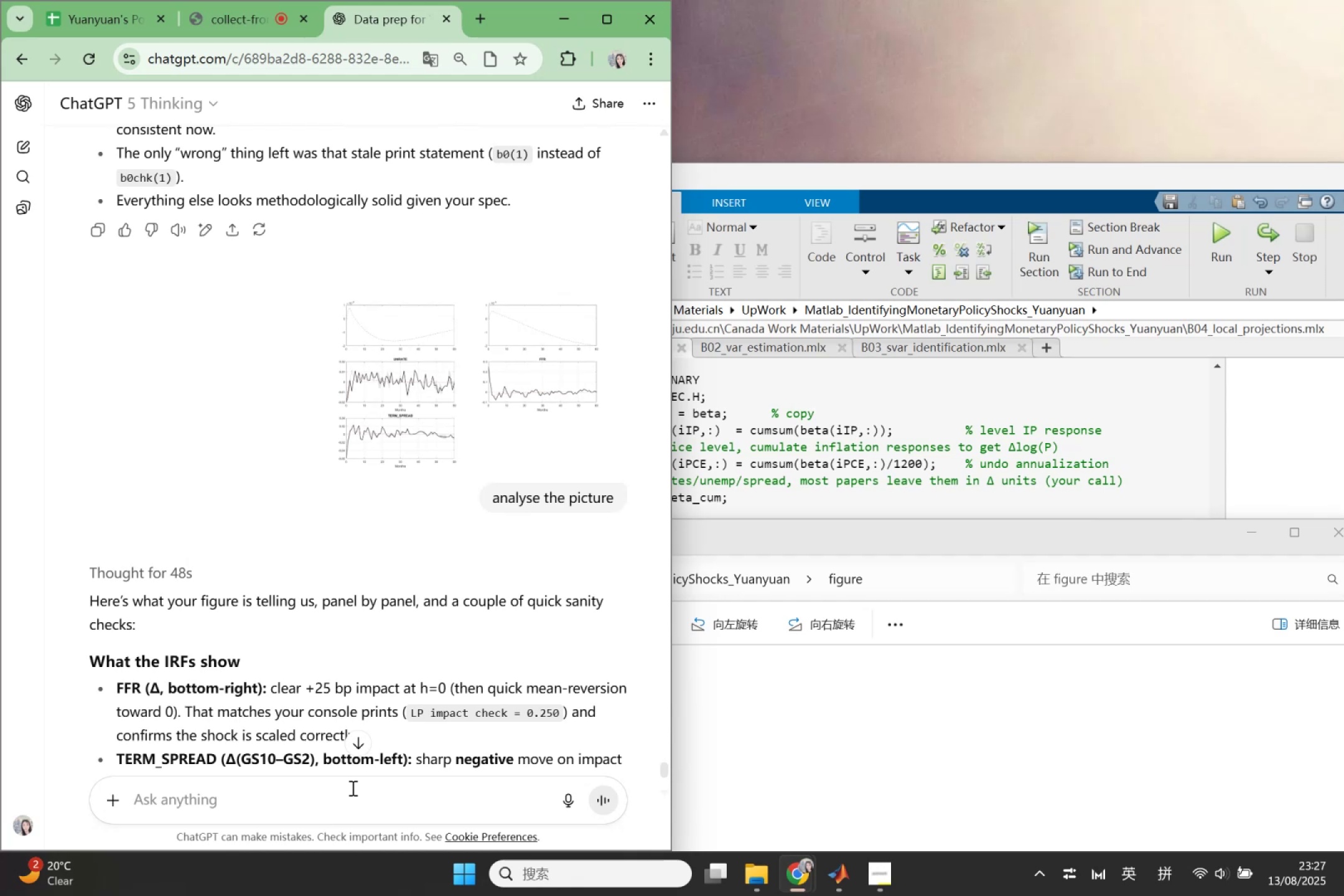 
type(why there are no back lines int )
 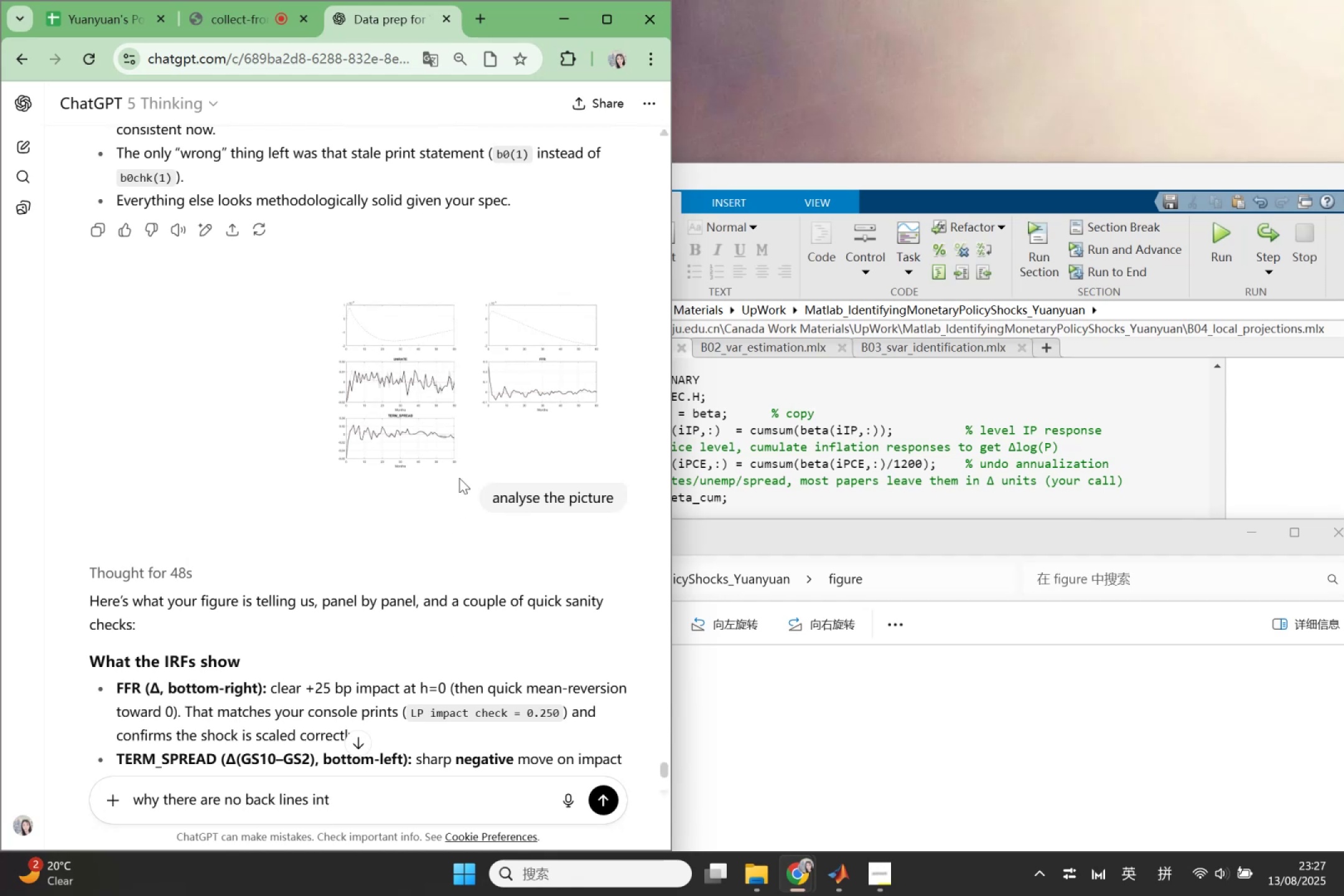 
left_click([436, 385])
 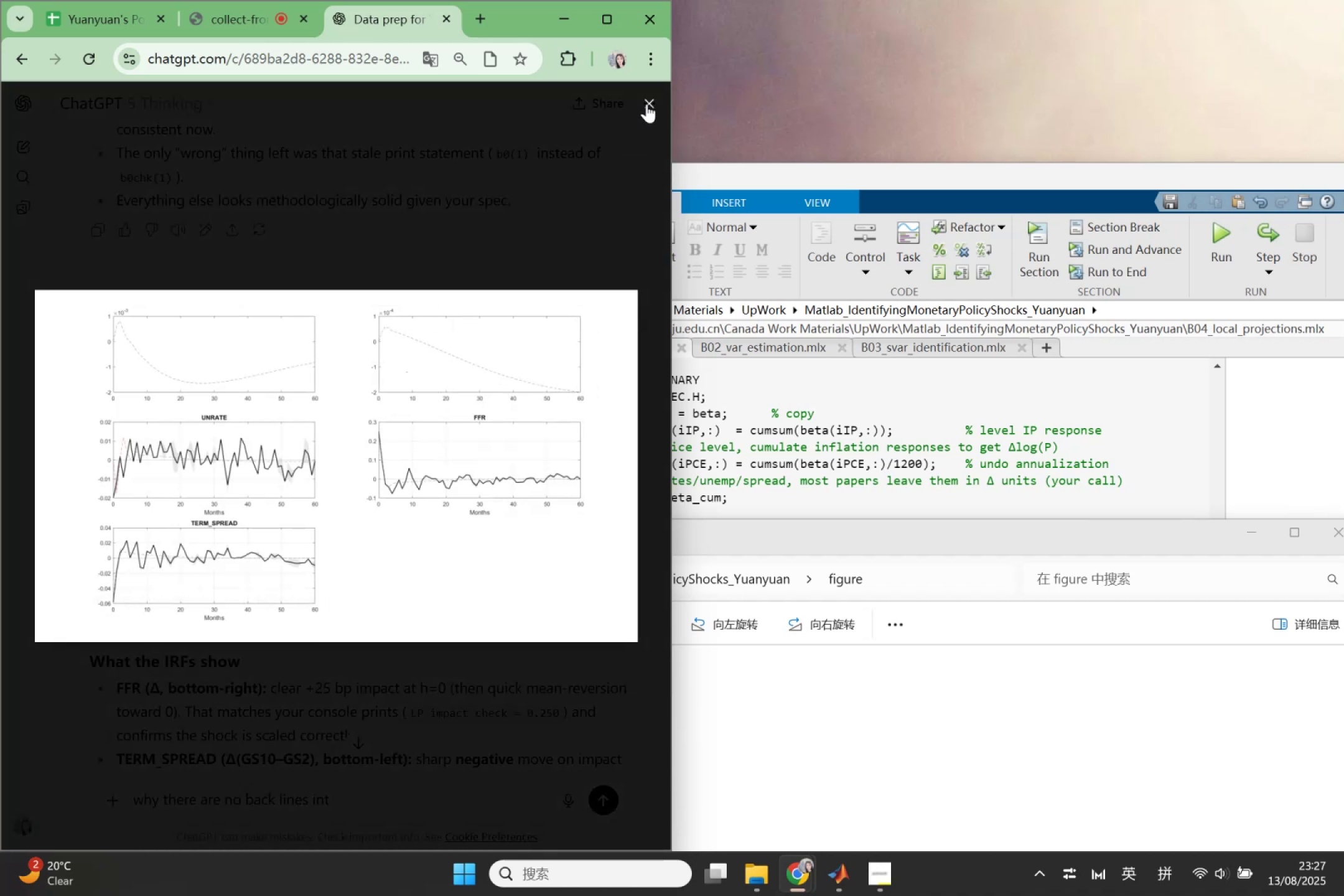 
left_click([646, 104])
 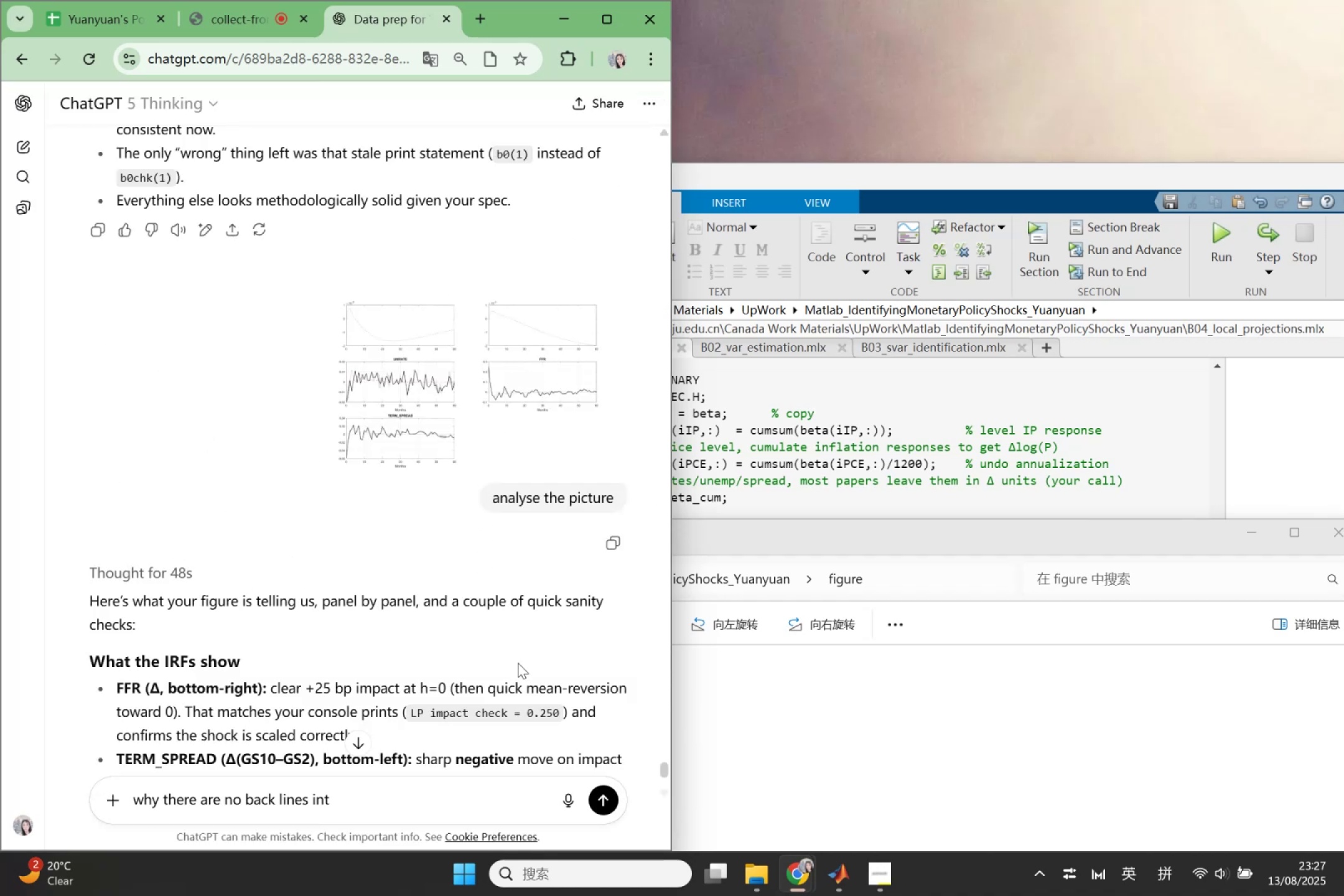 
scroll: coordinate [129, 693], scroll_direction: down, amount: 3.0
 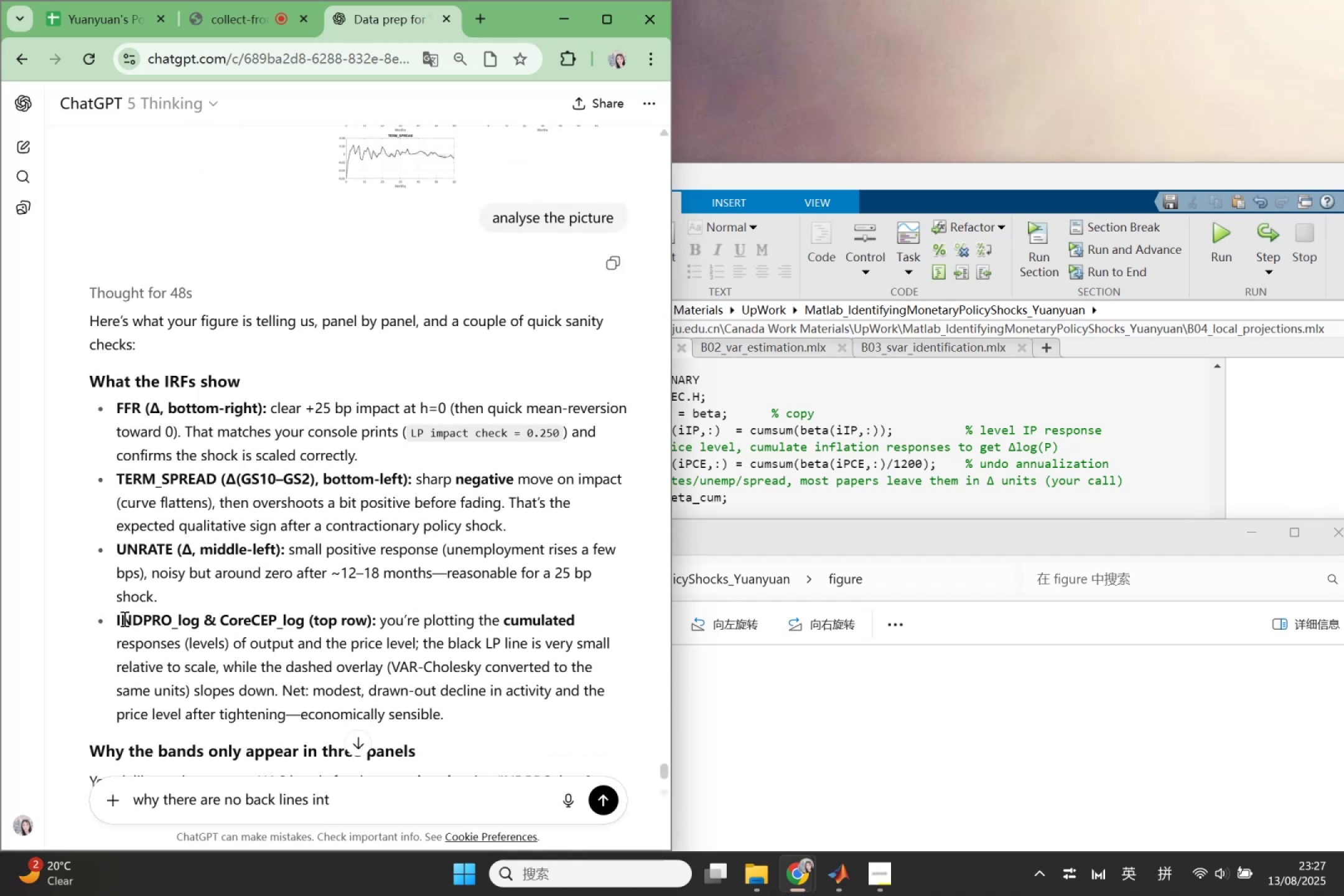 
left_click_drag(start_coordinate=[113, 619], to_coordinate=[307, 626])
 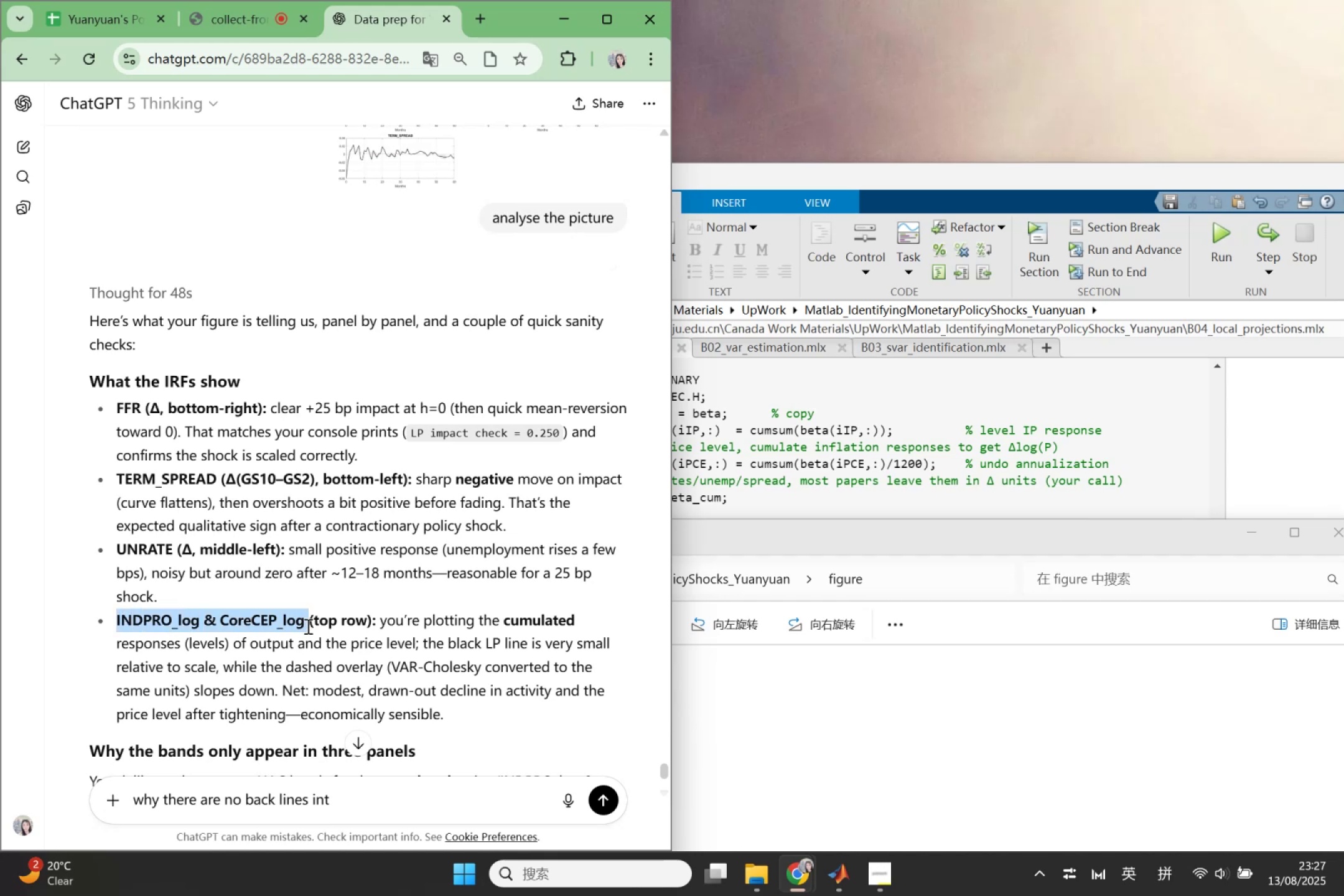 
key(Control+C)
 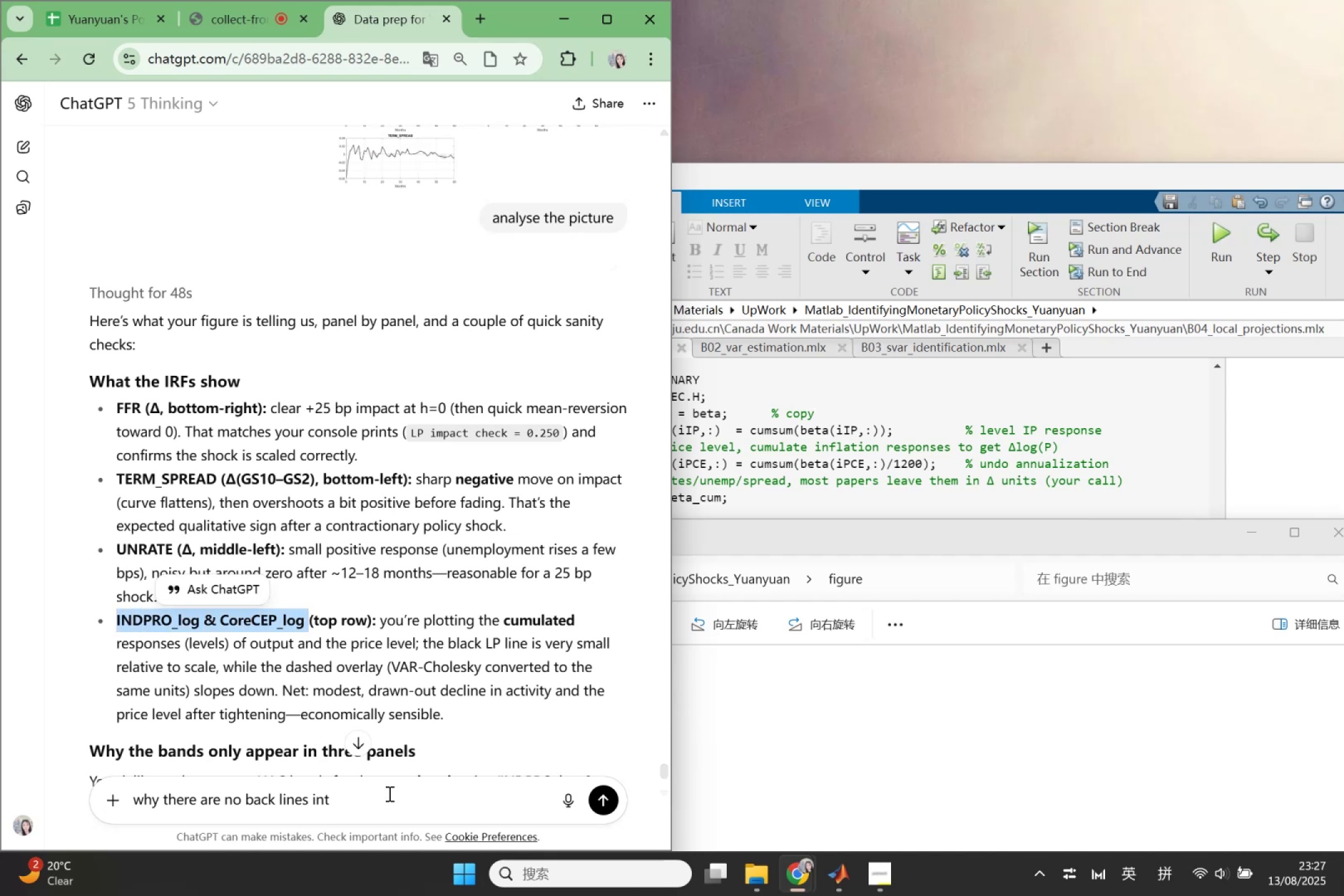 
left_click([388, 791])
 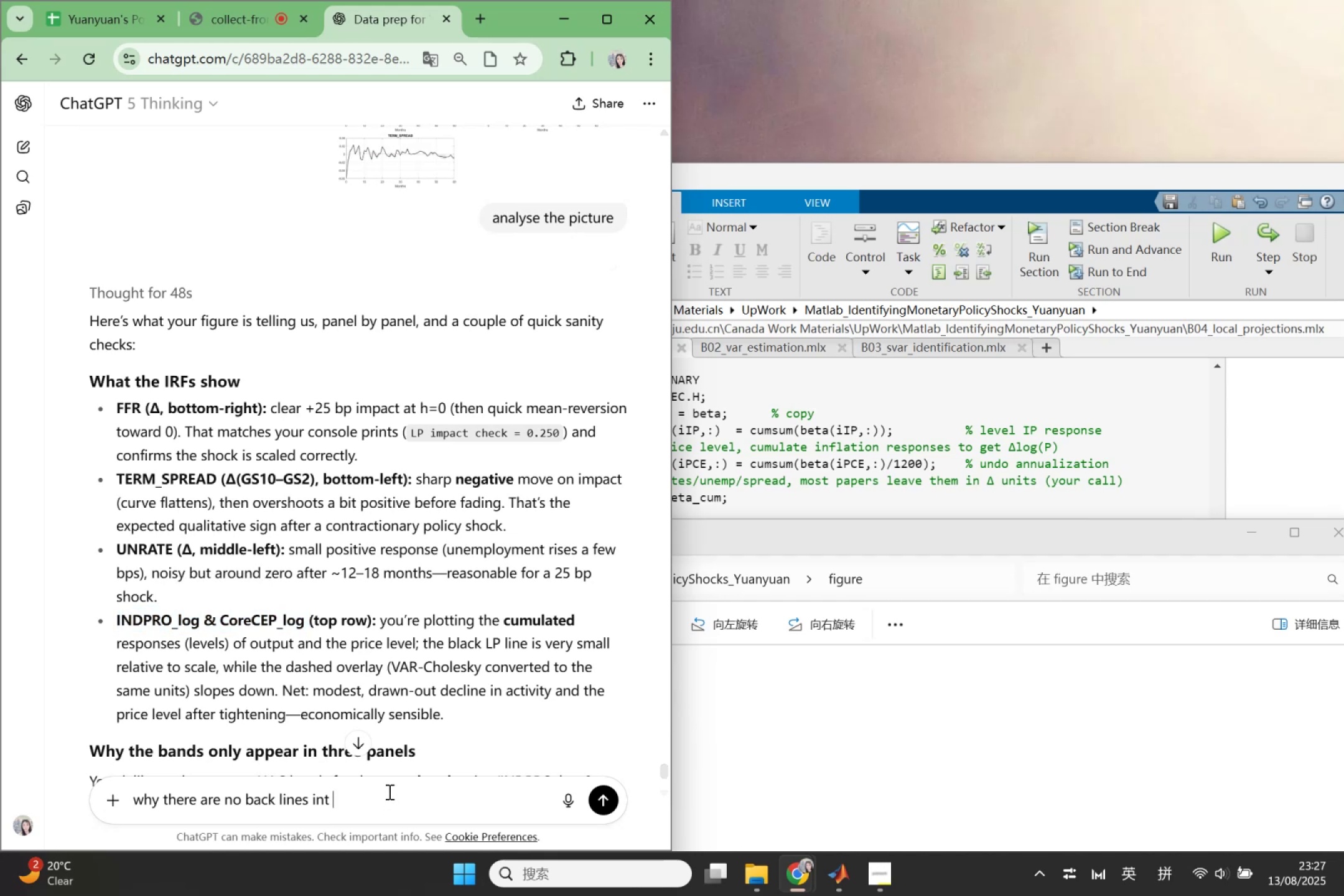 
key(Control+V)
 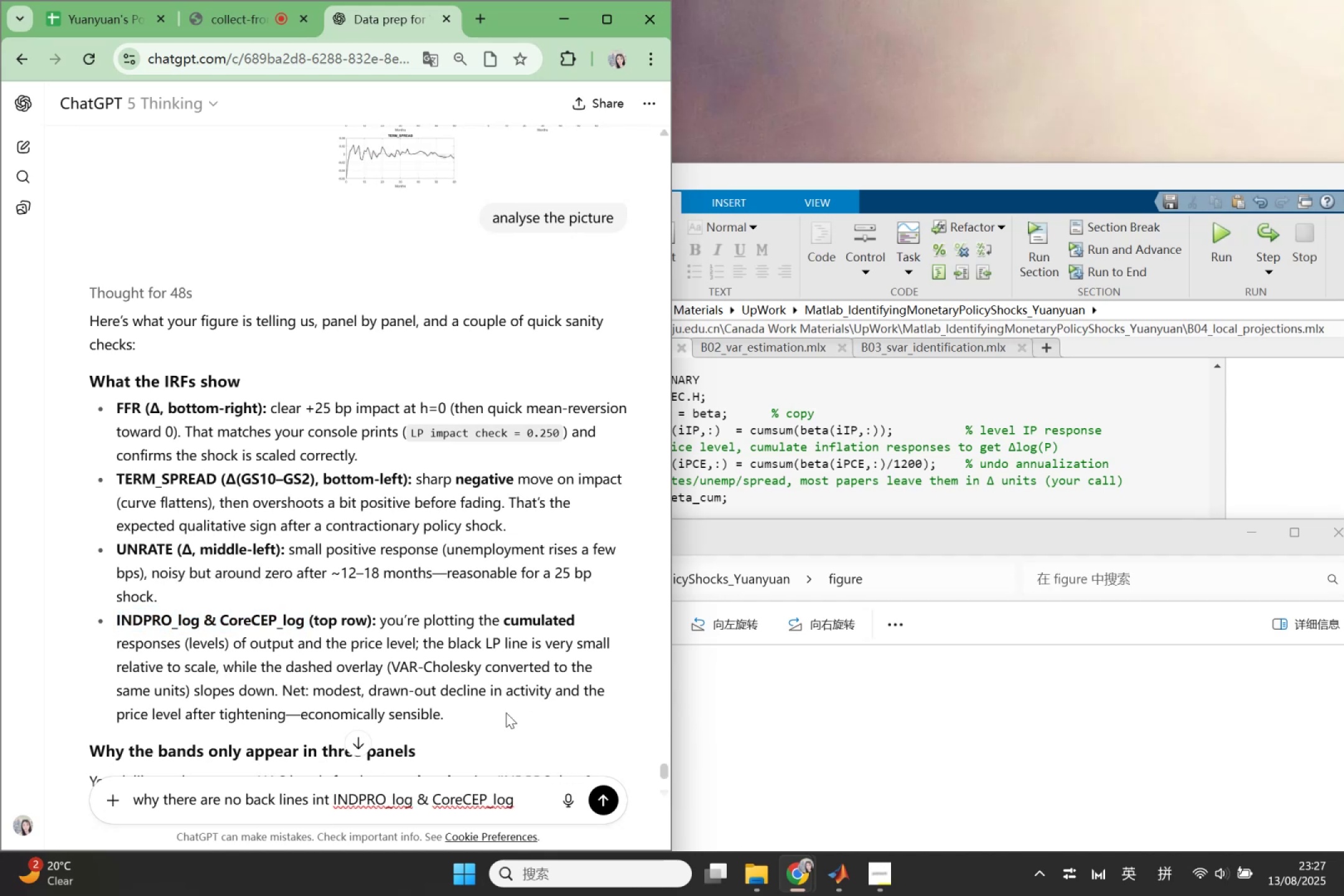 
wait(10.81)
 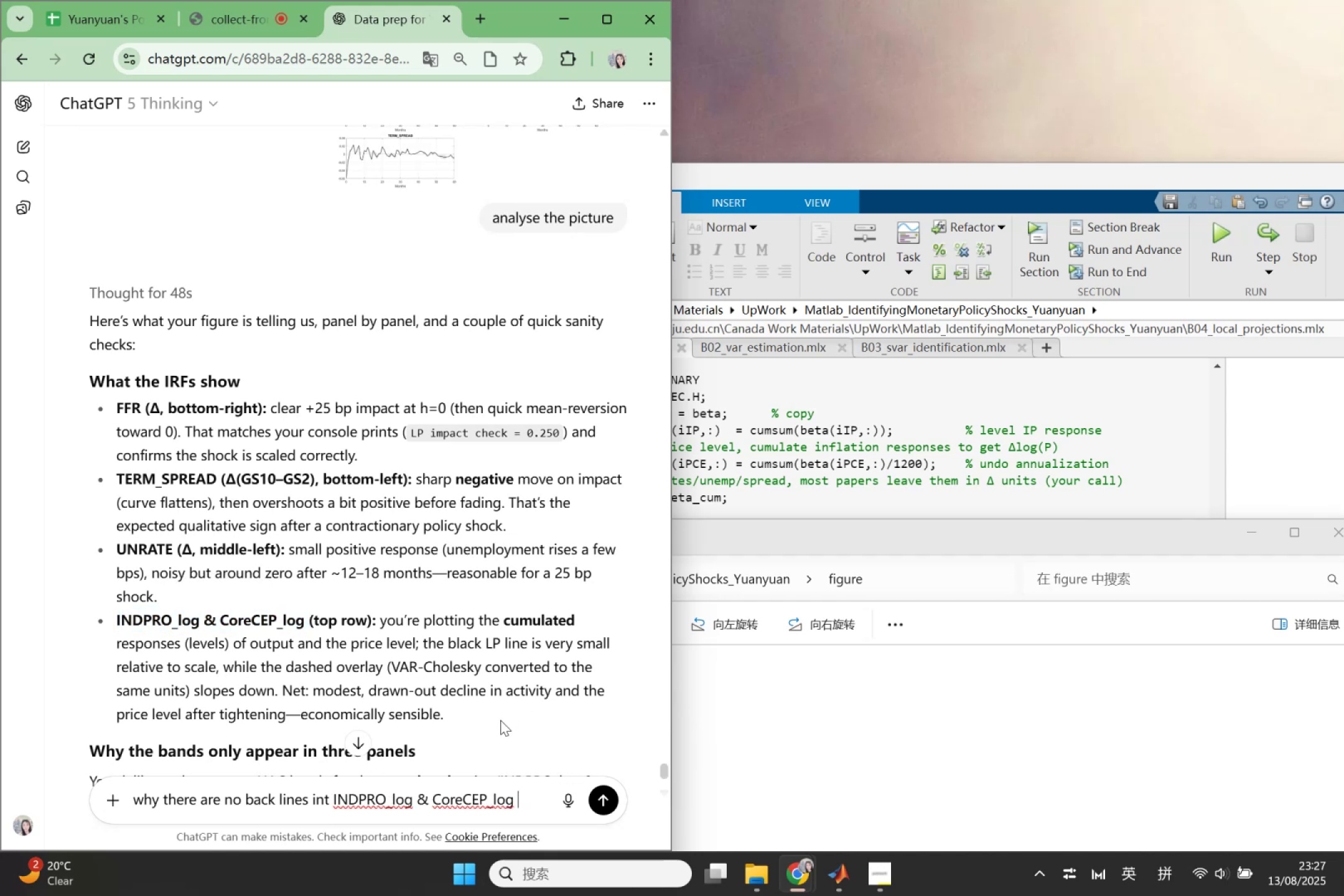 
key(Shift+Enter)
 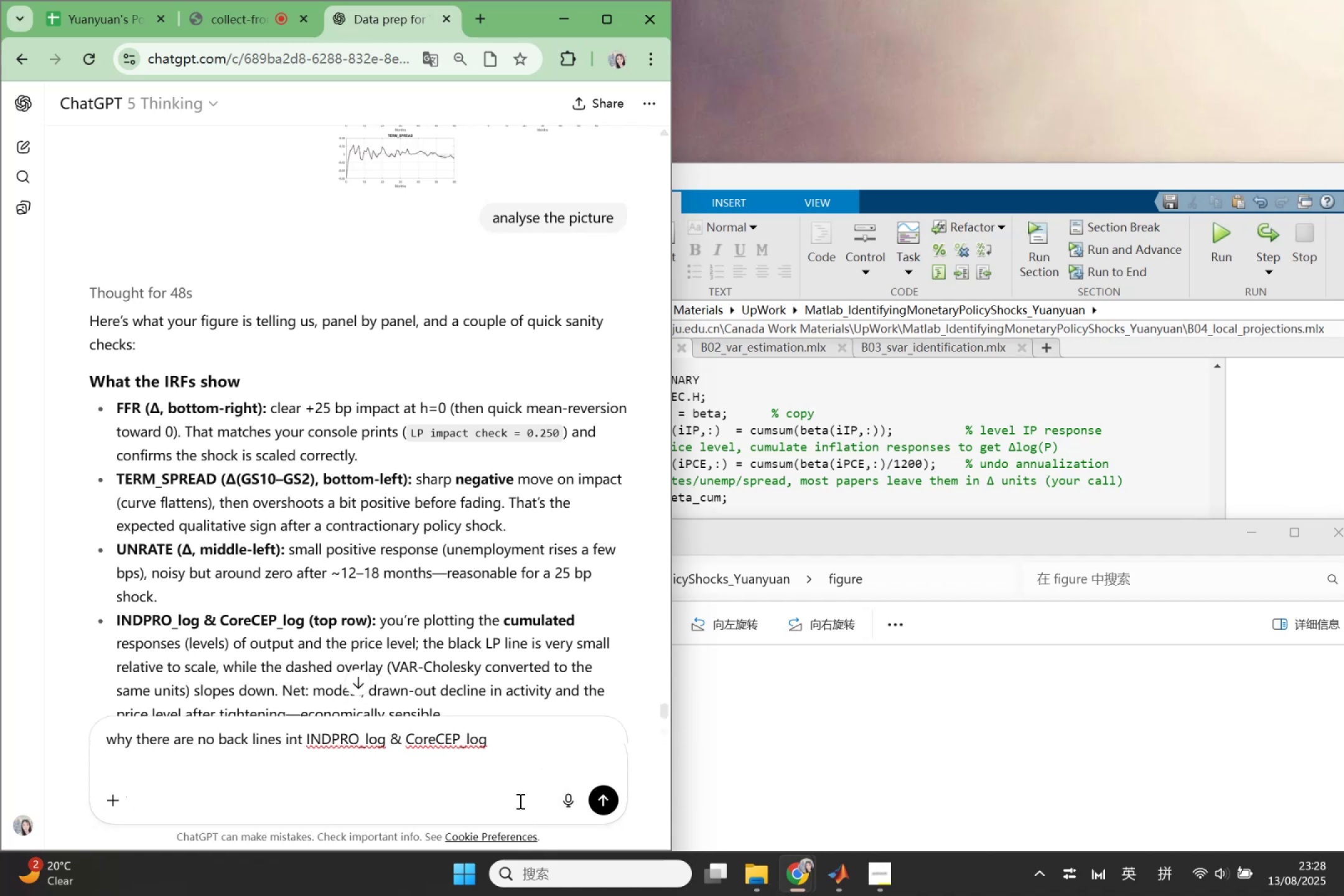 
type(is )
key(Backspace)
key(Backspace)
type(s itc)
key(Backspace)
type( correct?)
 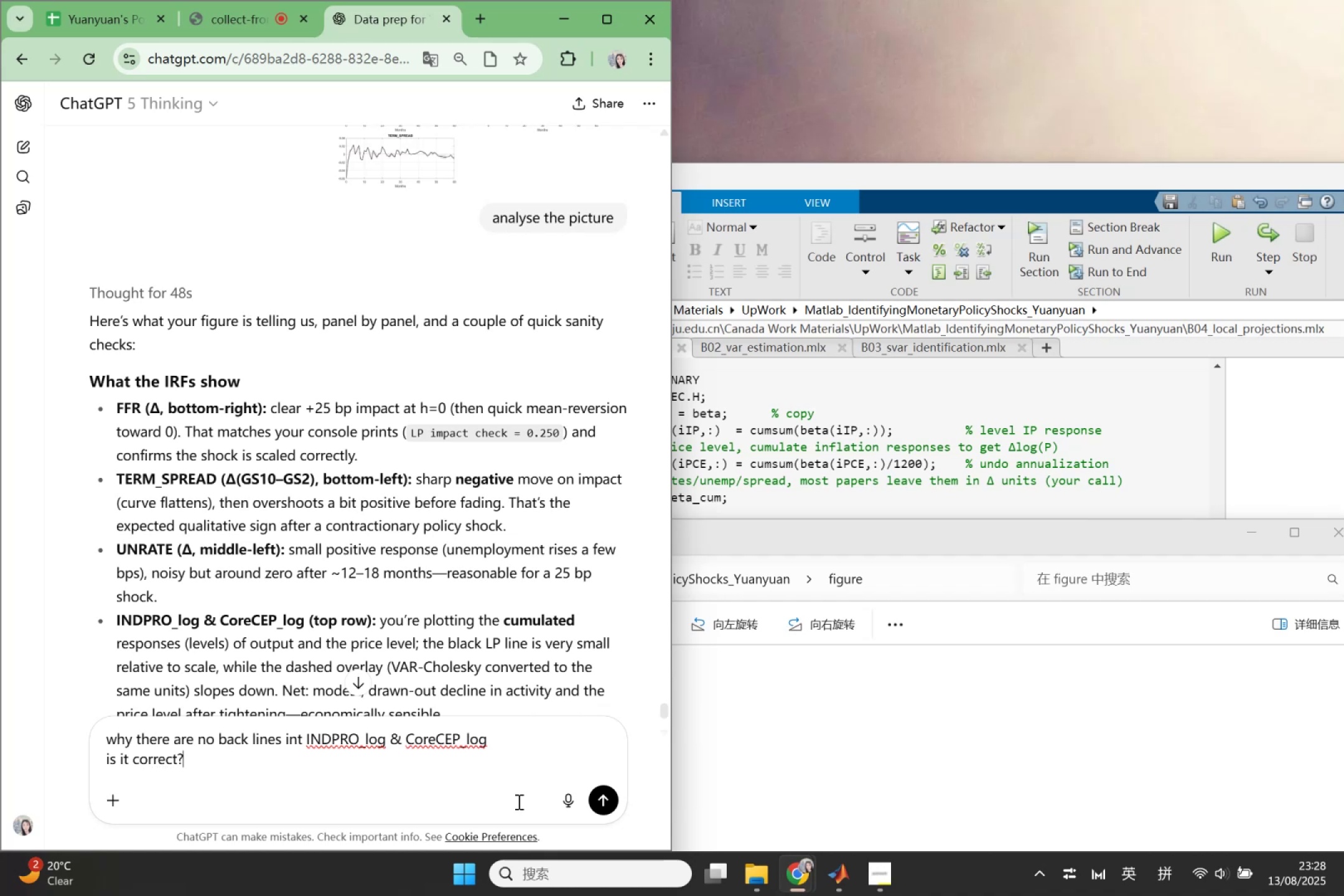 
key(Enter)
 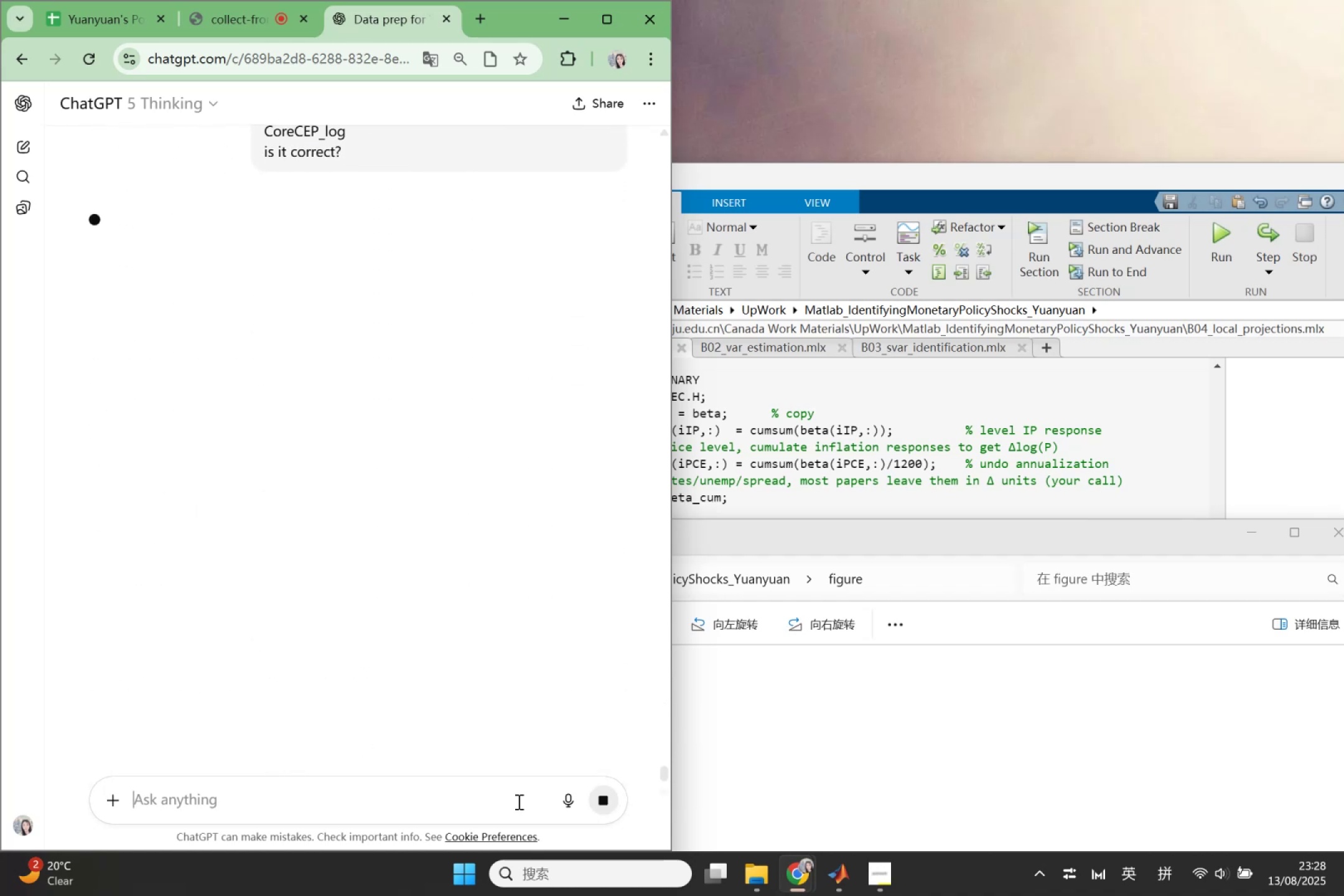 
scroll: coordinate [530, 614], scroll_direction: up, amount: 20.0
 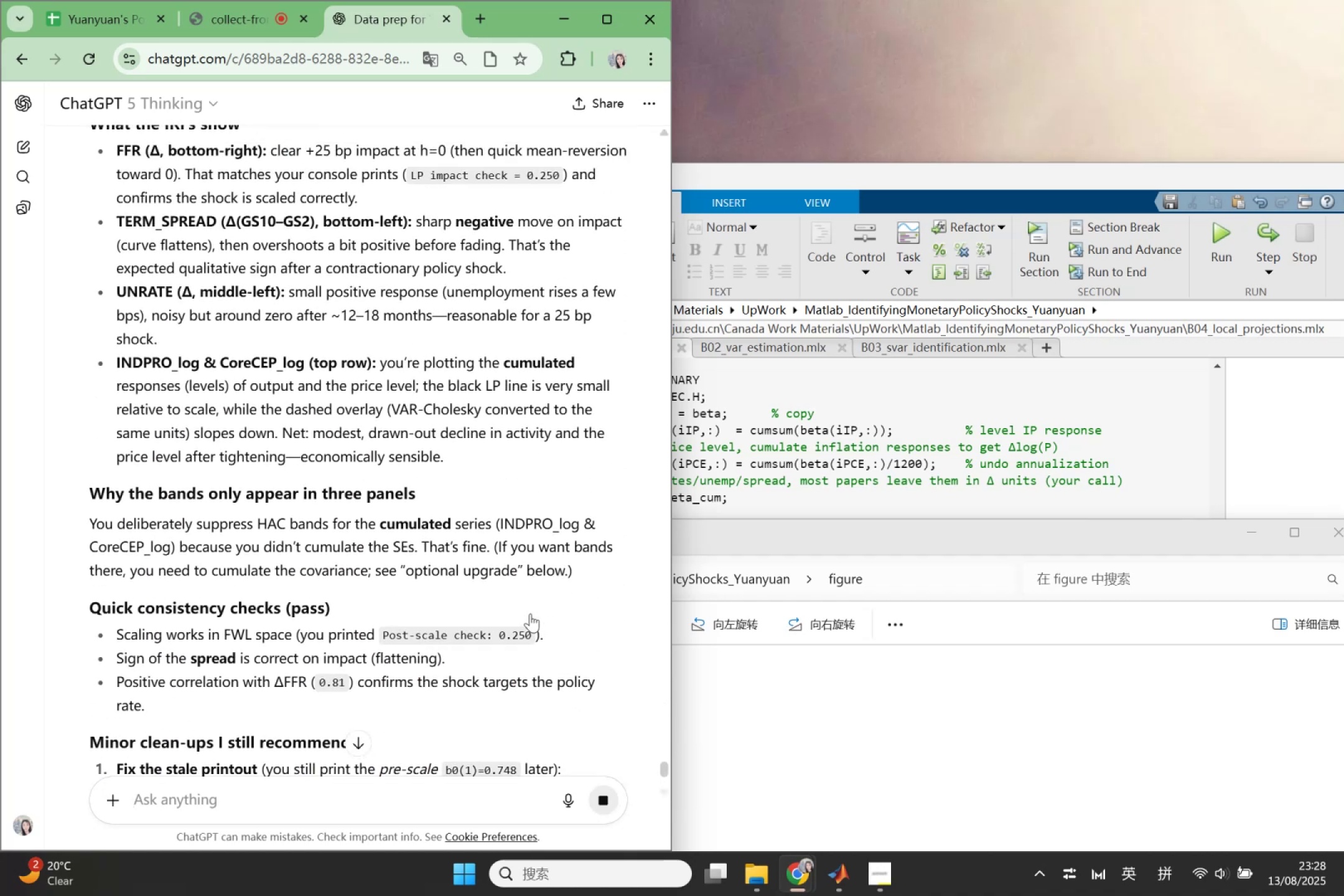 
right_click([530, 614])
 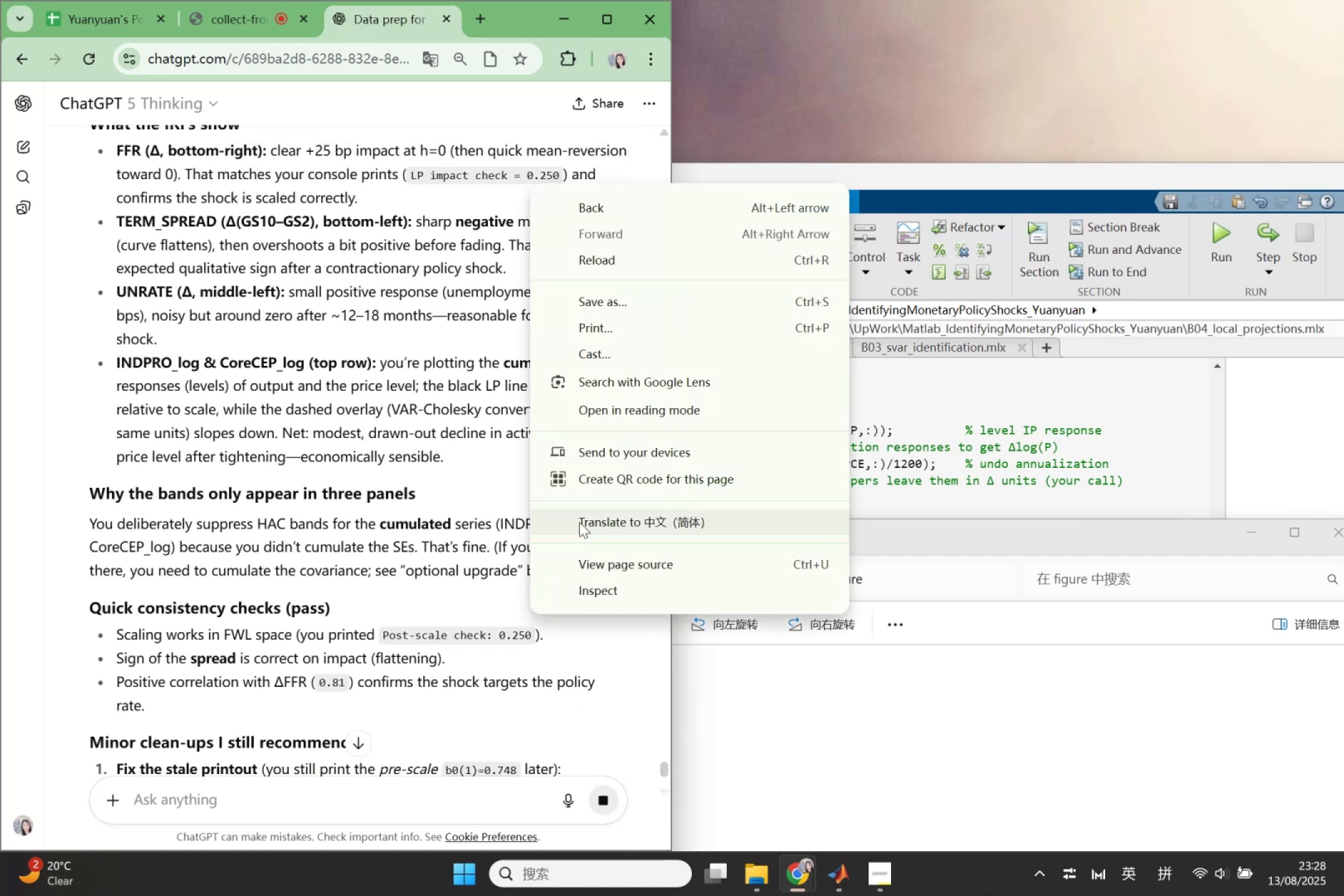 
left_click([582, 521])
 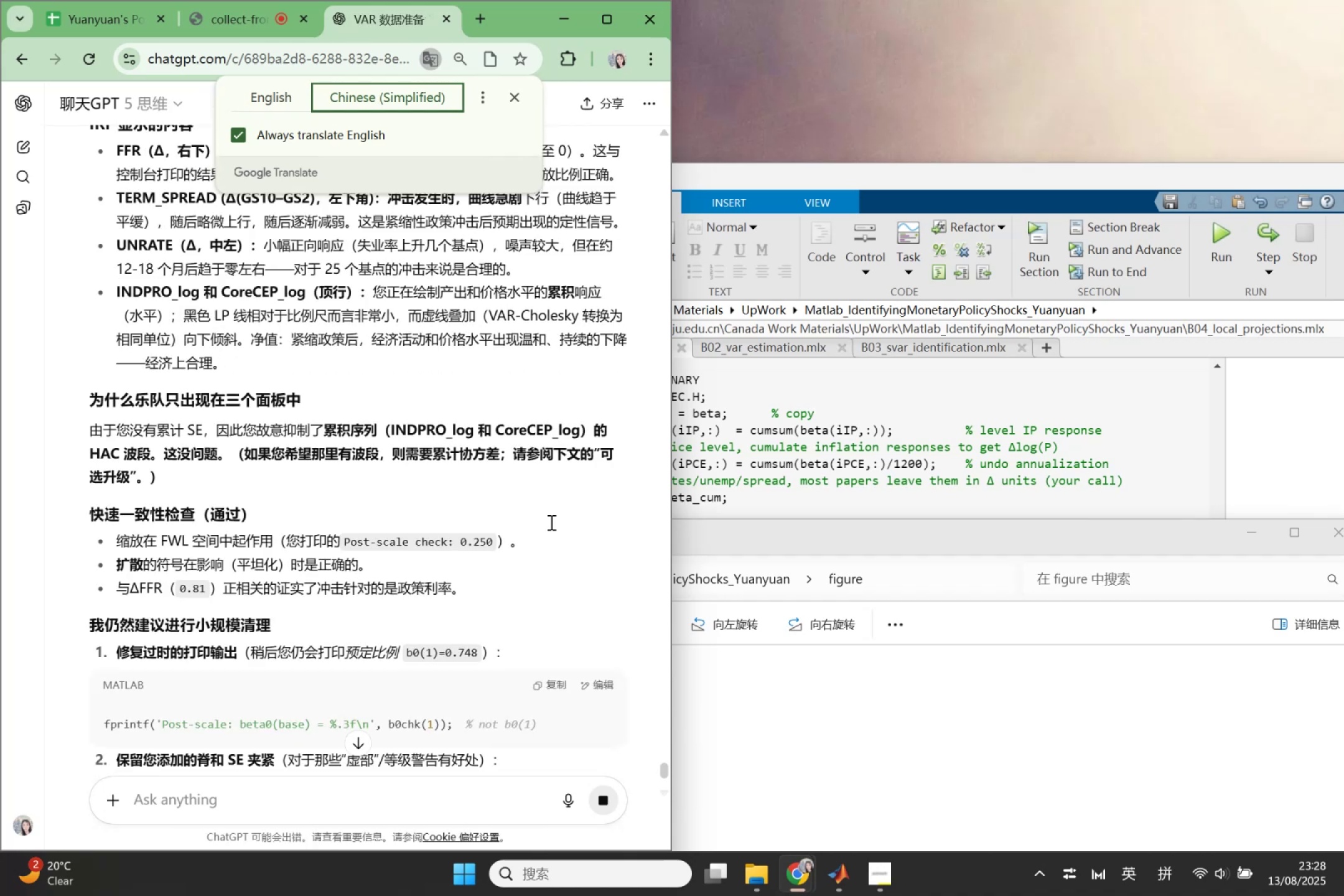 
scroll: coordinate [550, 522], scroll_direction: up, amount: 2.0
 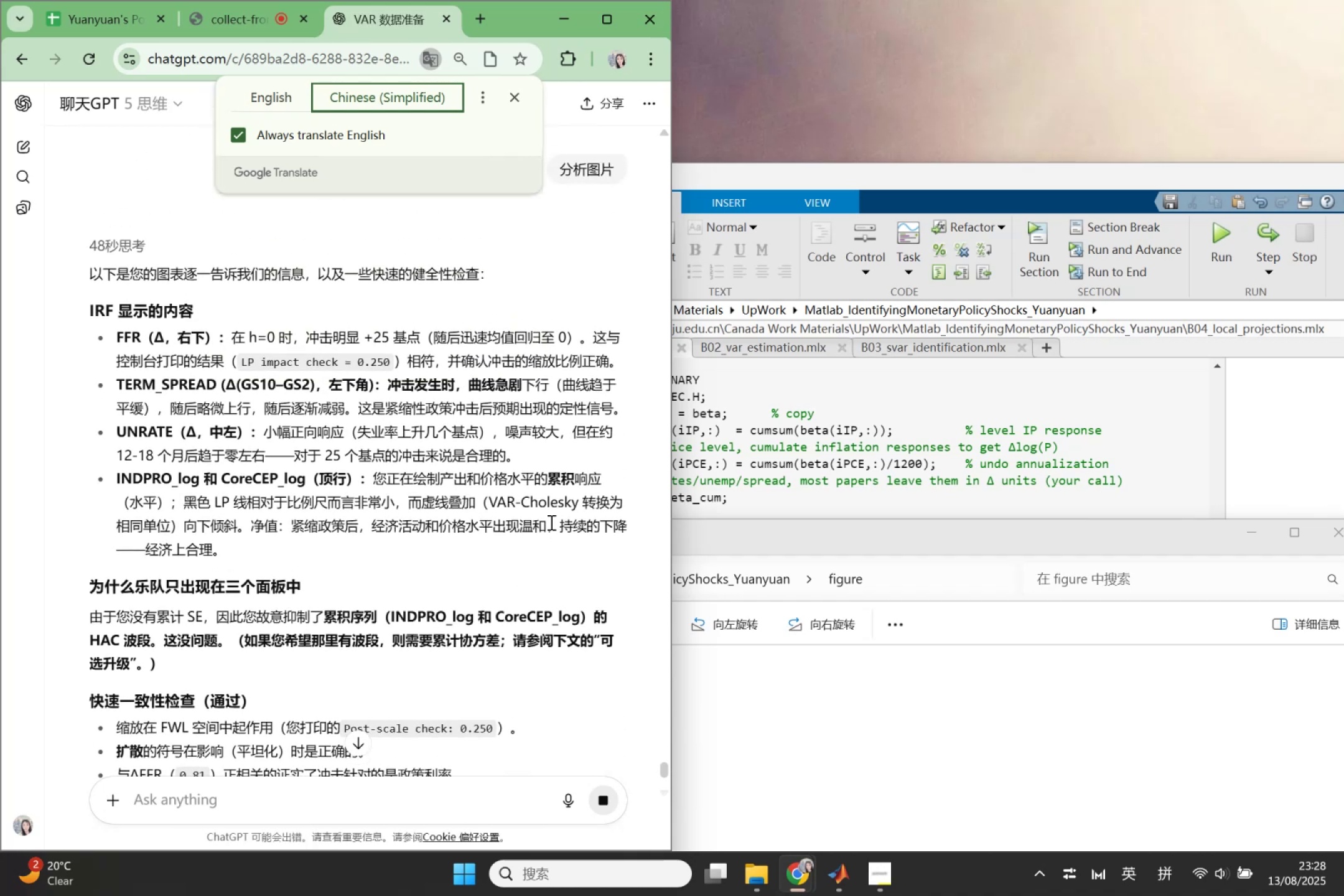 
wait(11.82)
 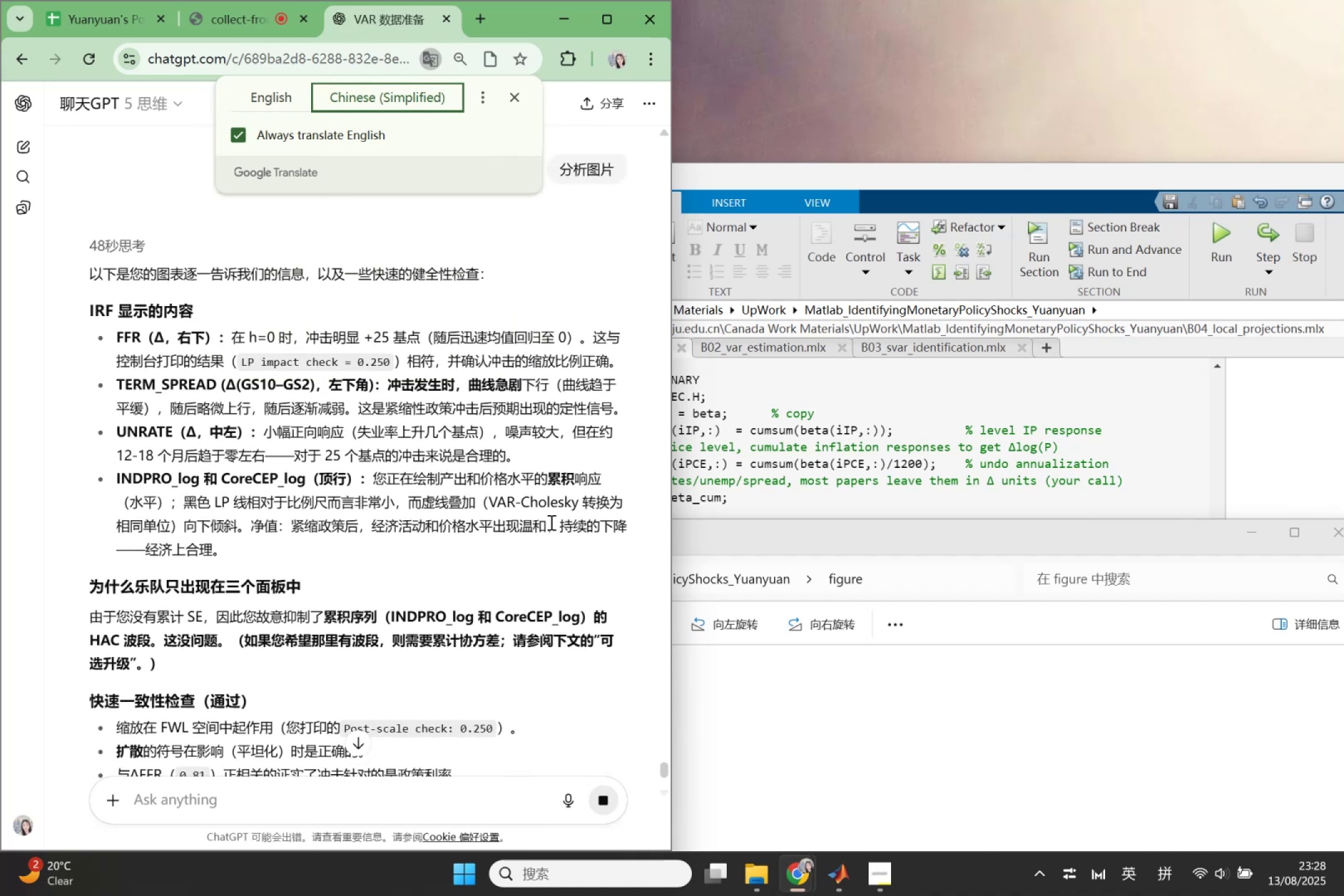 
scroll: coordinate [550, 522], scroll_direction: down, amount: 1.0
 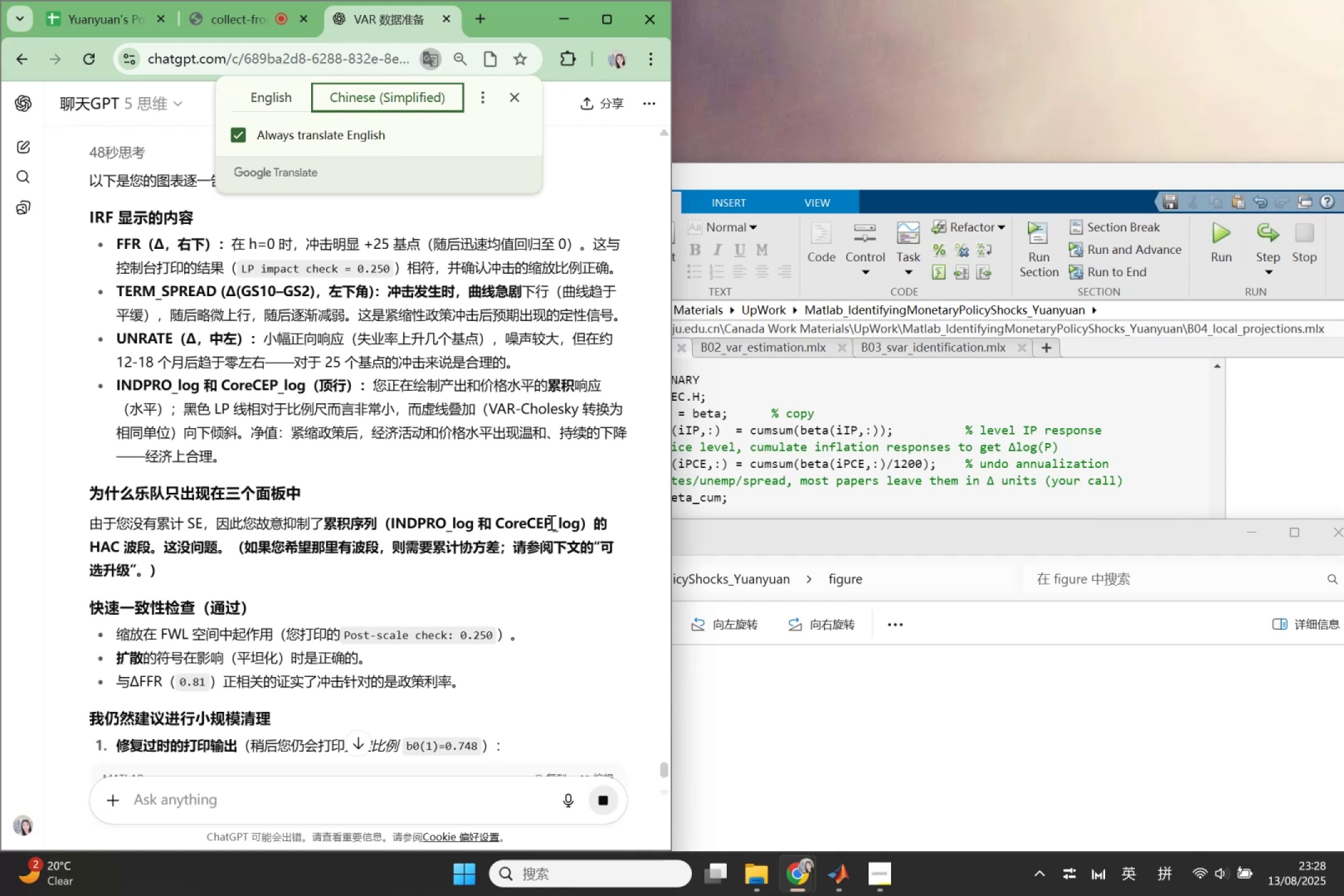 
wait(15.18)
 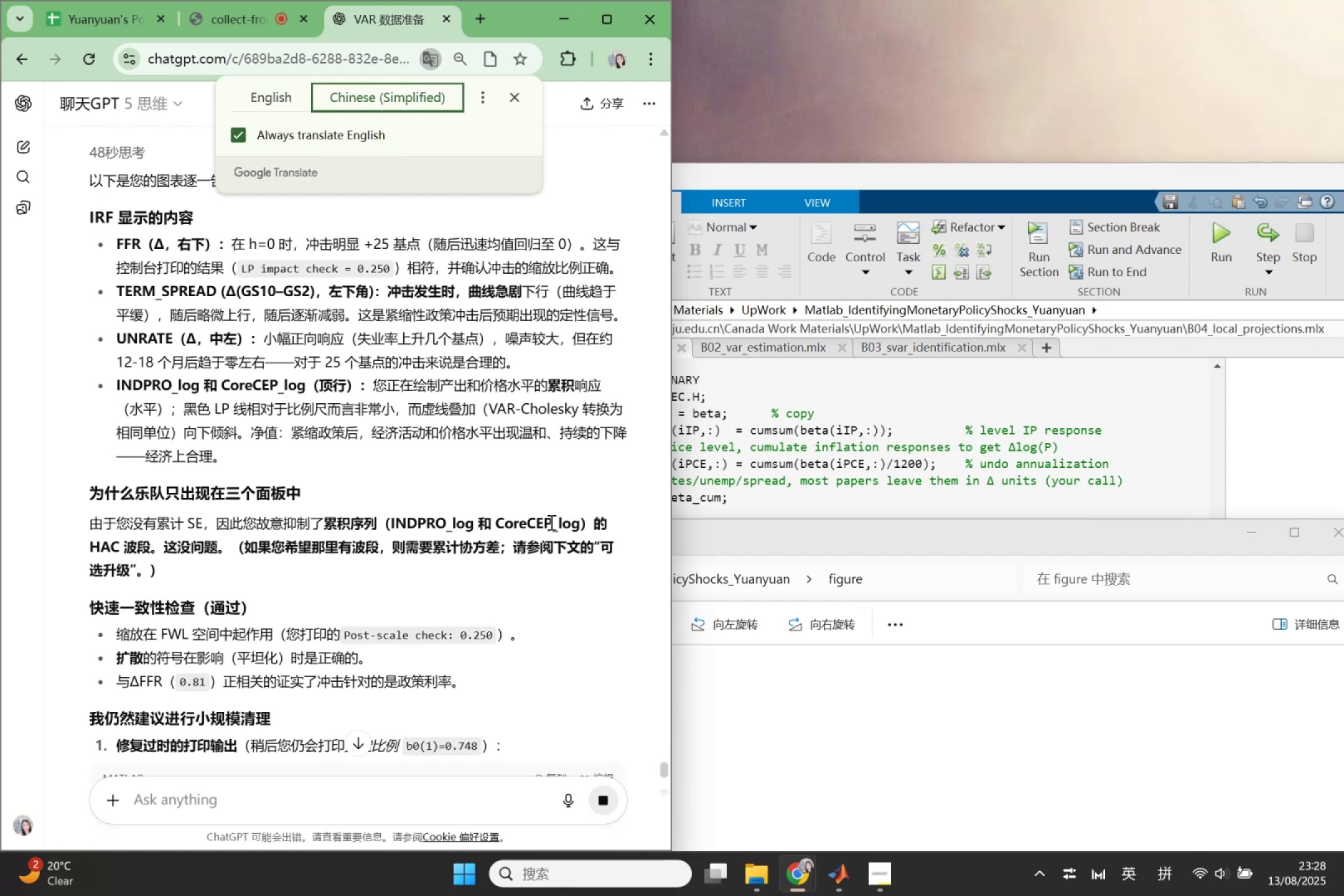 
scroll: coordinate [550, 522], scroll_direction: down, amount: 5.0
 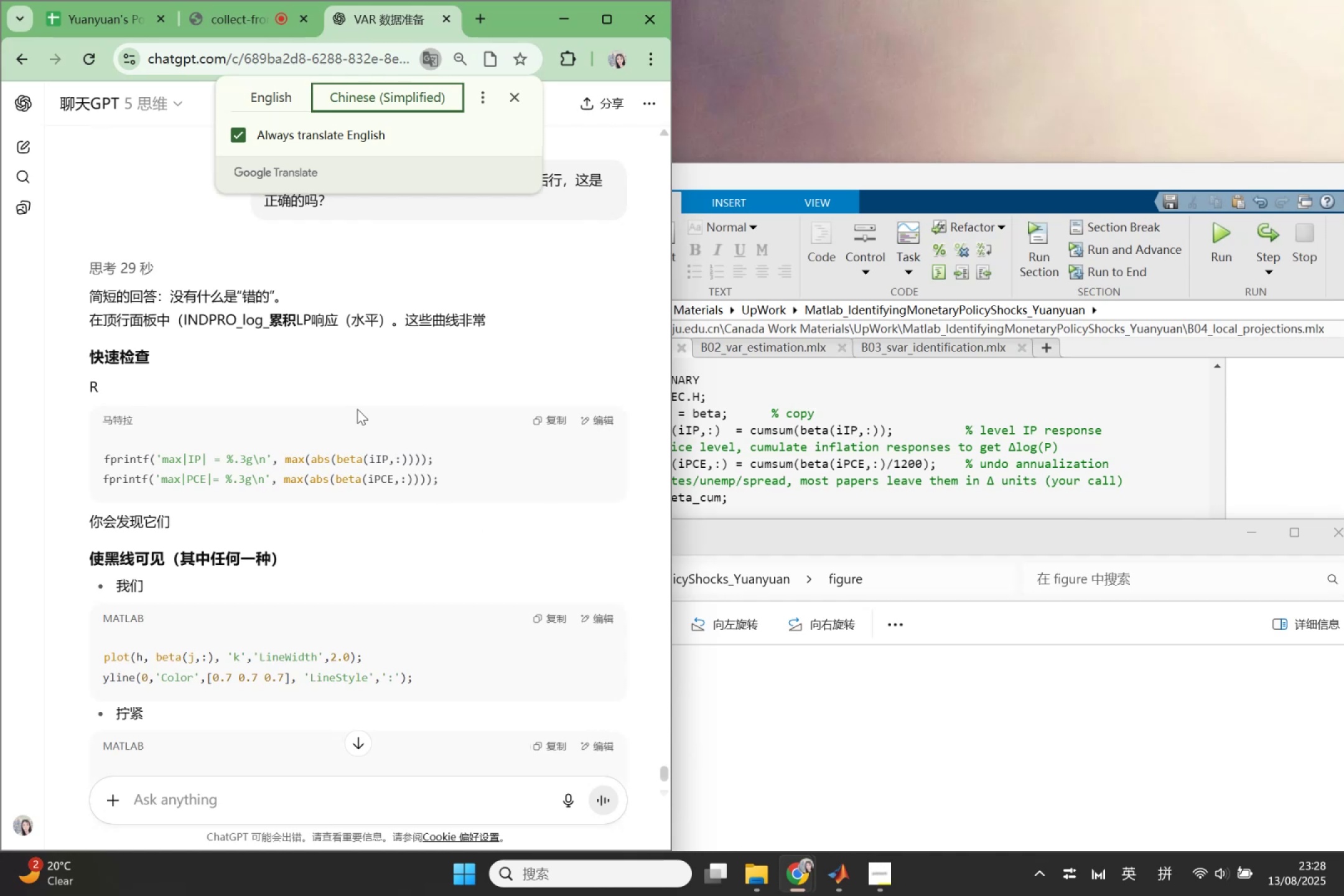 
wait(5.43)
 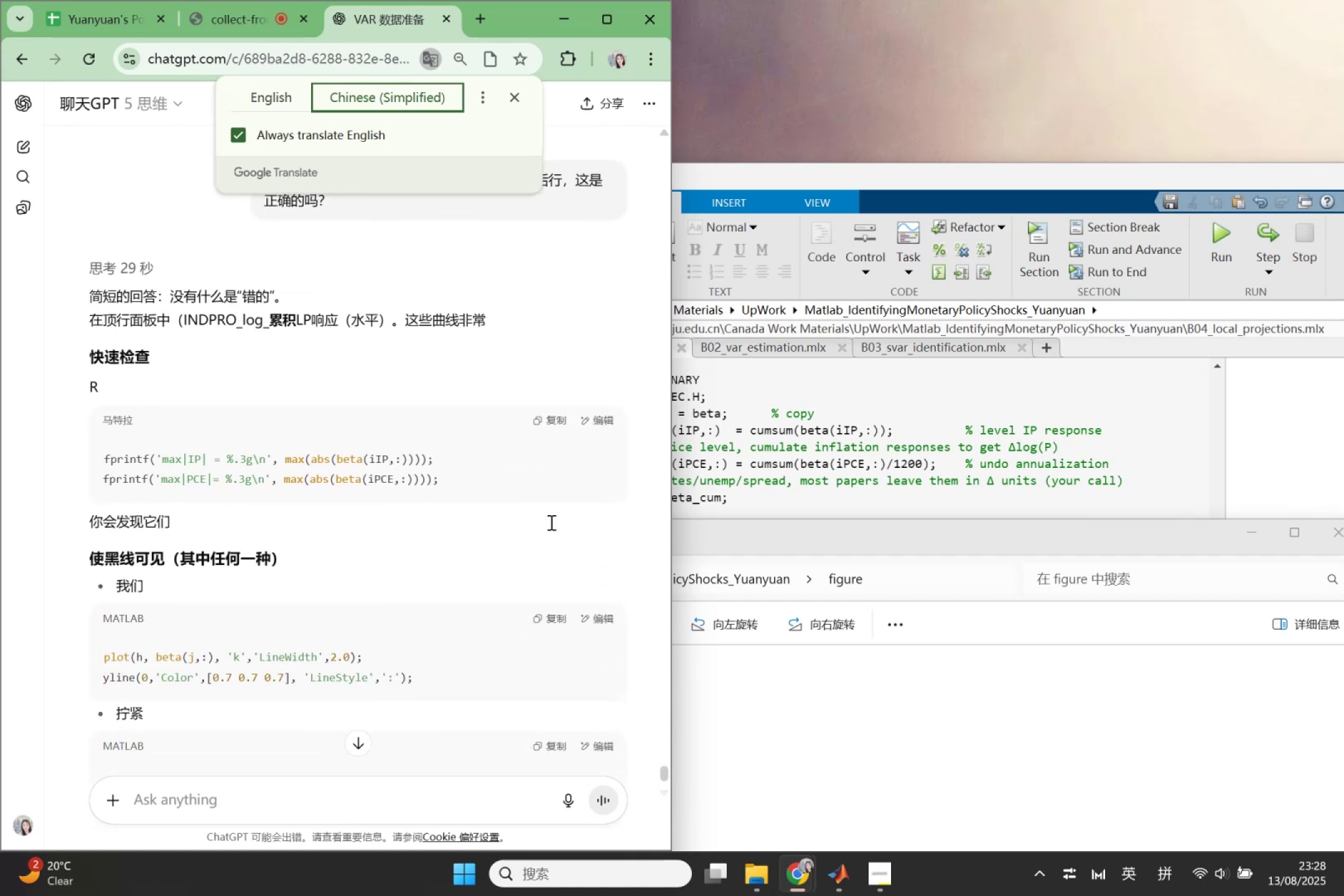 
left_click([246, 100])
 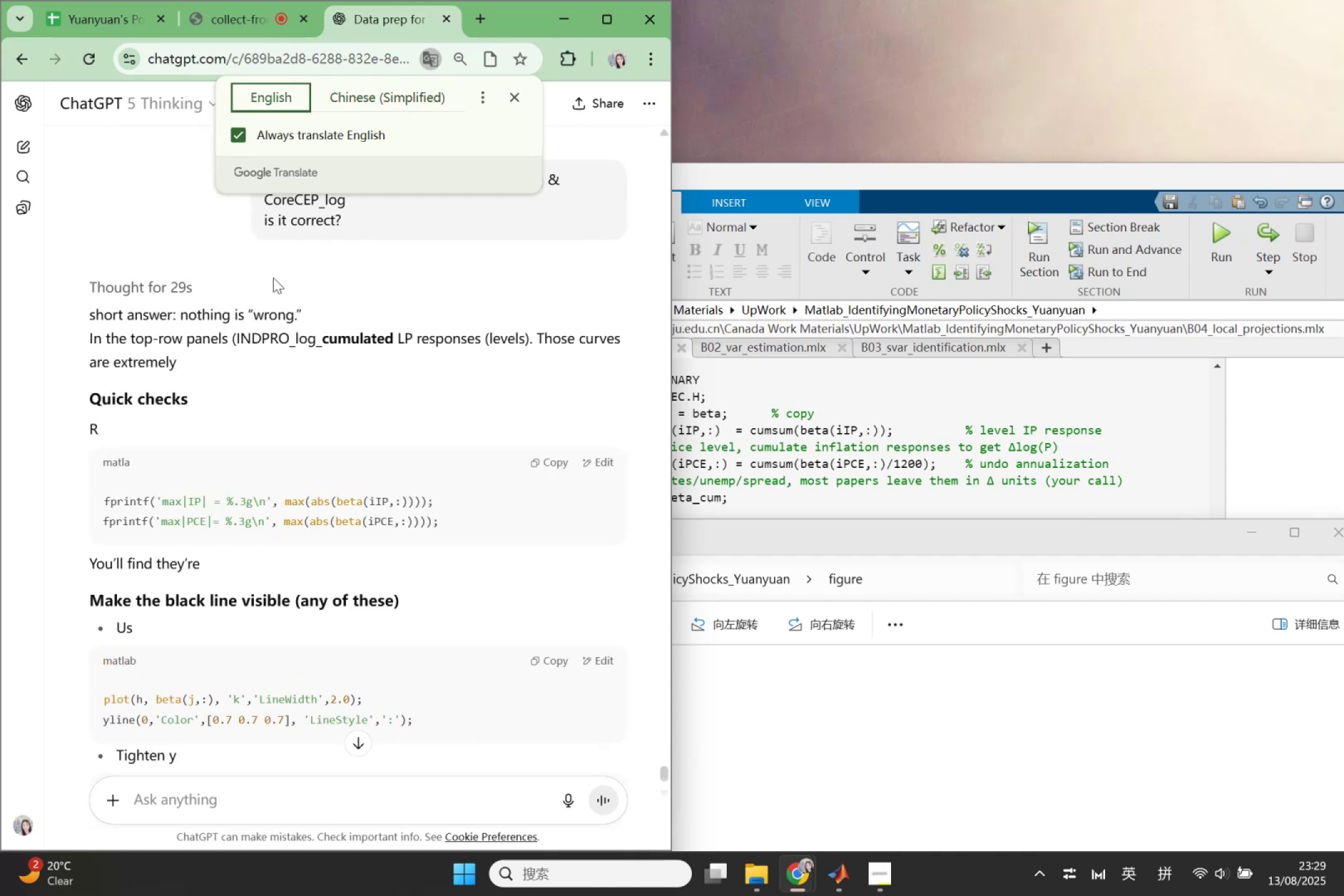 
scroll: coordinate [411, 508], scroll_direction: down, amount: 2.0
 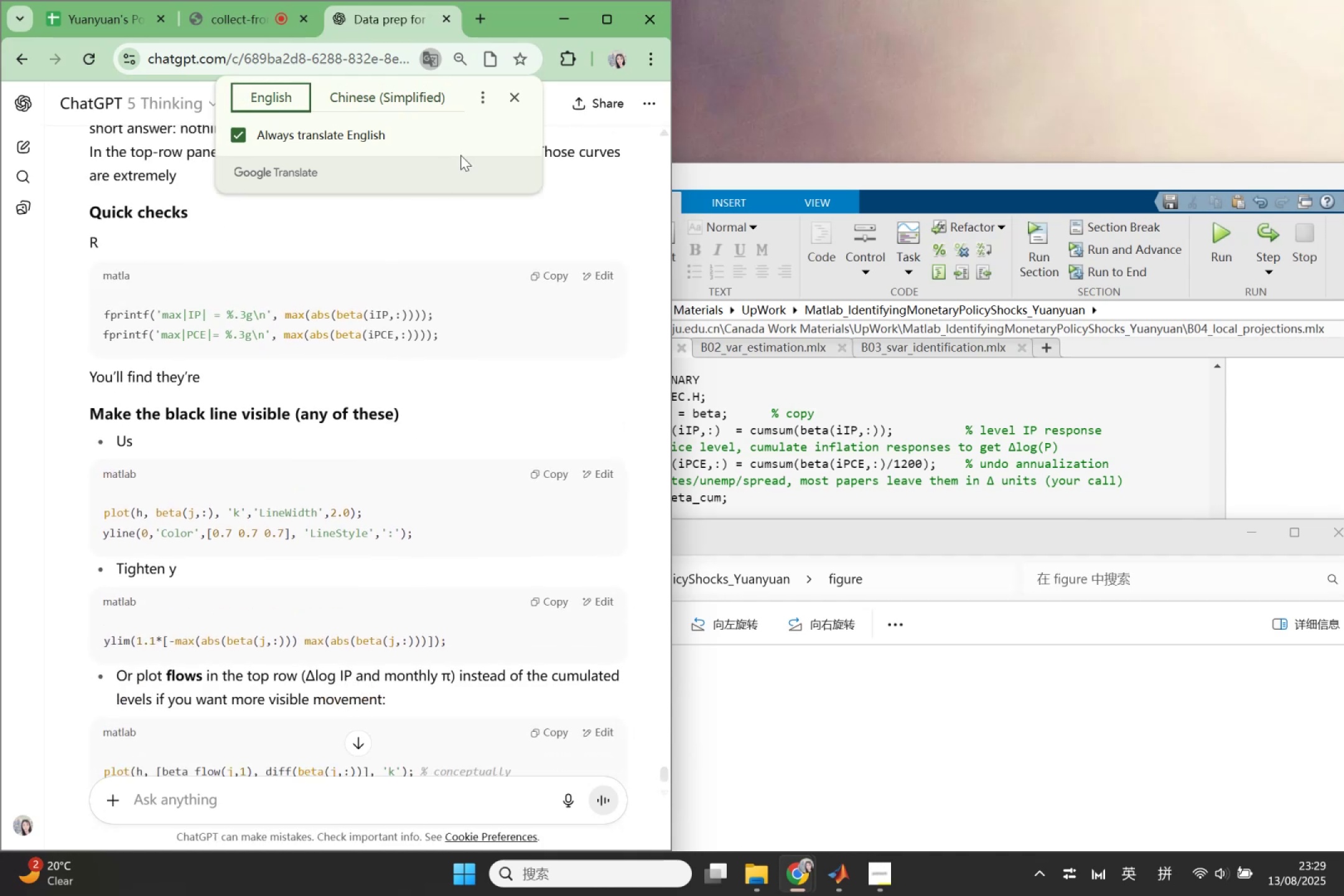 
left_click([508, 104])
 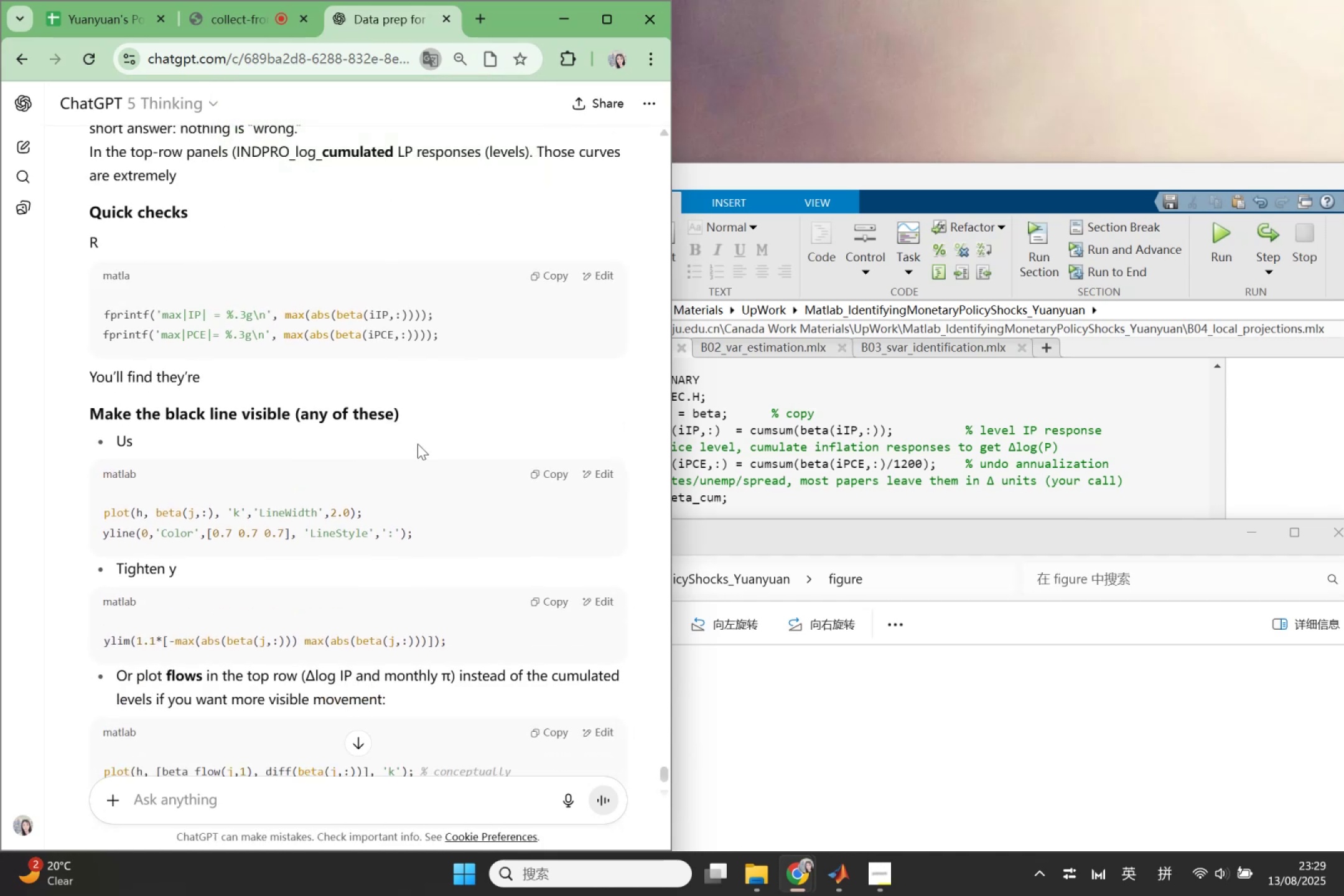 
scroll: coordinate [394, 554], scroll_direction: down, amount: 6.0
 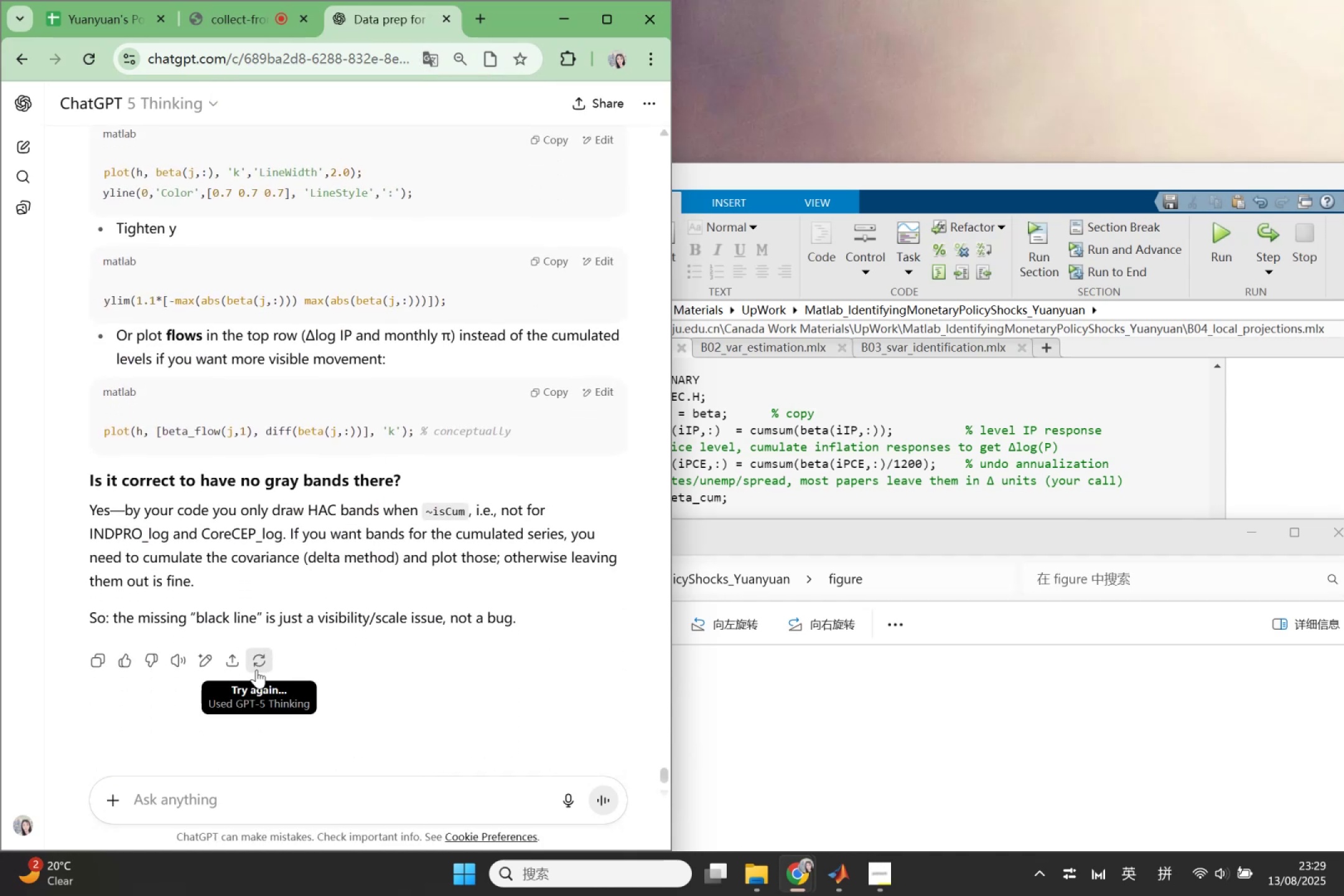 
left_click([256, 670])
 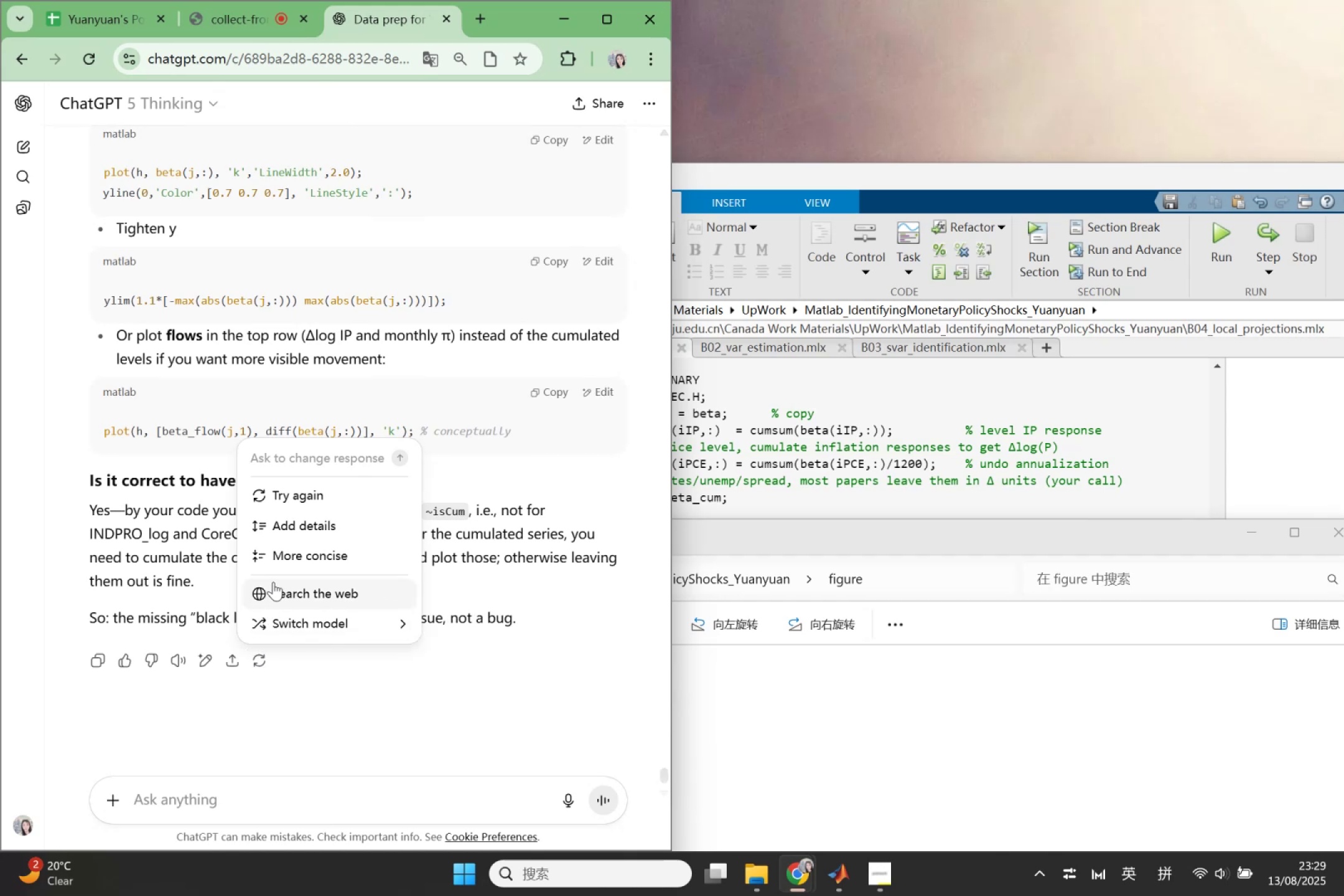 
left_click([286, 502])
 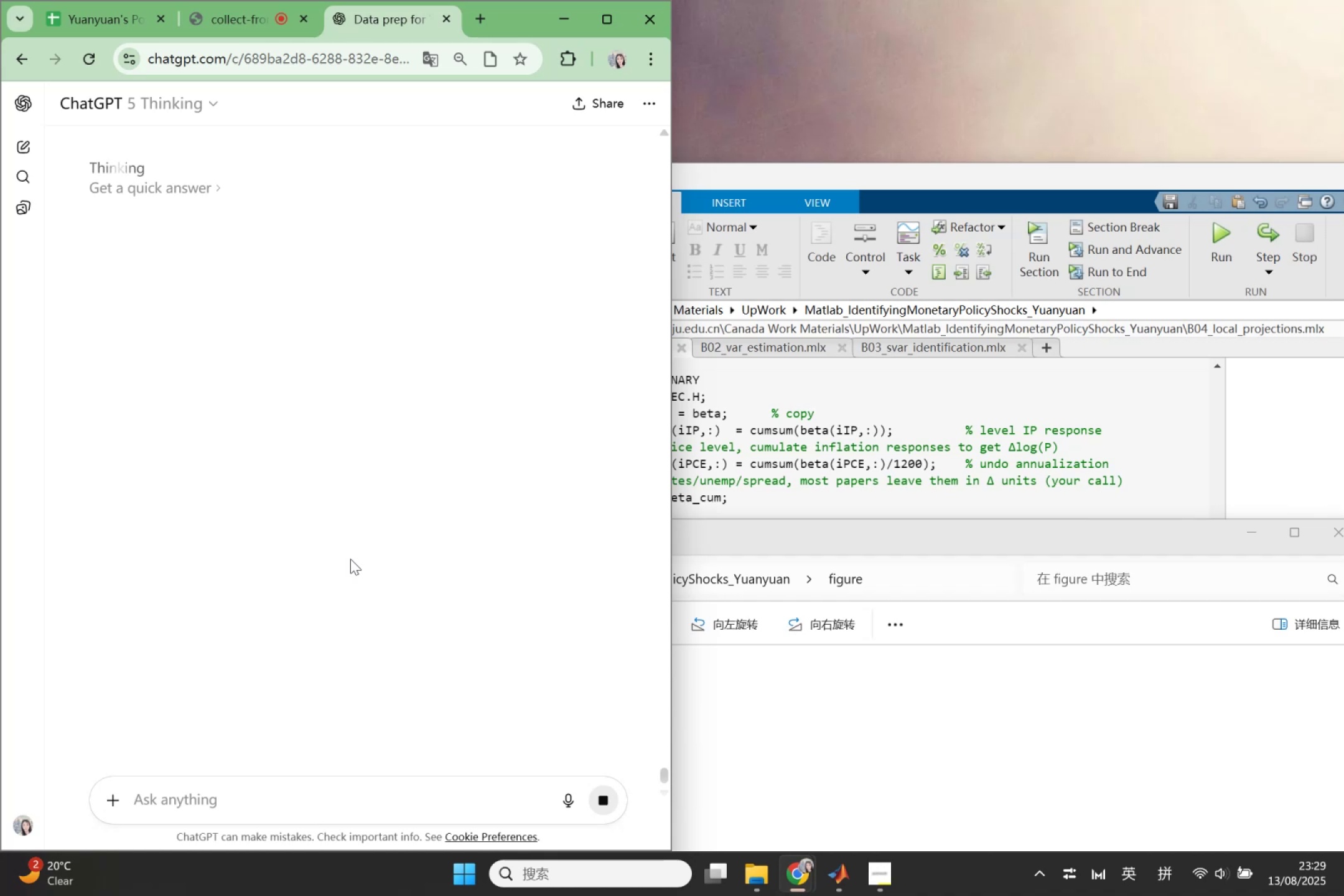 
wait(15.6)
 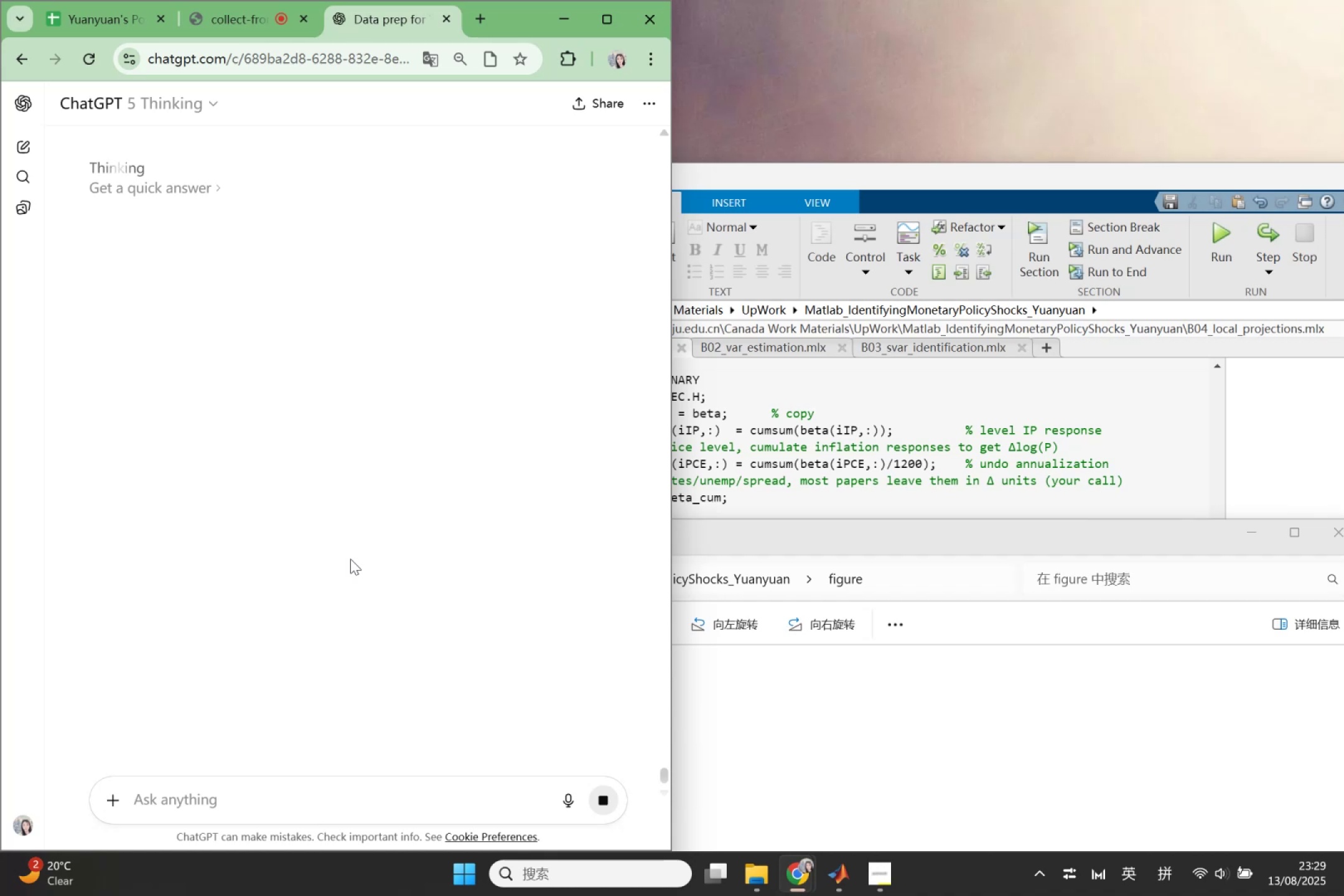 
left_click([877, 457])
 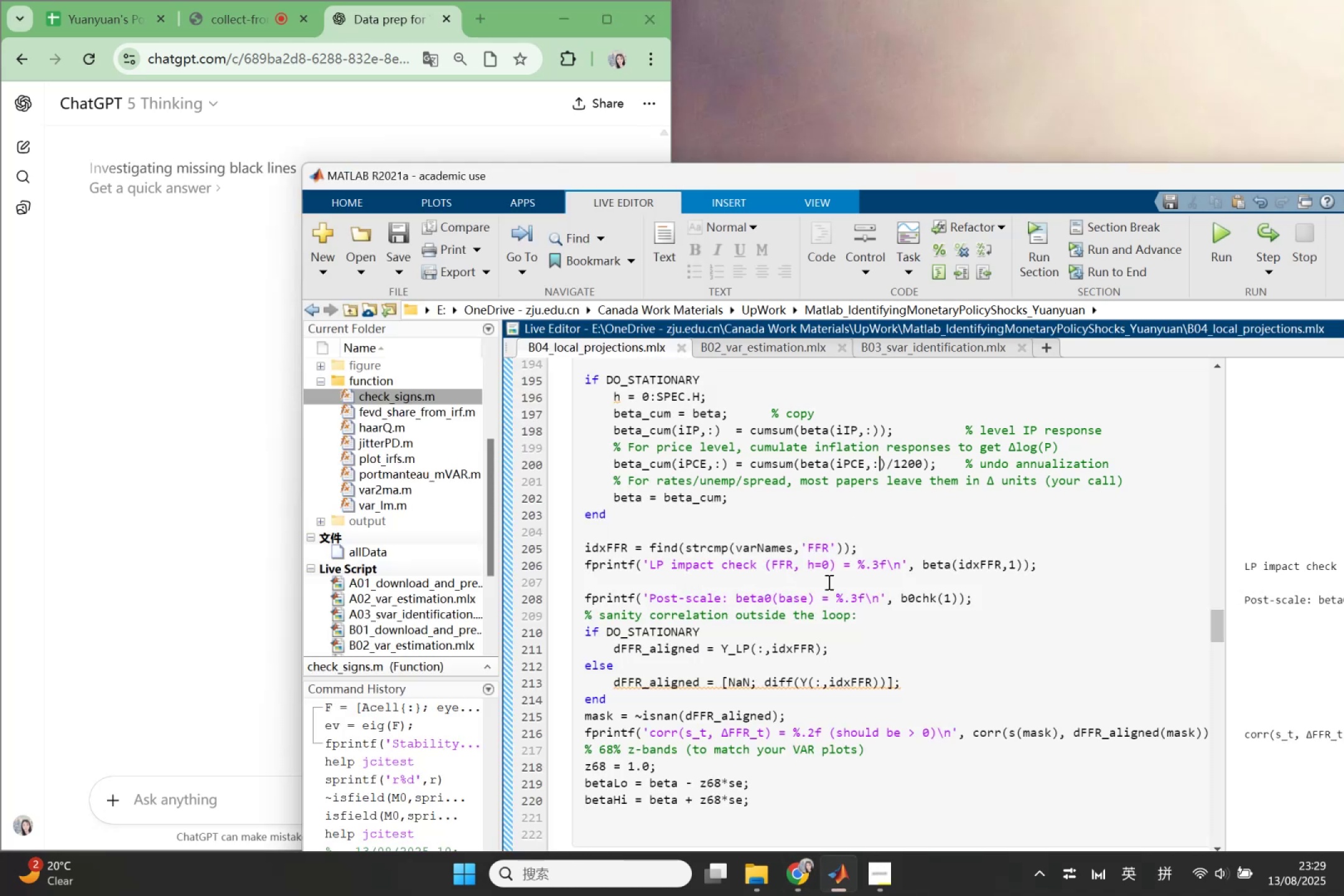 
scroll: coordinate [819, 615], scroll_direction: up, amount: 2.0
 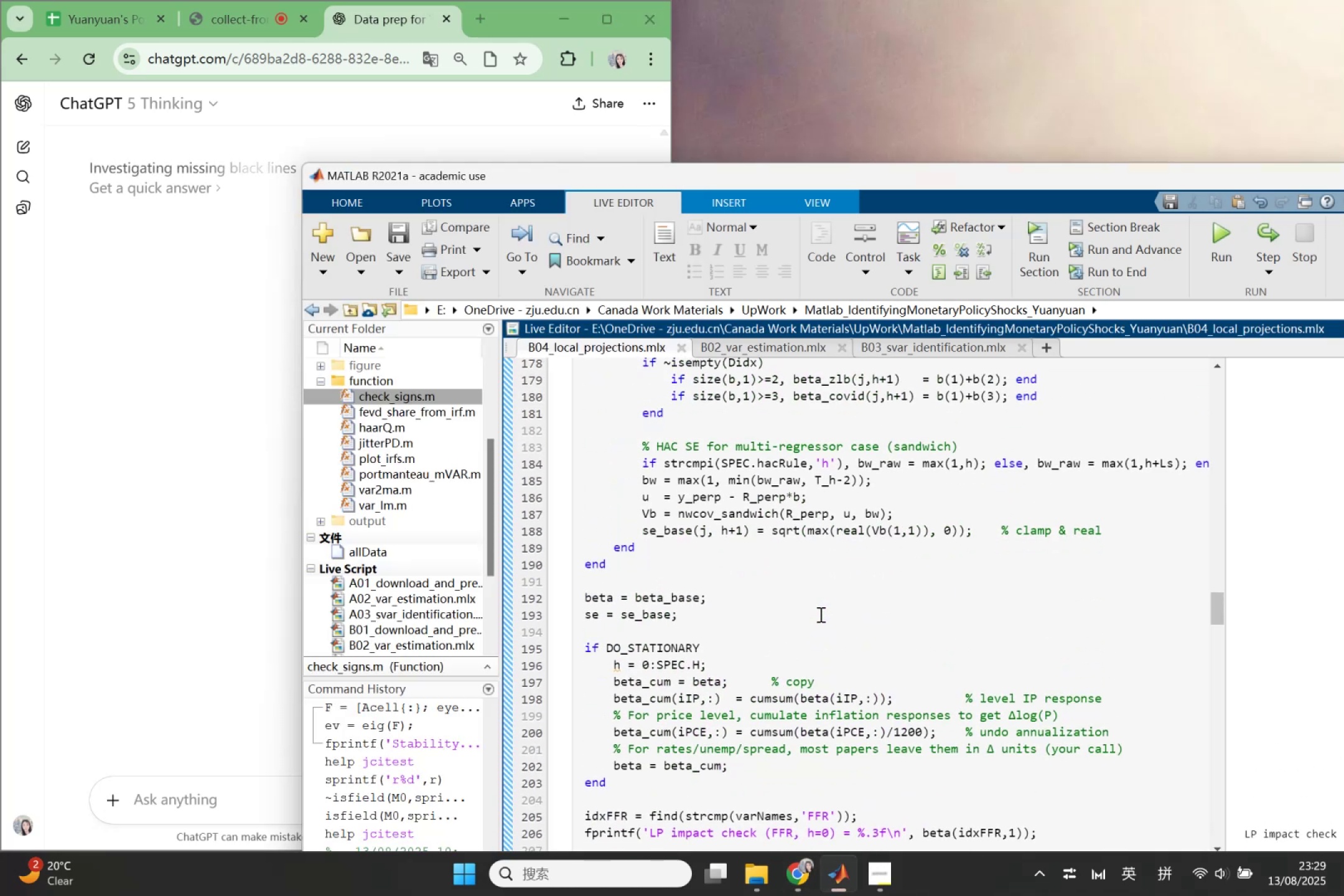 
scroll: coordinate [818, 610], scroll_direction: down, amount: 6.0
 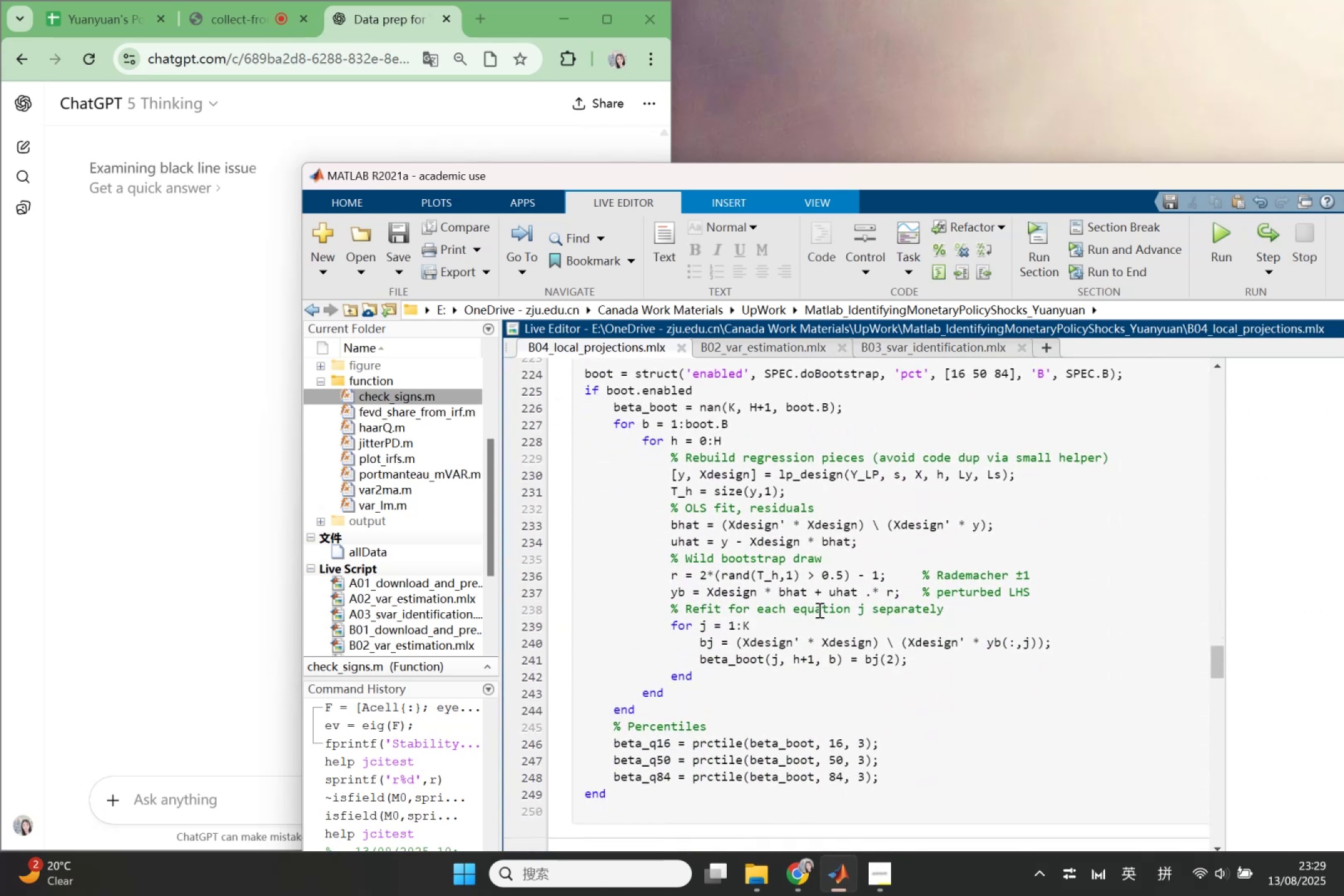 
scroll: coordinate [818, 610], scroll_direction: up, amount: 1.0
 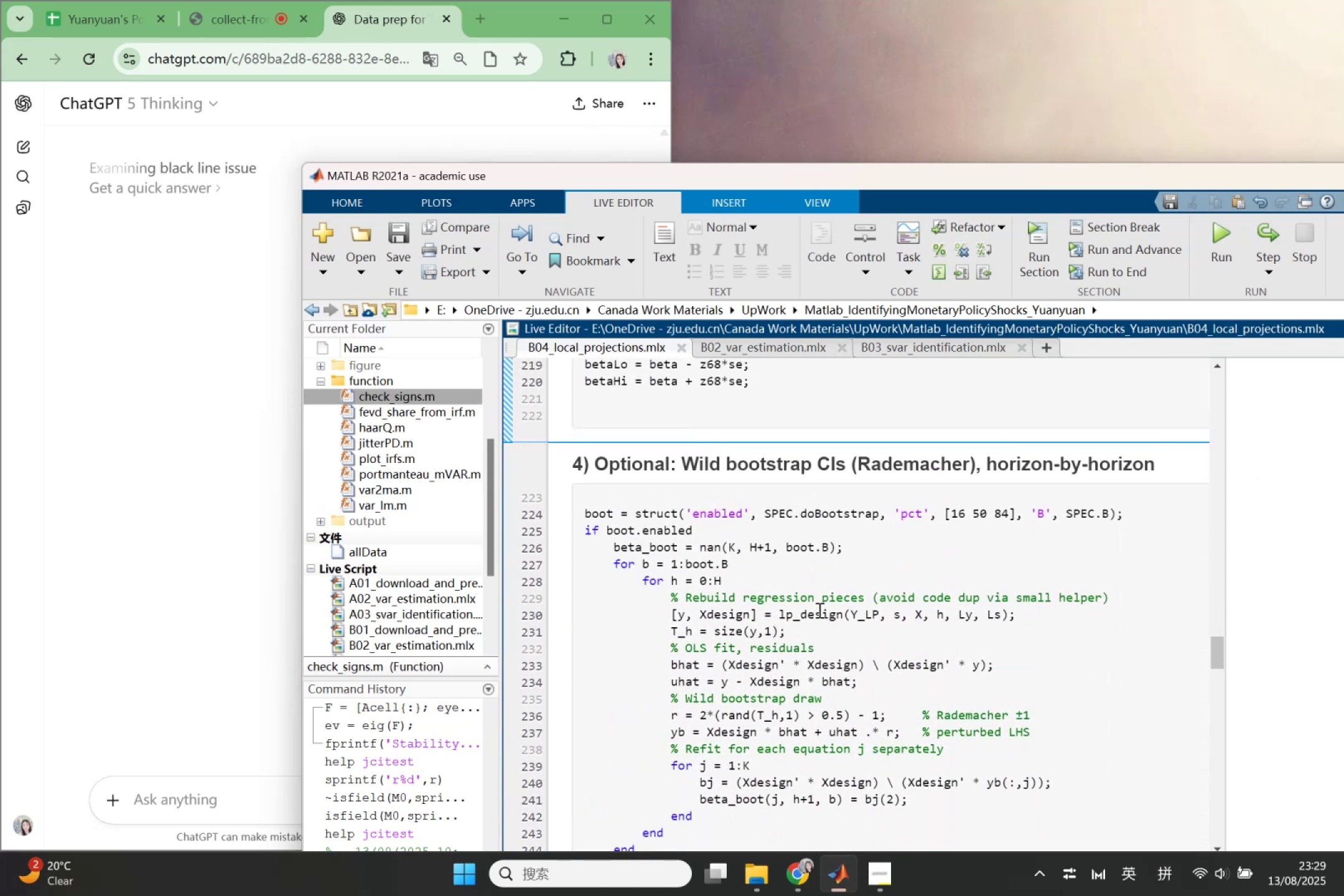 
scroll: coordinate [818, 610], scroll_direction: down, amount: 2.0
 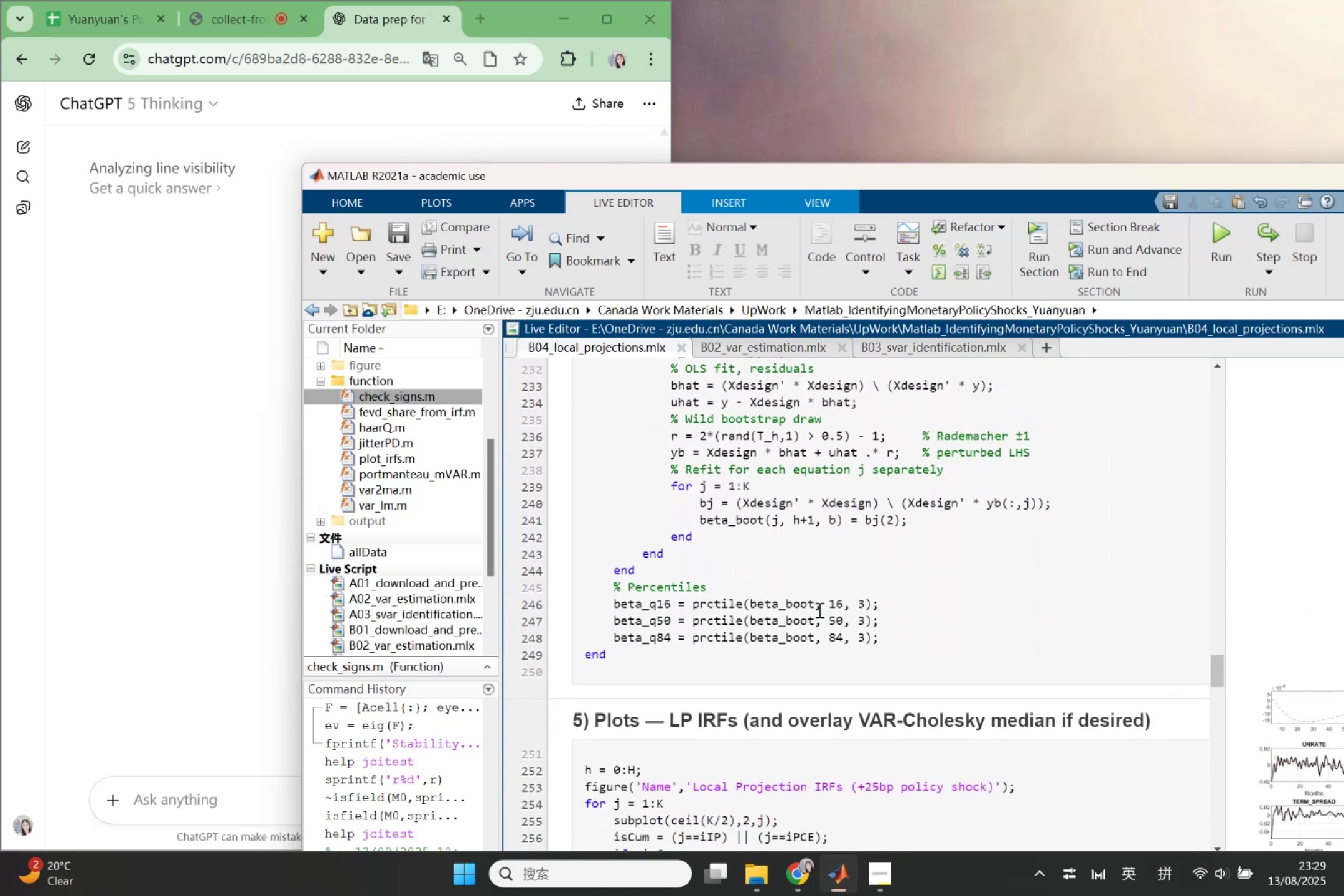 
scroll: coordinate [818, 610], scroll_direction: up, amount: 2.0
 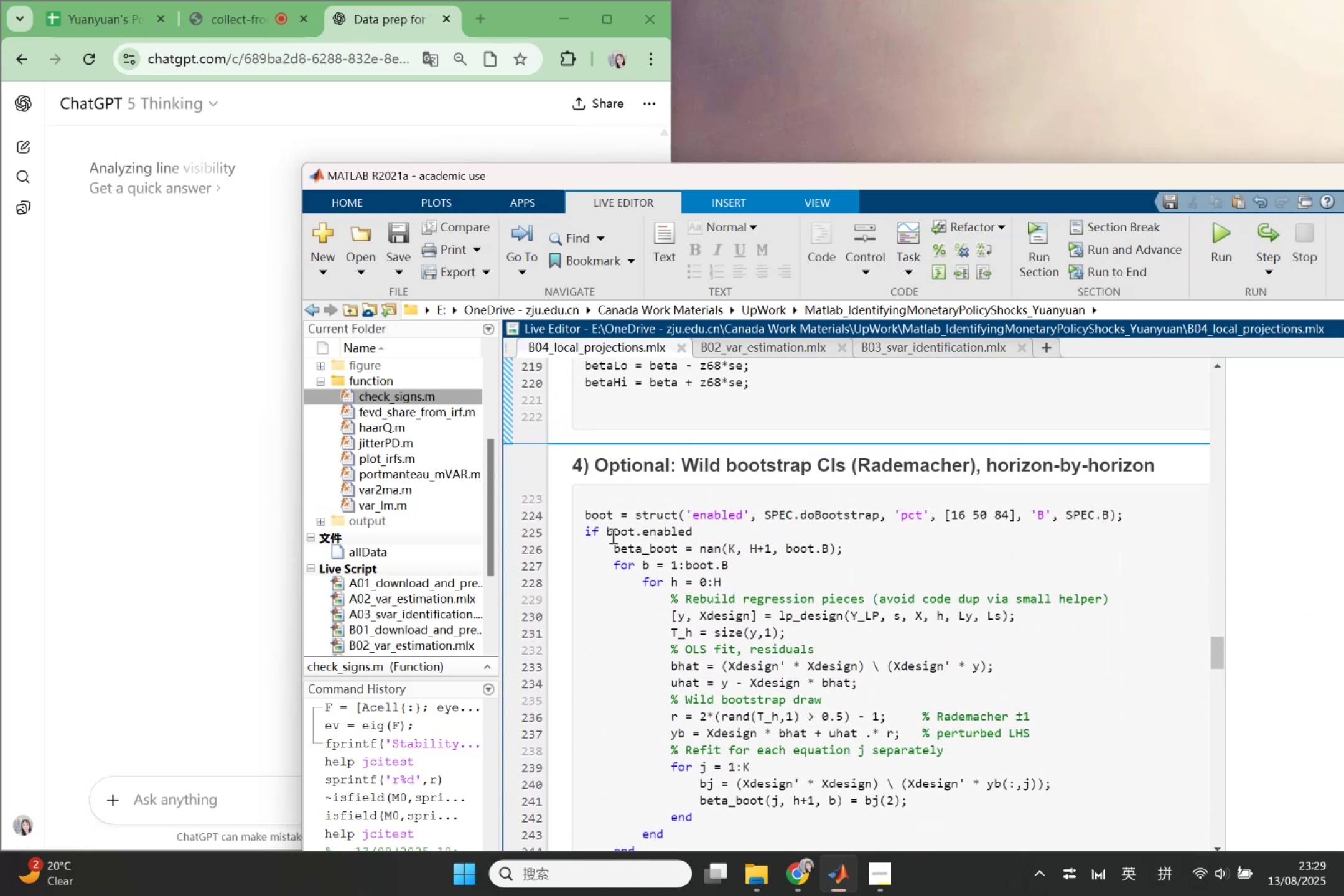 
left_click_drag(start_coordinate=[604, 533], to_coordinate=[696, 530])
 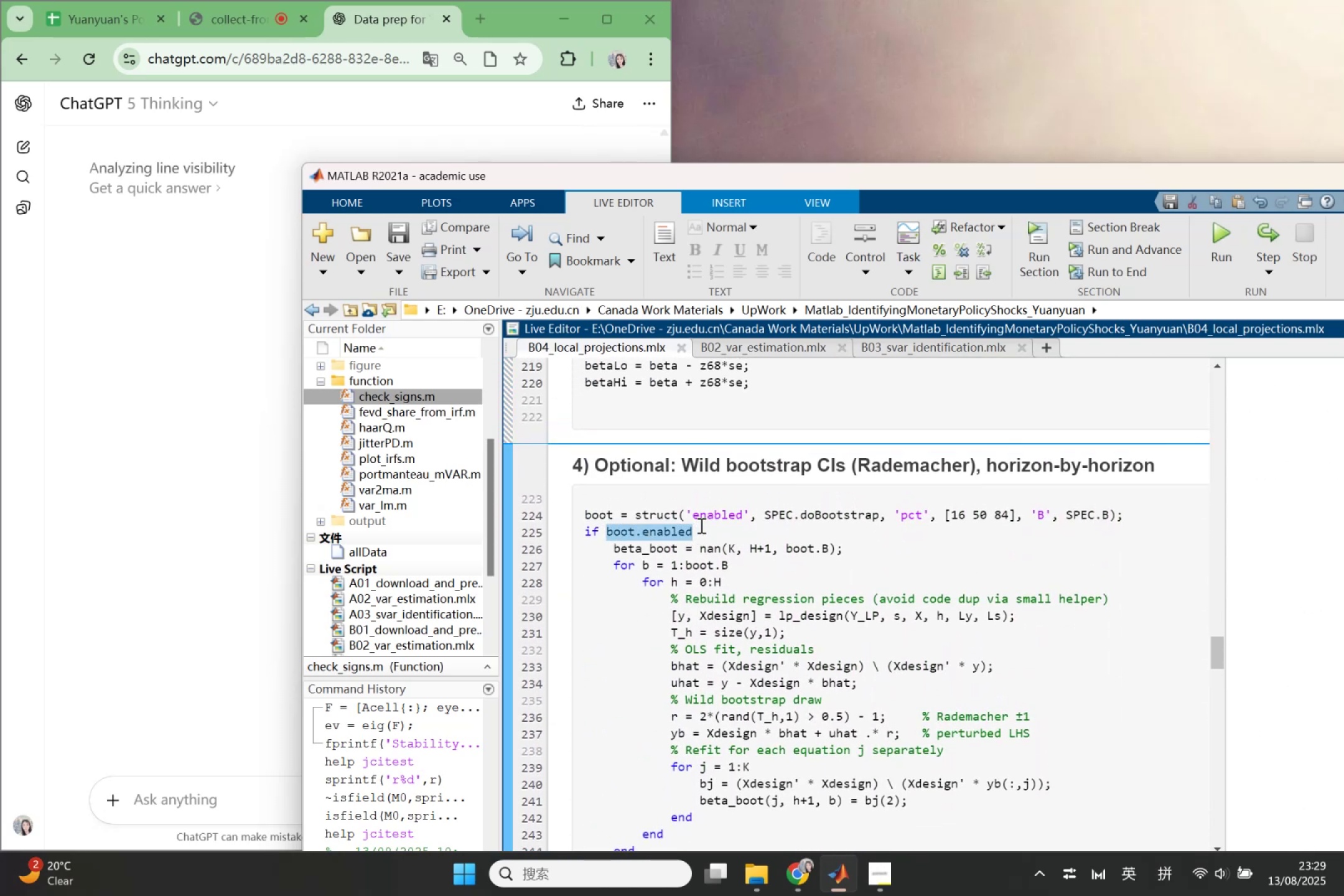 
key(F9)
 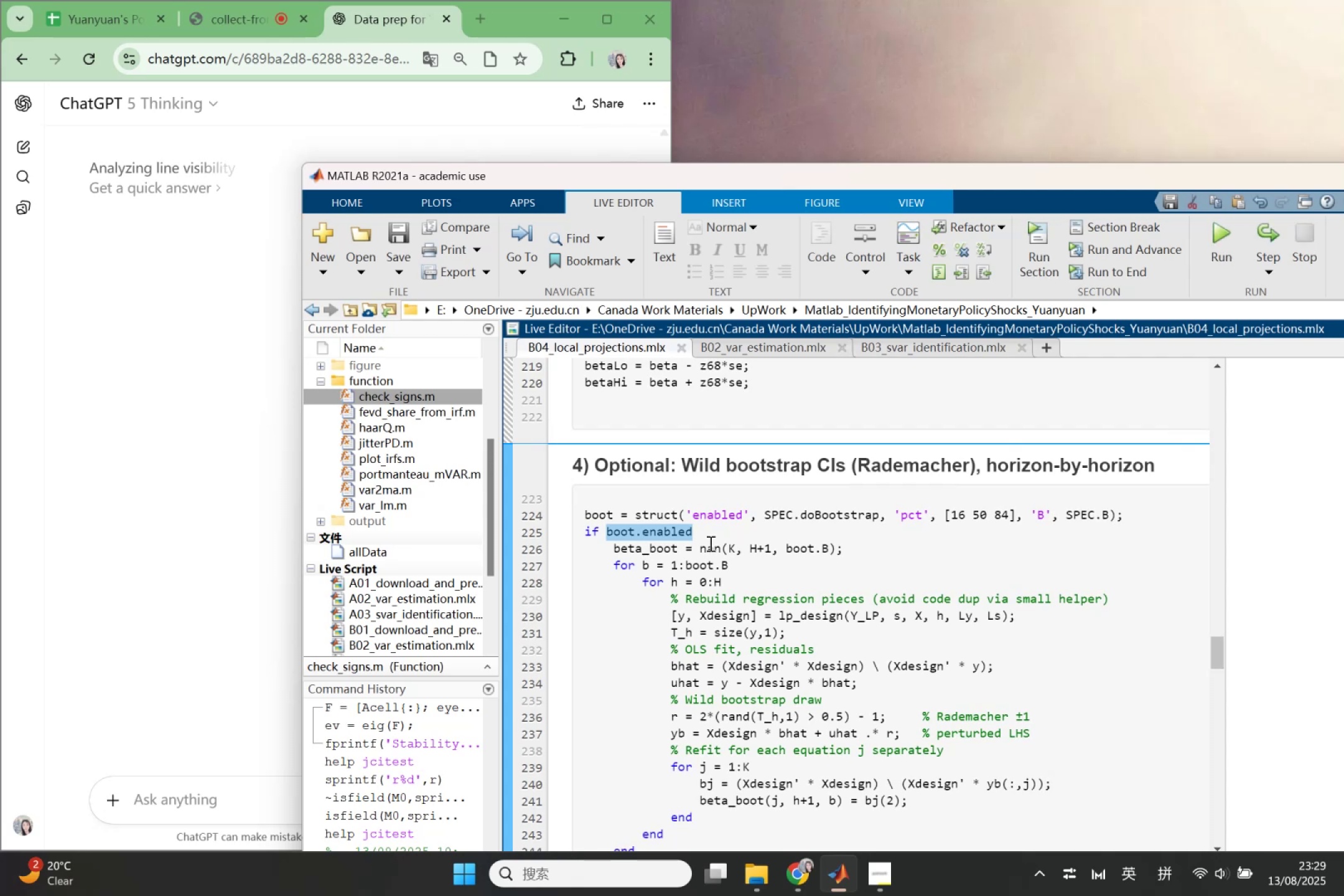 
scroll: coordinate [719, 561], scroll_direction: down, amount: 9.0
 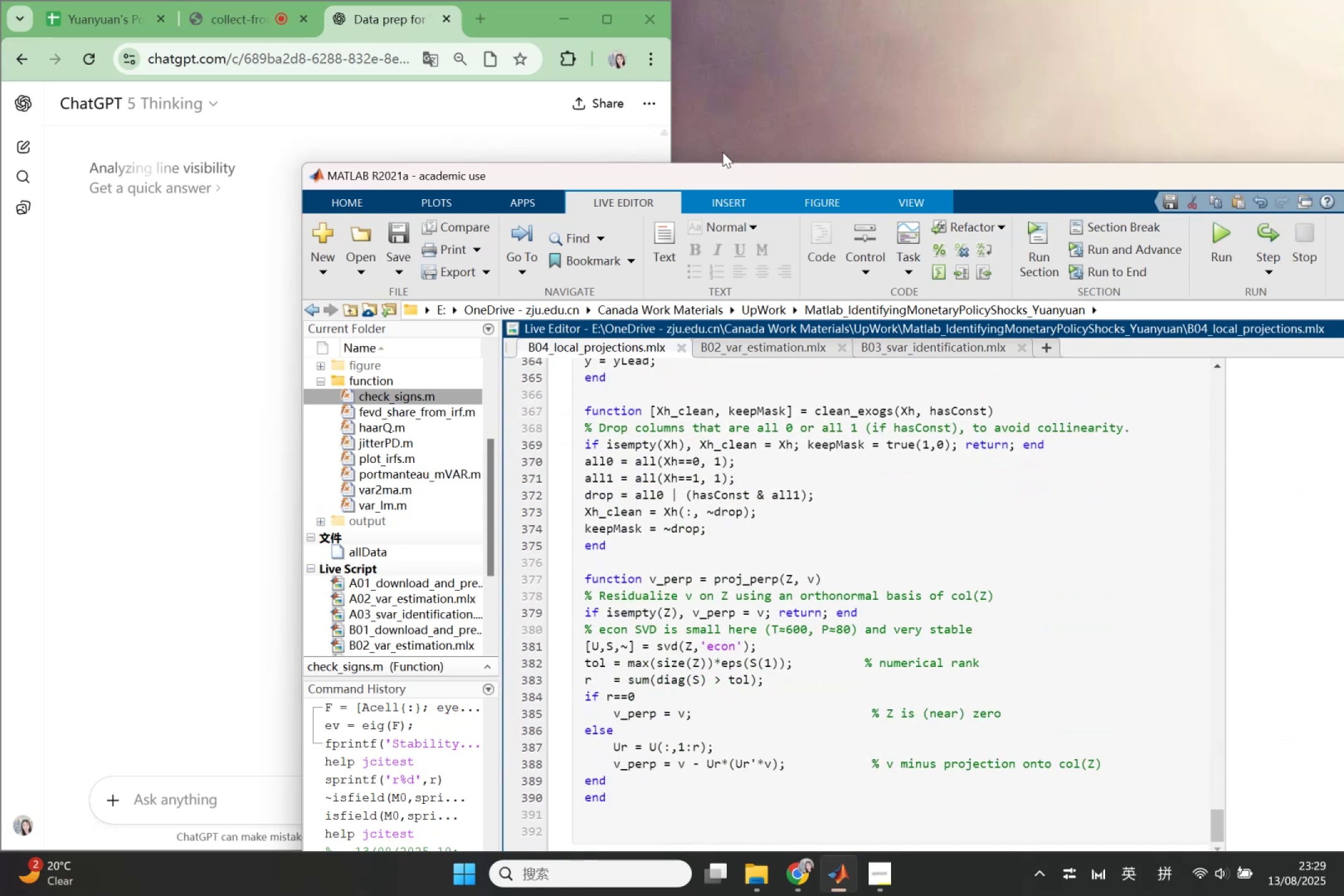 
left_click_drag(start_coordinate=[717, 172], to_coordinate=[706, 119])
 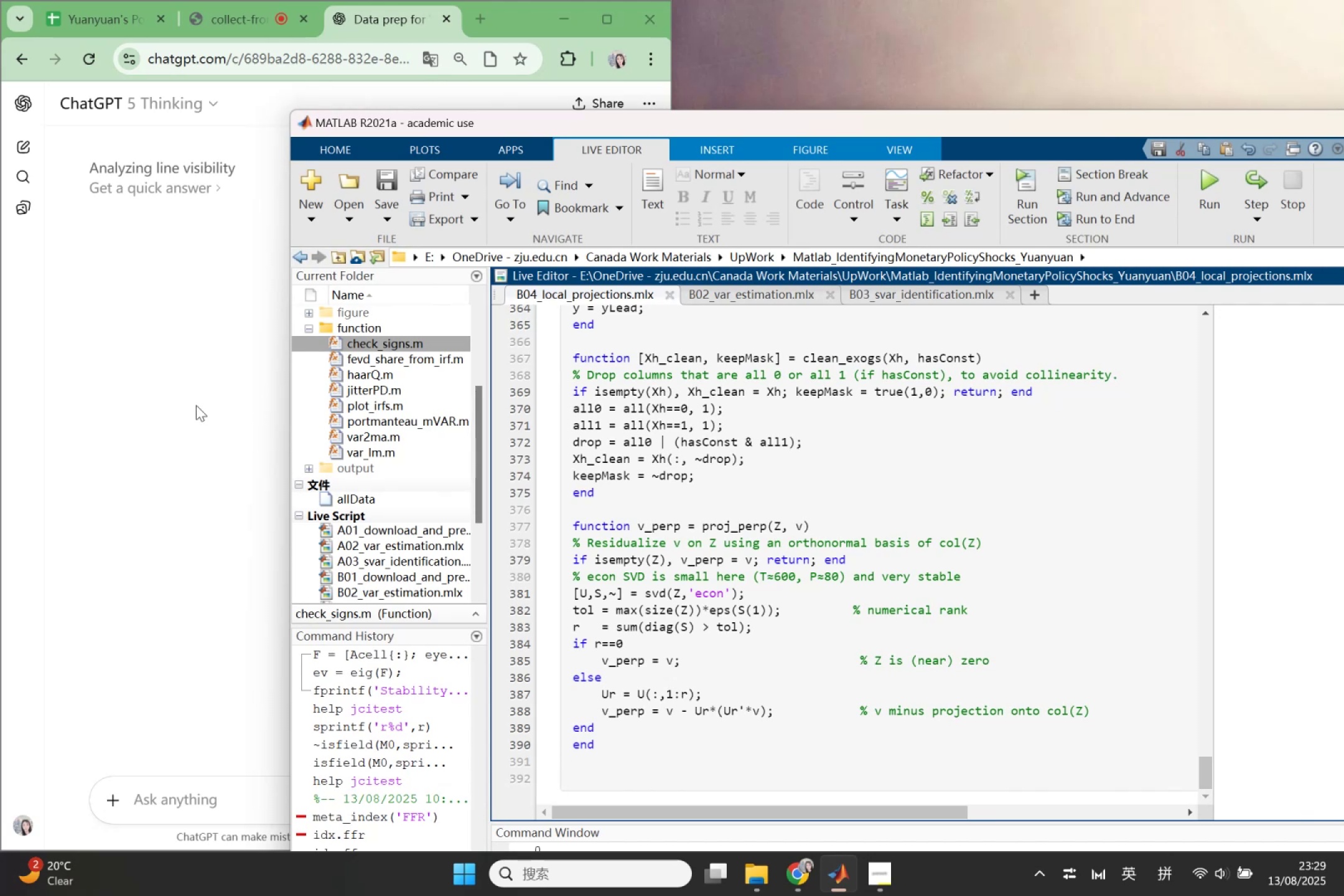 
scroll: coordinate [846, 546], scroll_direction: up, amount: 5.0
 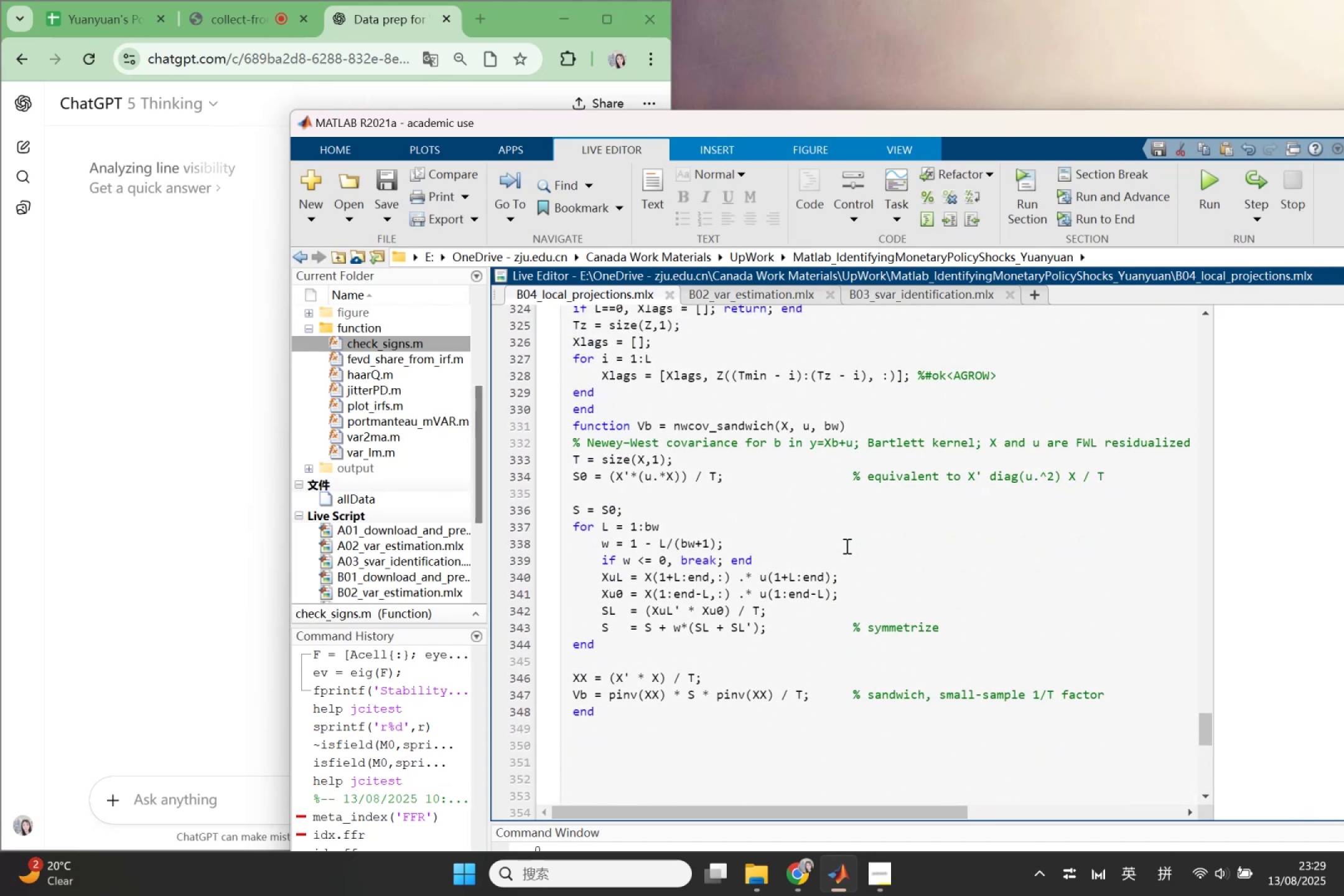 
scroll: coordinate [846, 546], scroll_direction: down, amount: 1.0
 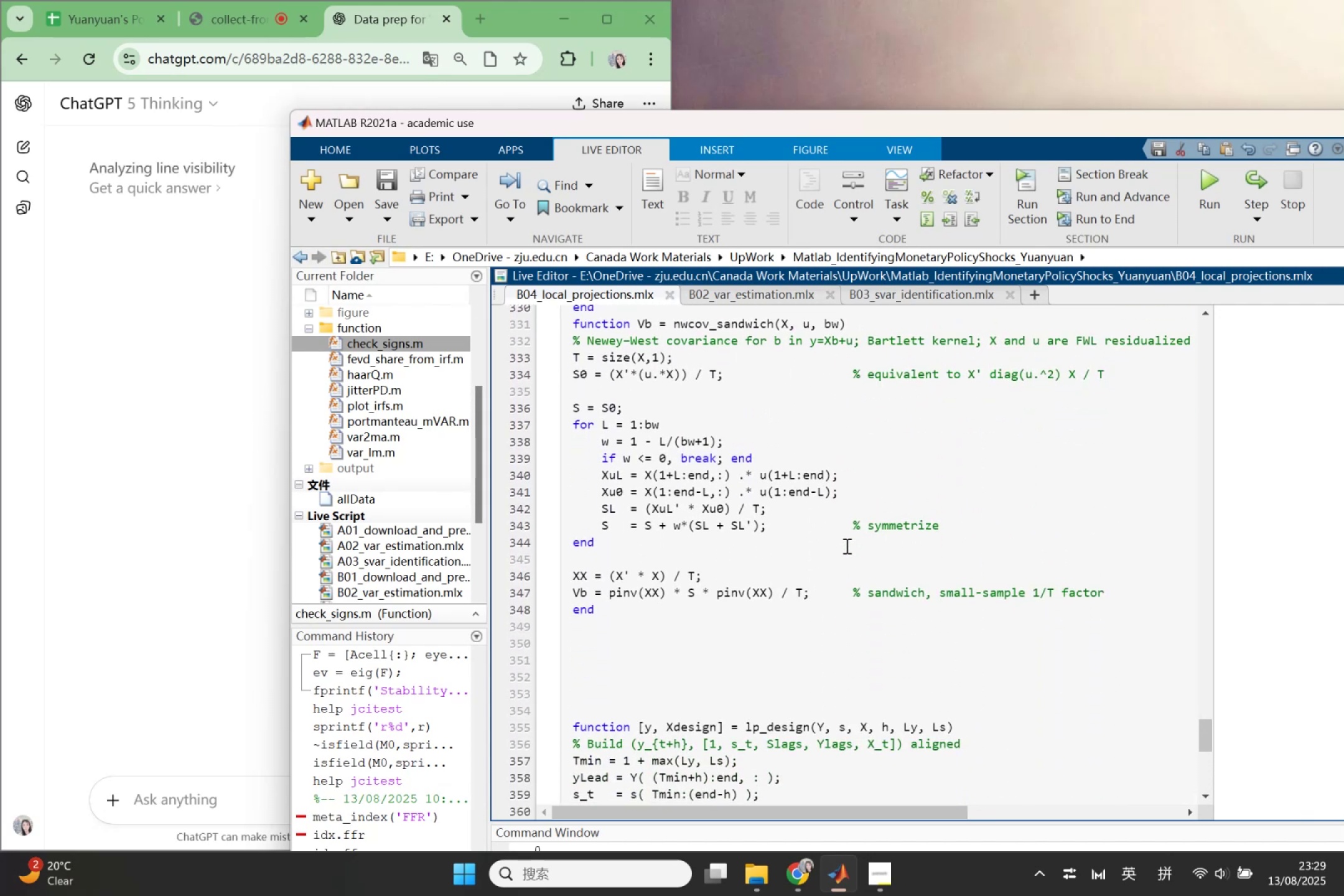 
scroll: coordinate [848, 543], scroll_direction: up, amount: 5.0
 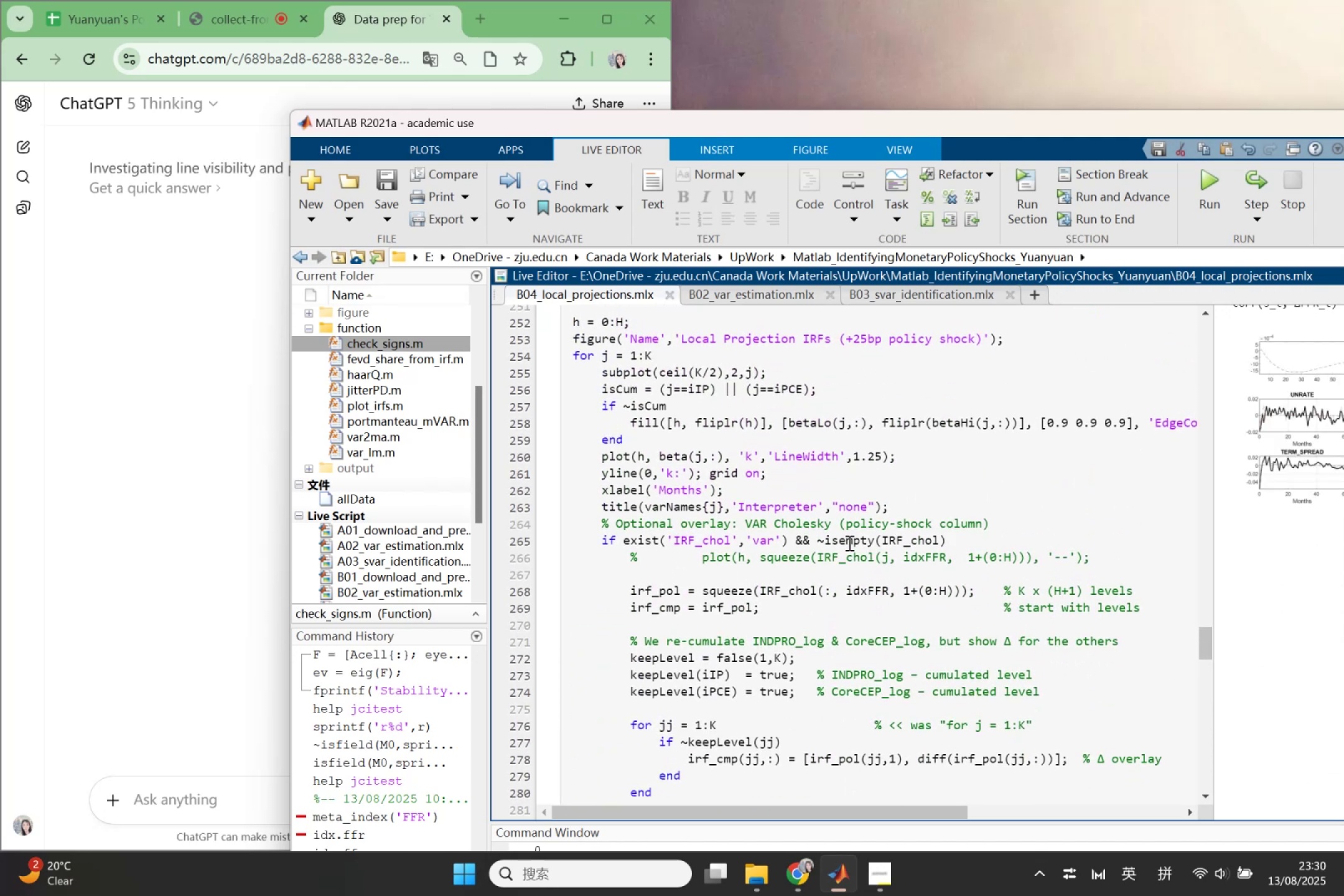 
scroll: coordinate [848, 543], scroll_direction: down, amount: 1.0
 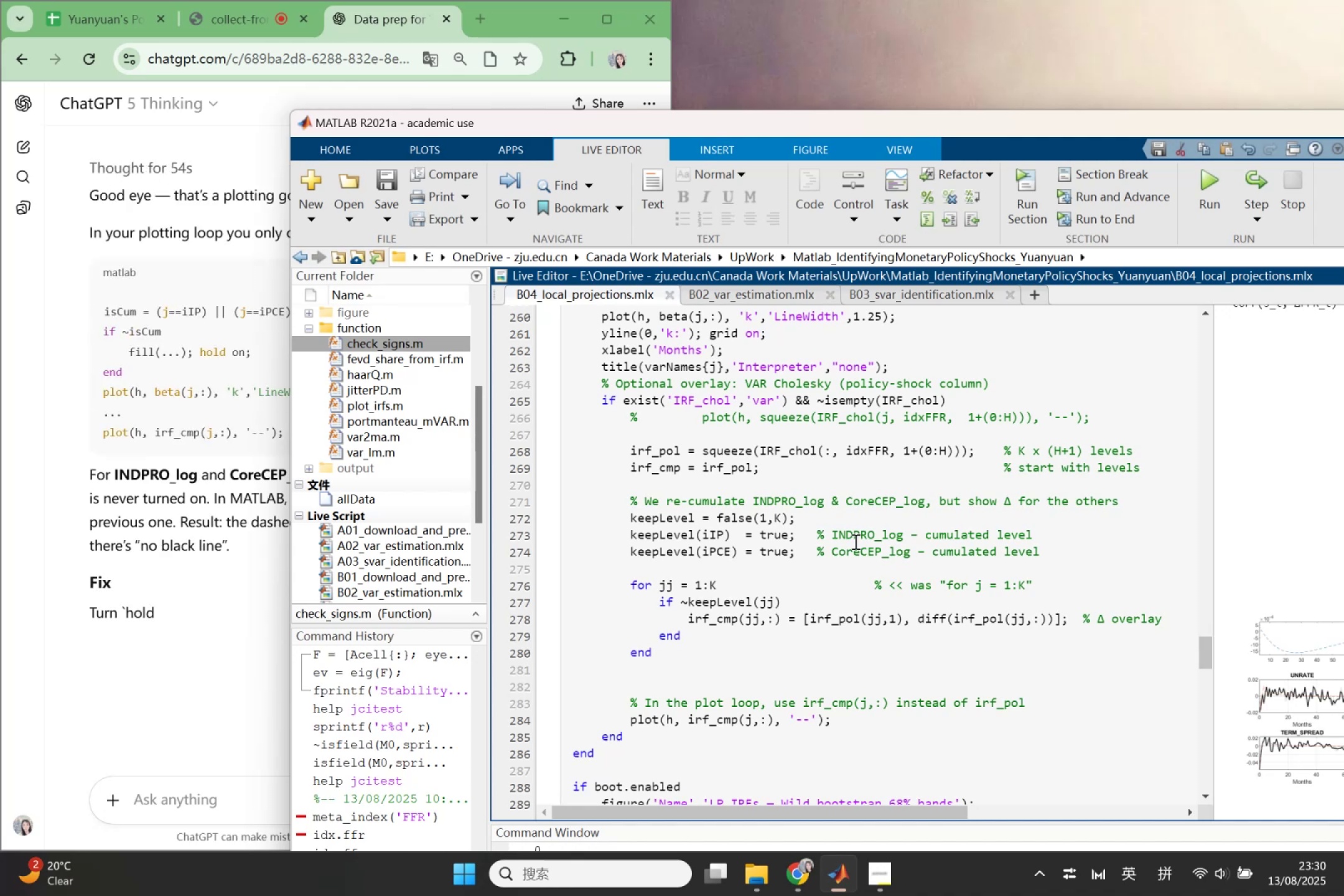 
wait(18.26)
 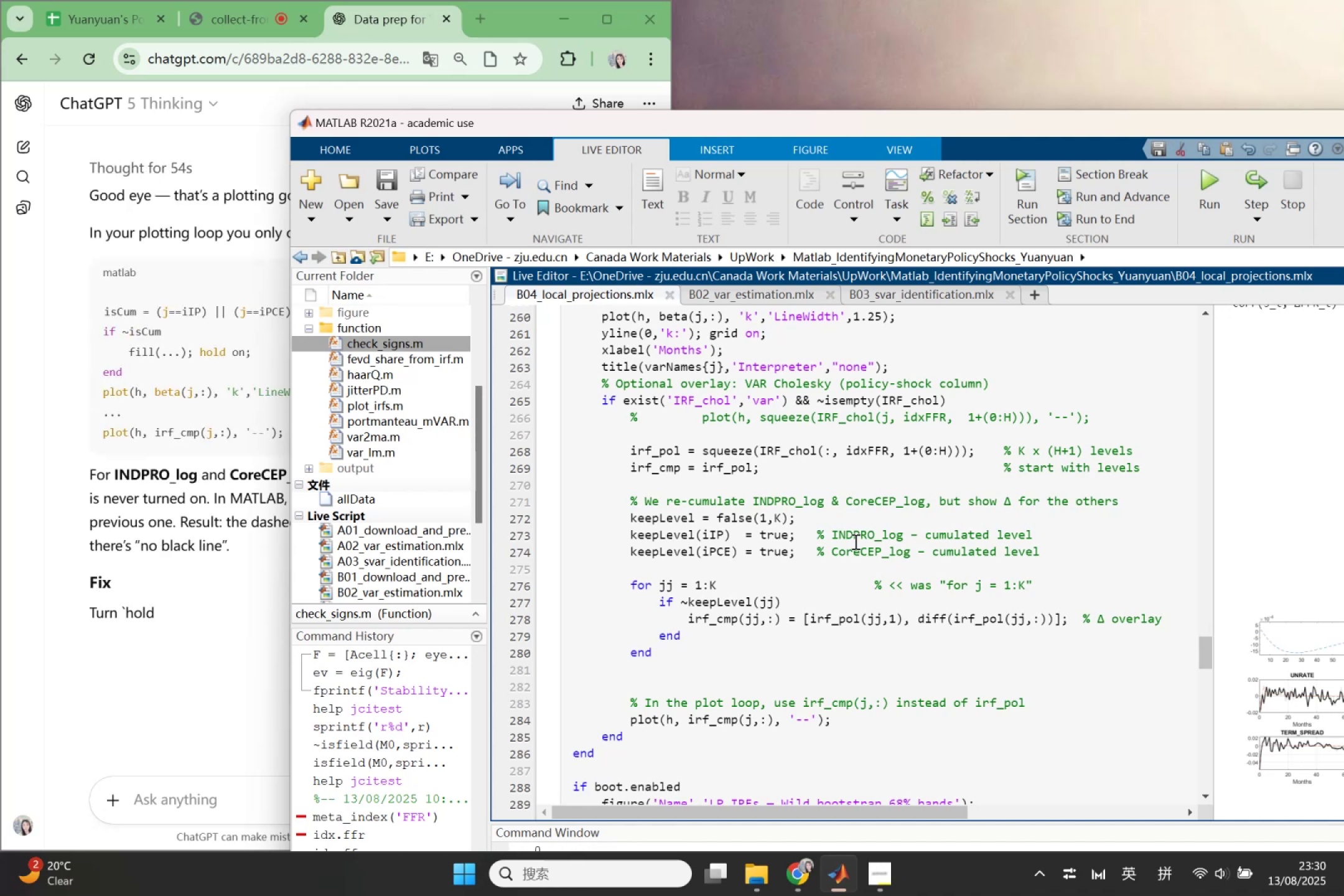 
left_click([67, 599])
 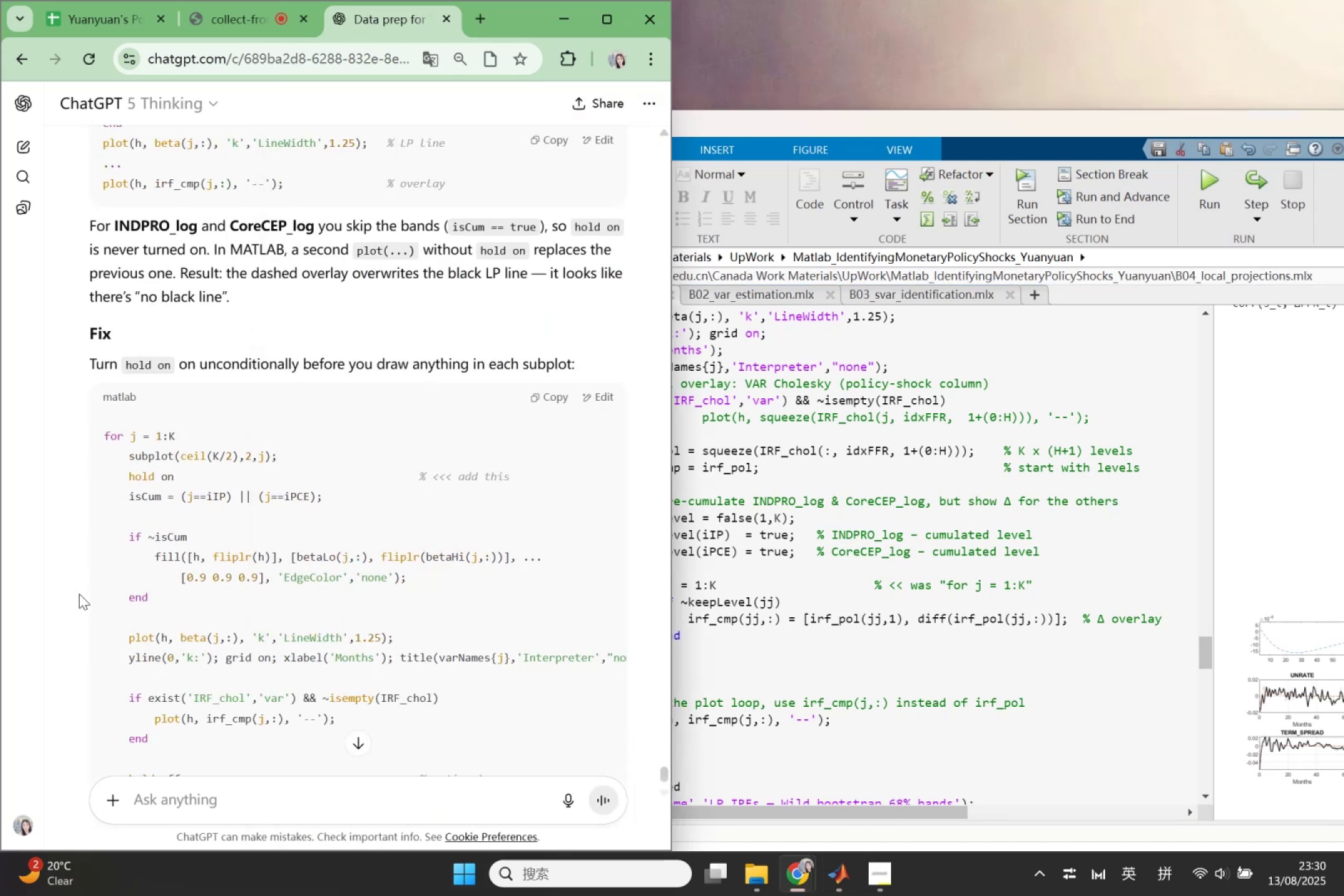 
wait(8.81)
 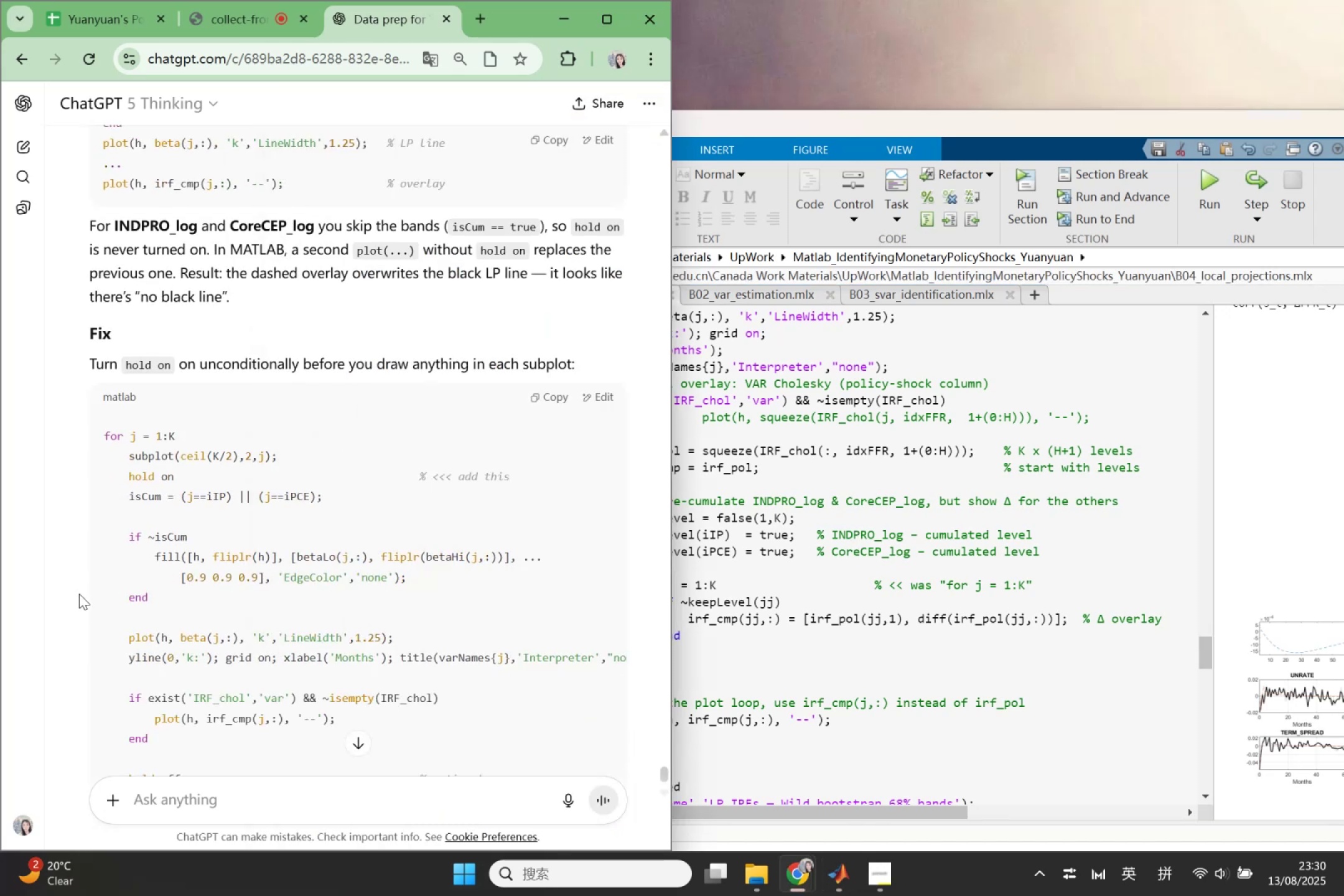 
scroll: coordinate [126, 540], scroll_direction: up, amount: 3.0
 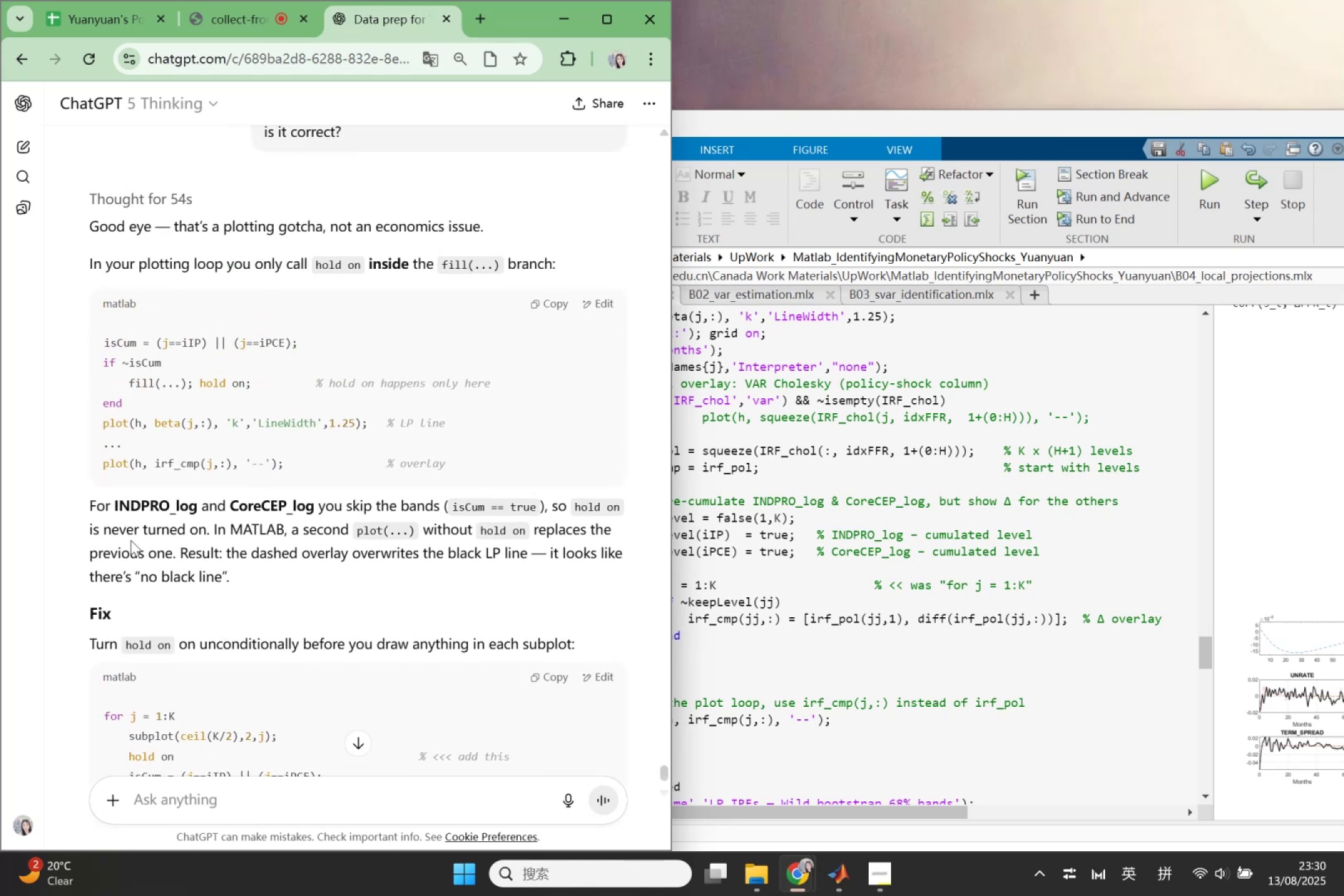 
scroll: coordinate [131, 540], scroll_direction: down, amount: 1.0
 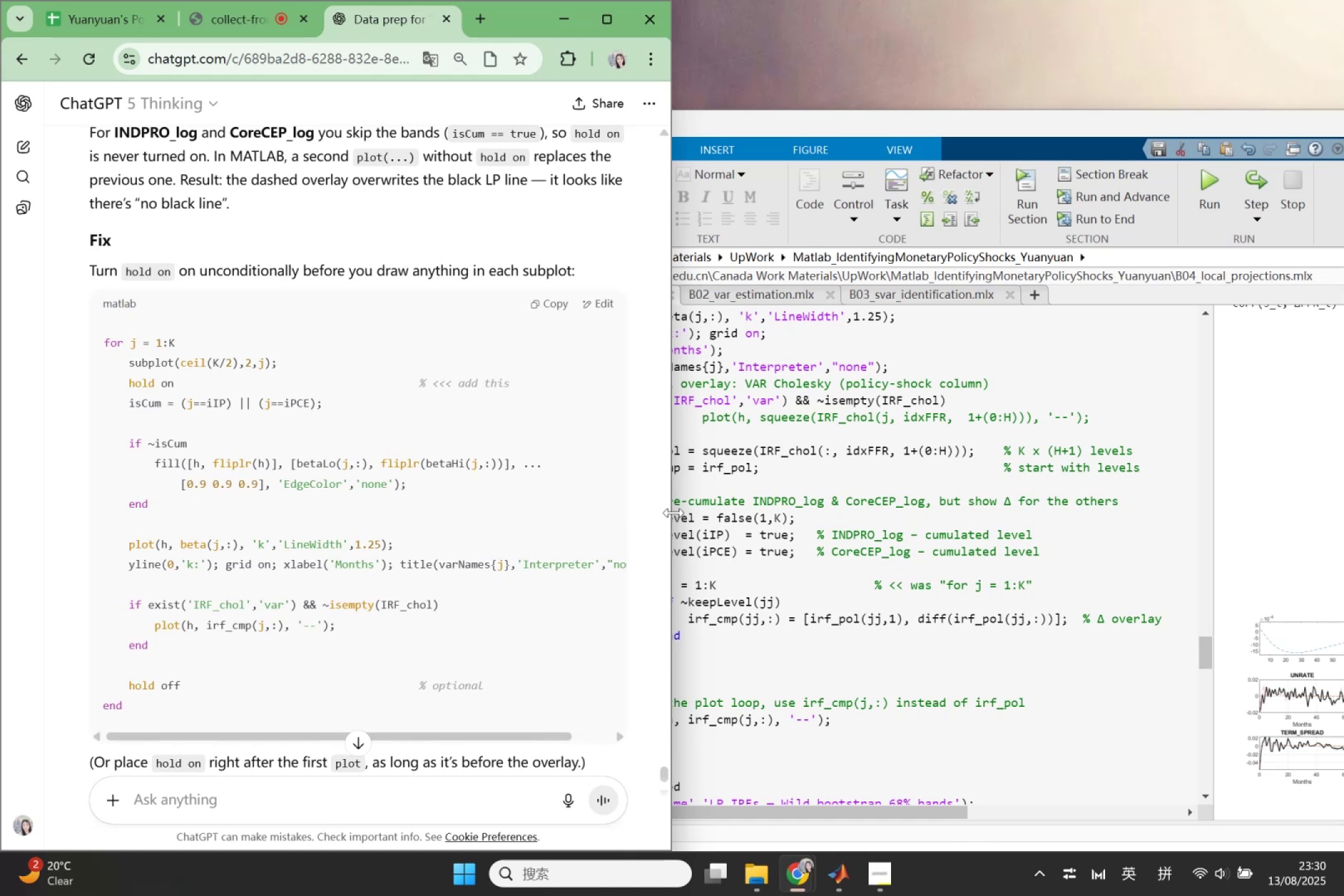 
left_click([742, 523])
 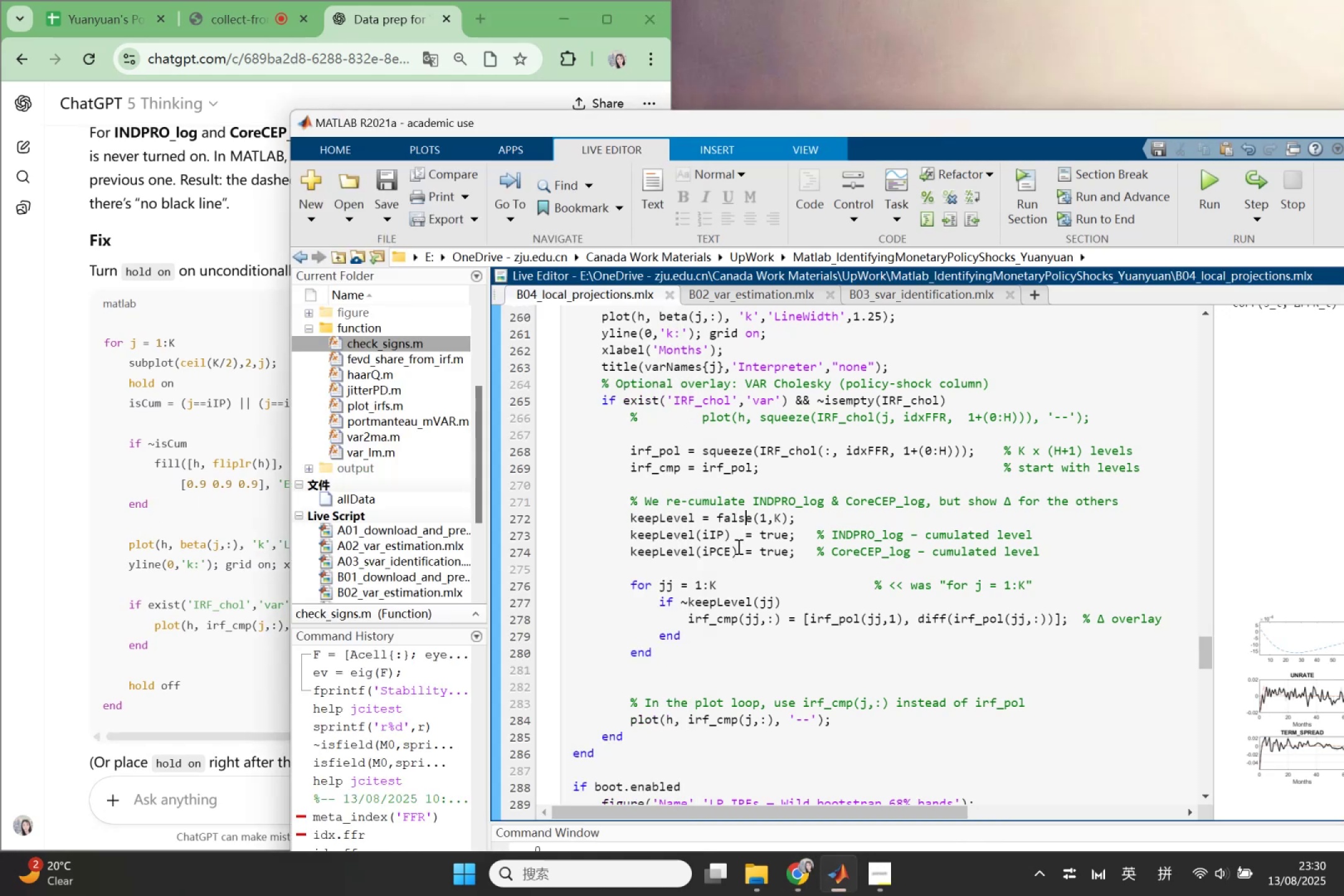 
scroll: coordinate [734, 561], scroll_direction: up, amount: 1.0
 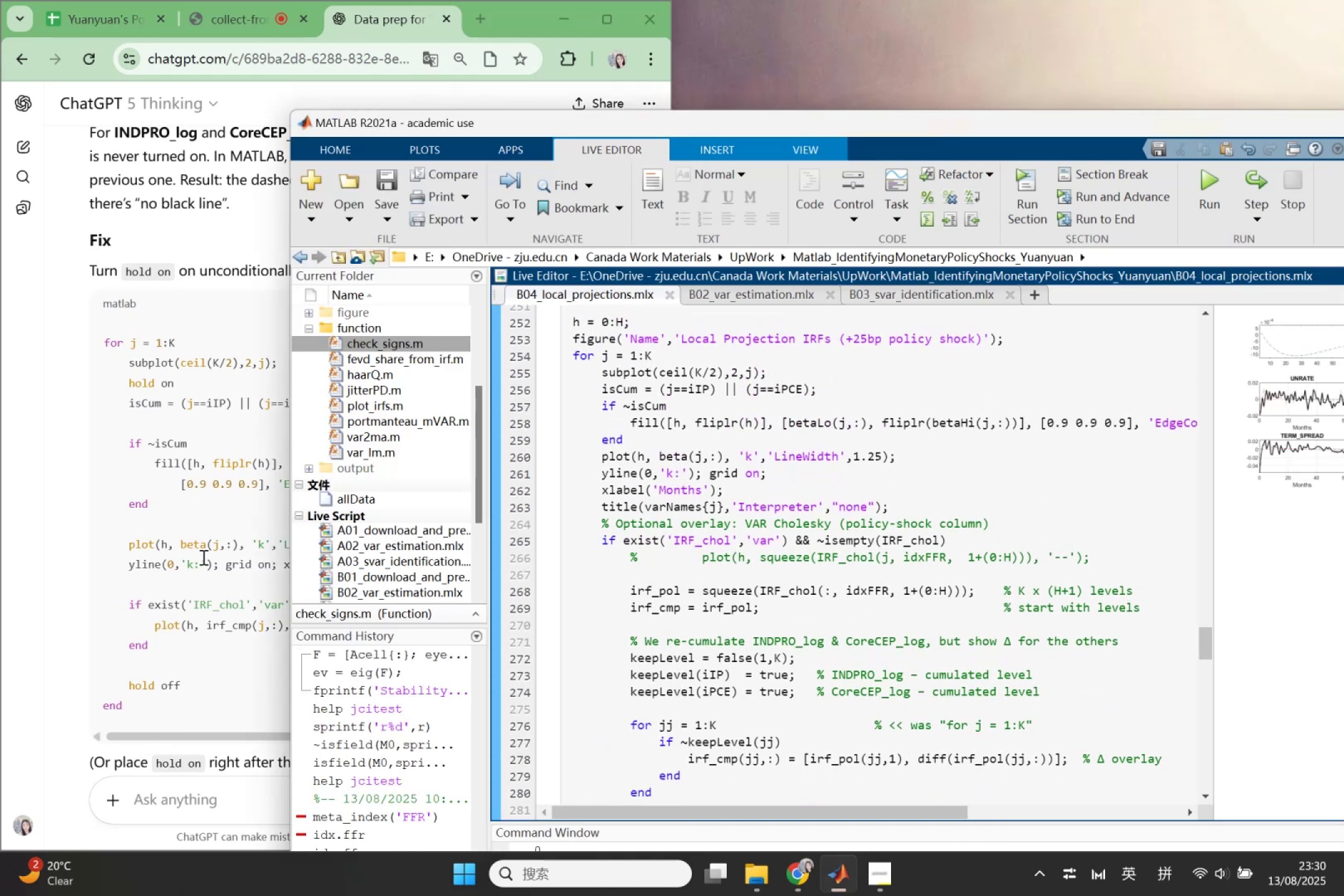 
left_click([232, 524])
 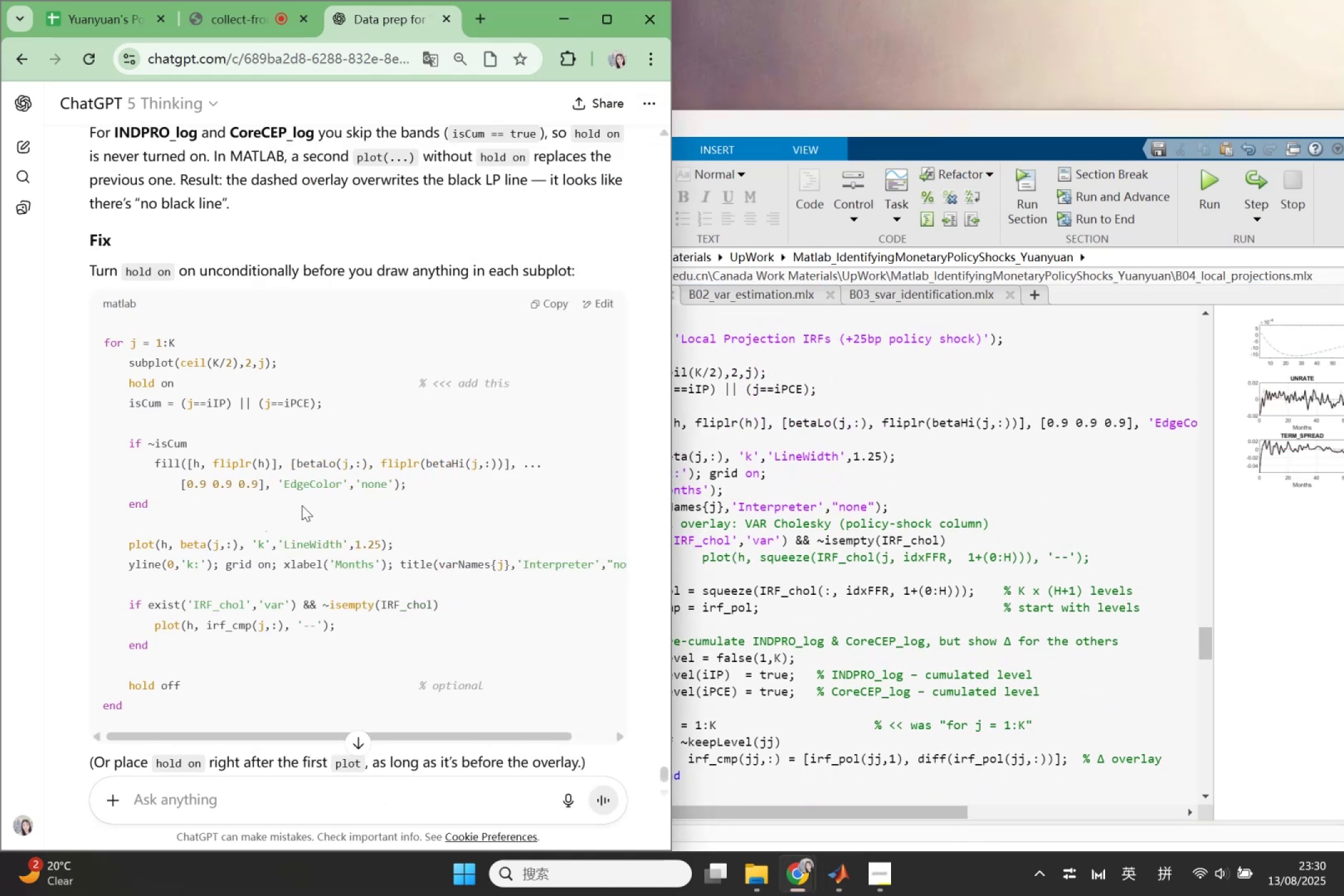 
wait(8.11)
 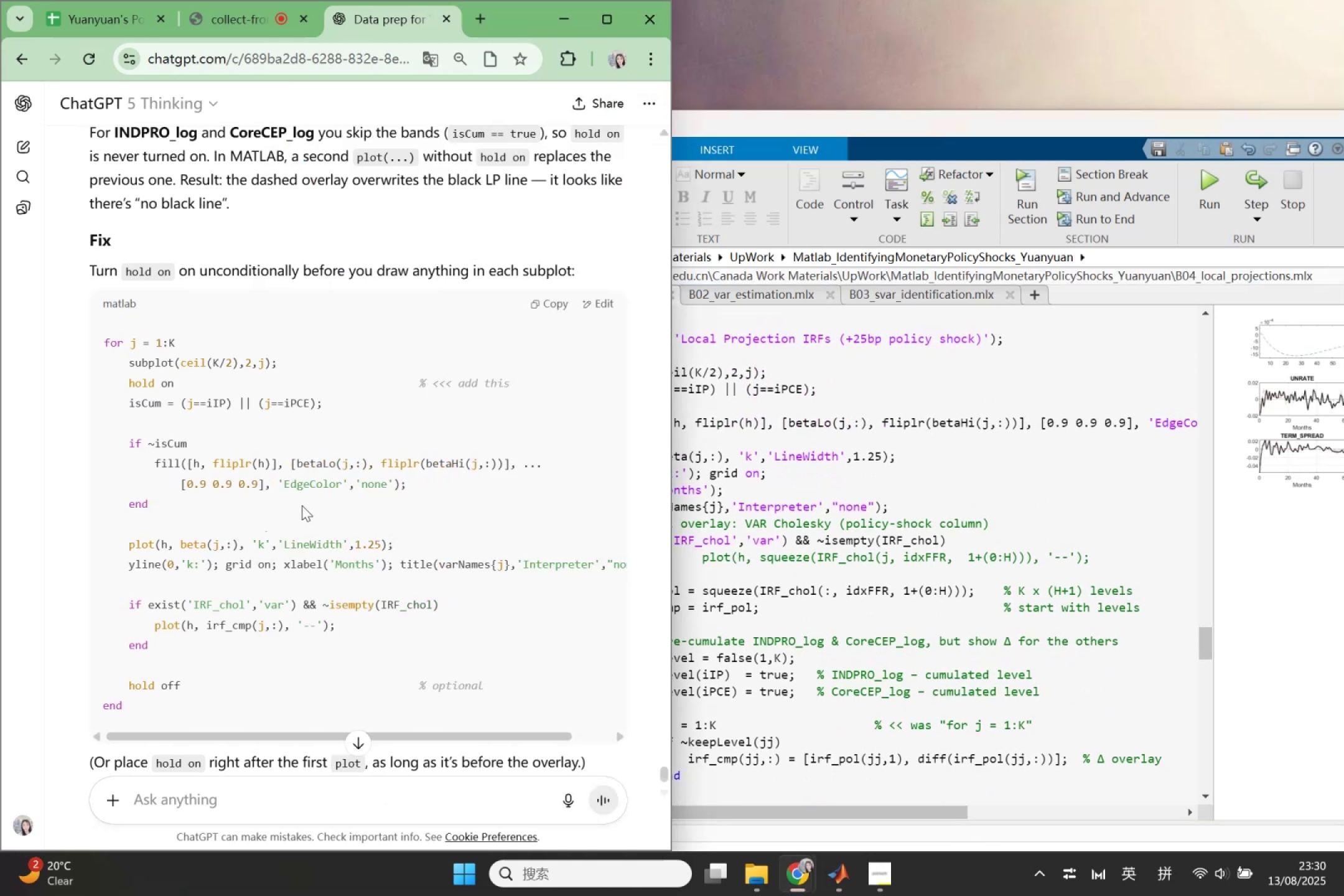 
left_click_drag(start_coordinate=[200, 382], to_coordinate=[131, 386])
 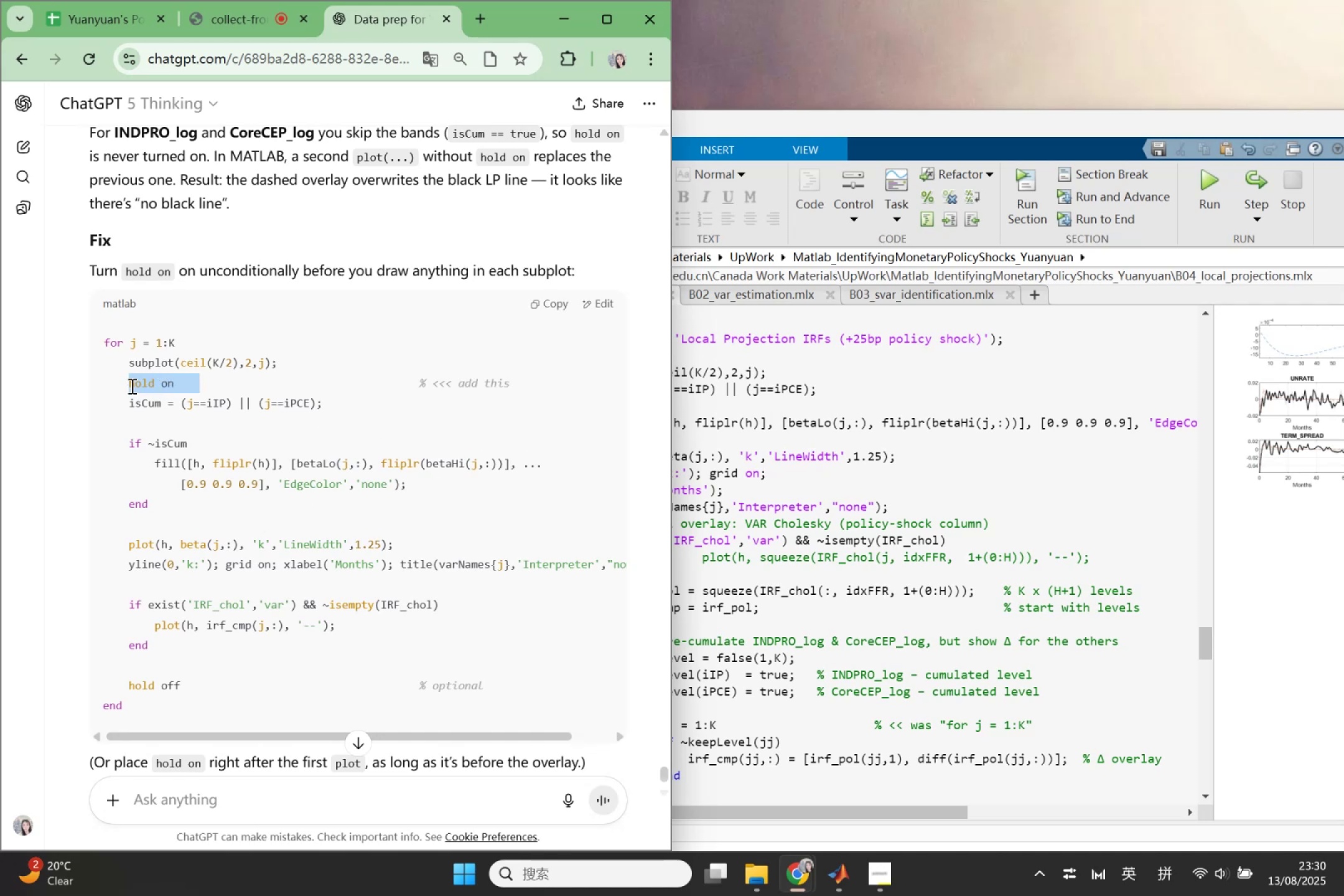 
key(Control+C)
 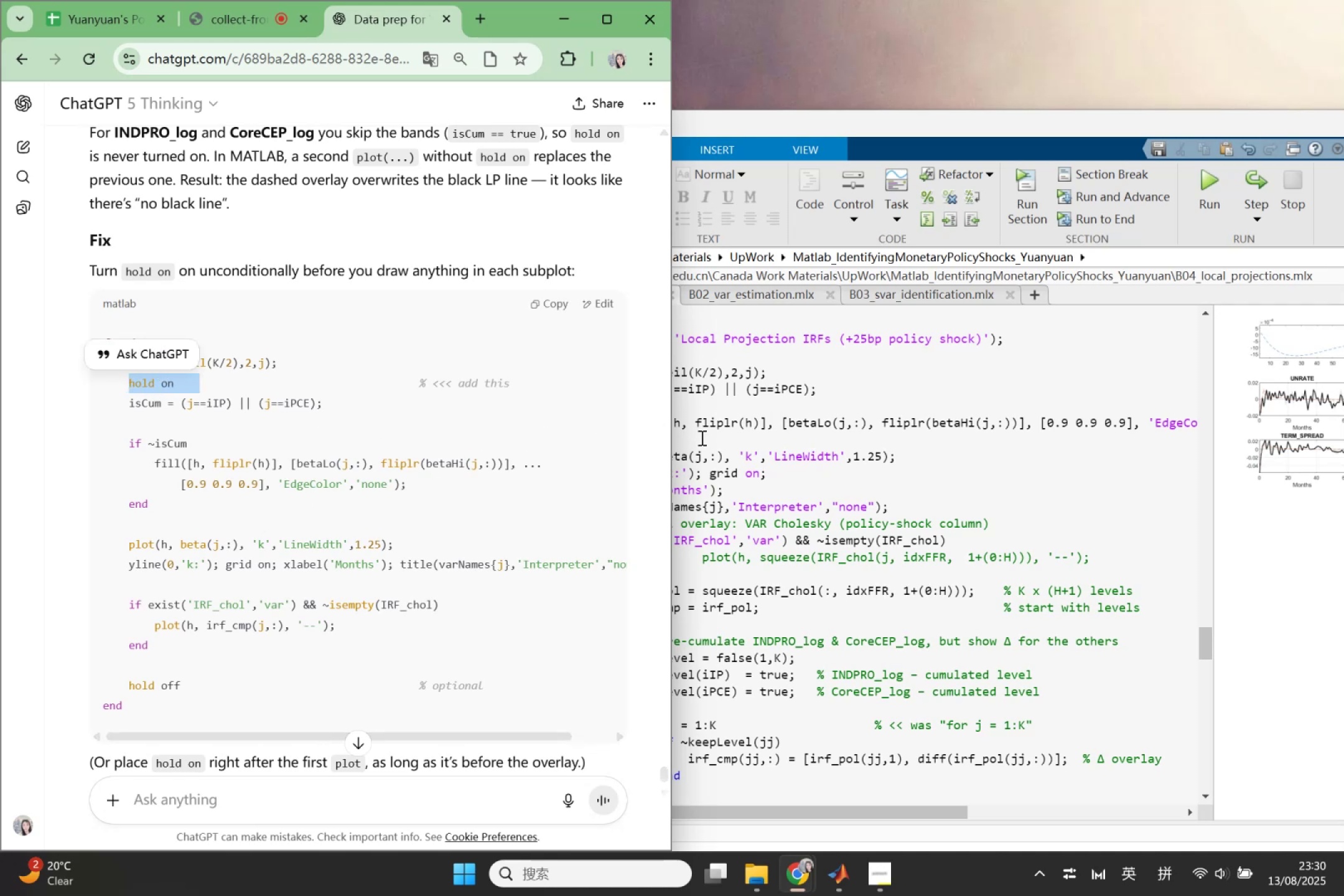 
left_click([702, 437])
 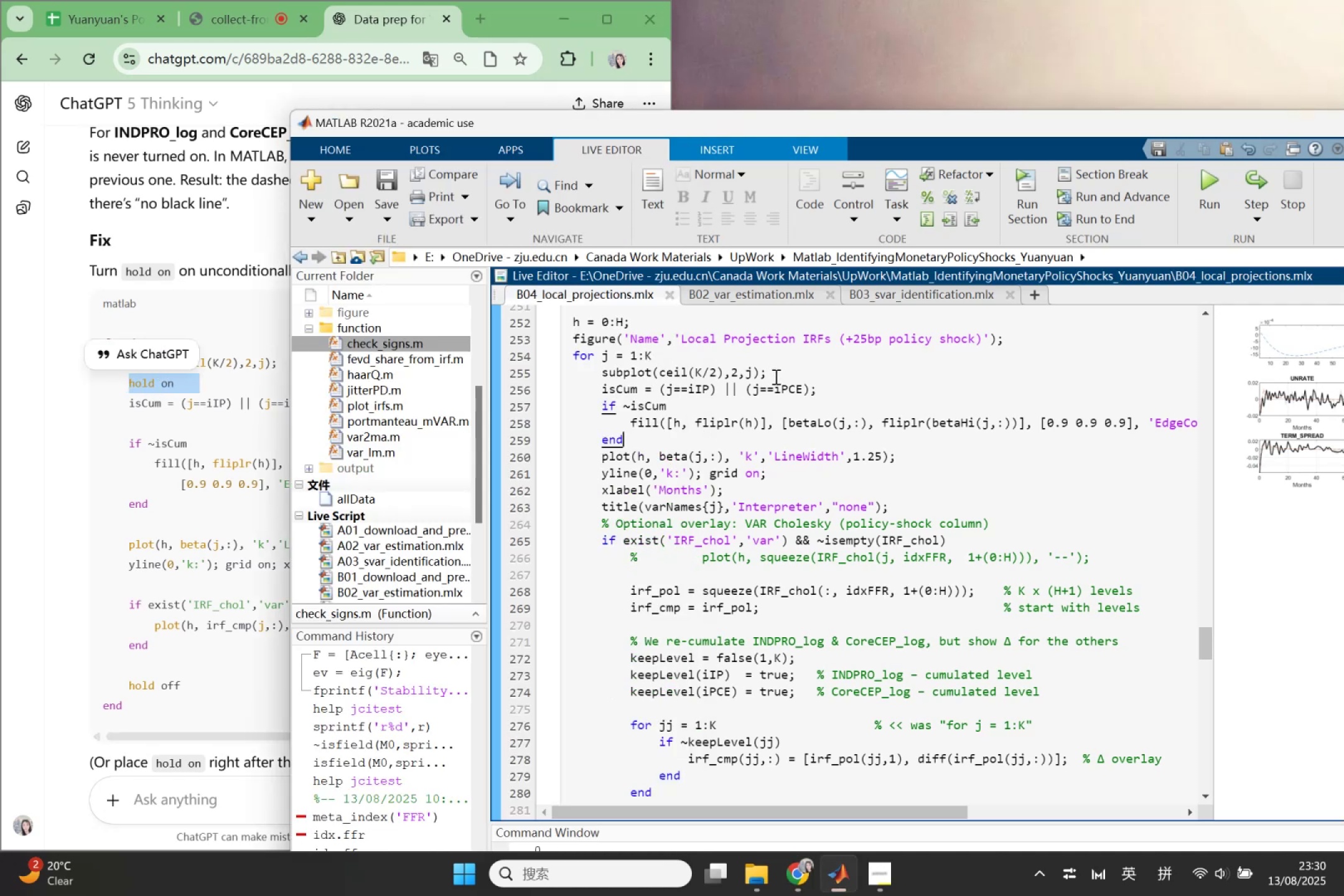 
left_click([776, 376])
 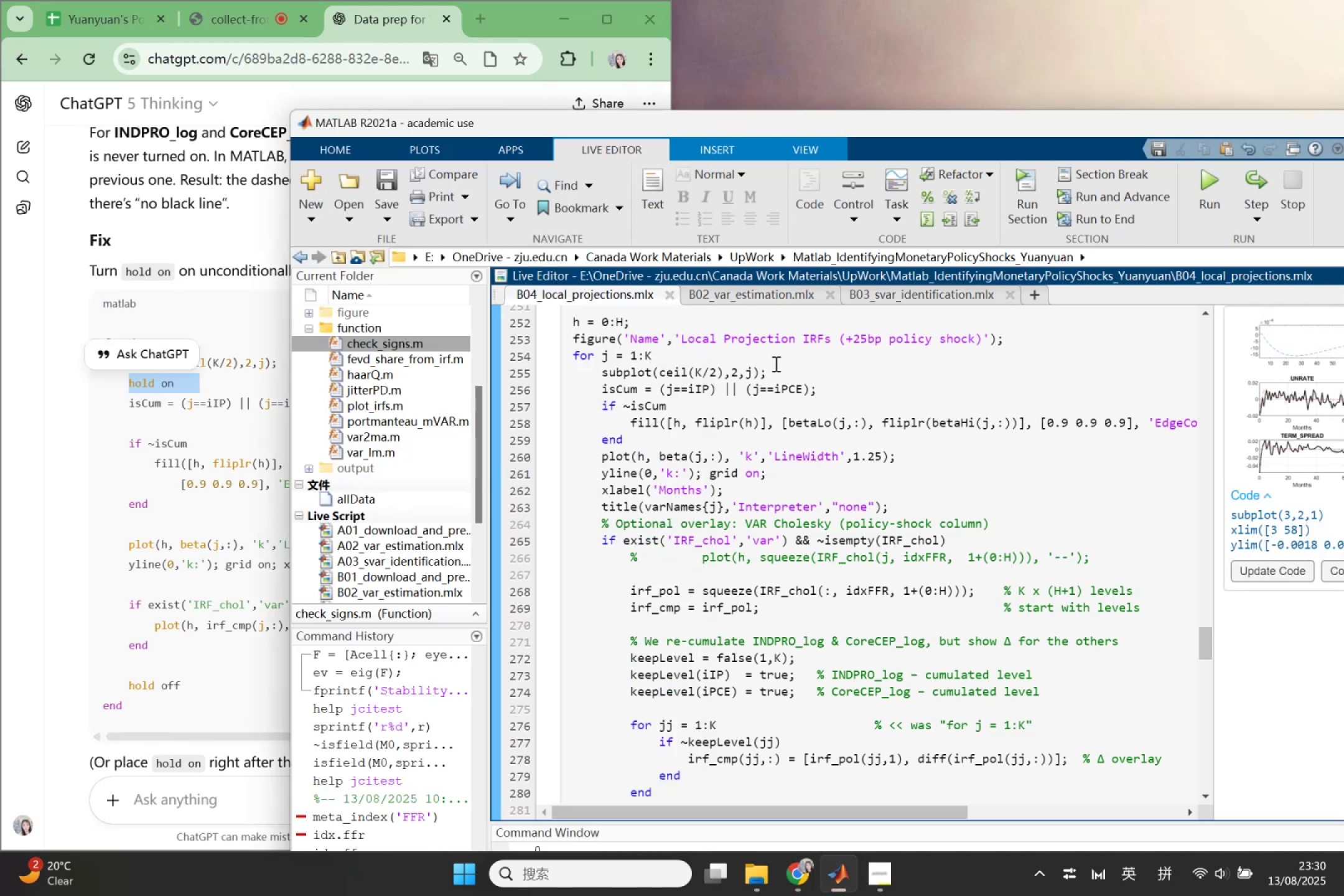 
key(Enter)
 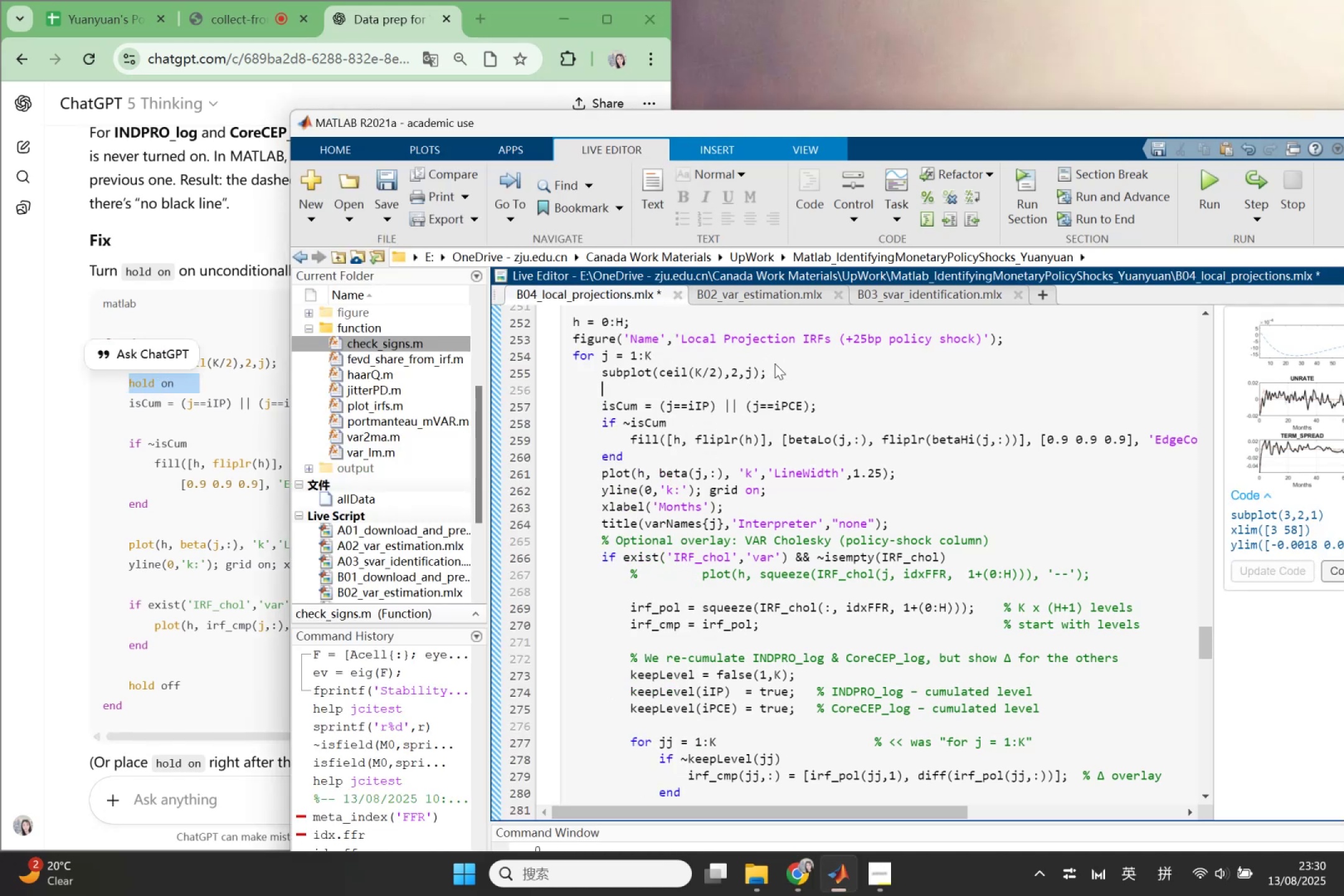 
key(Control+V)
 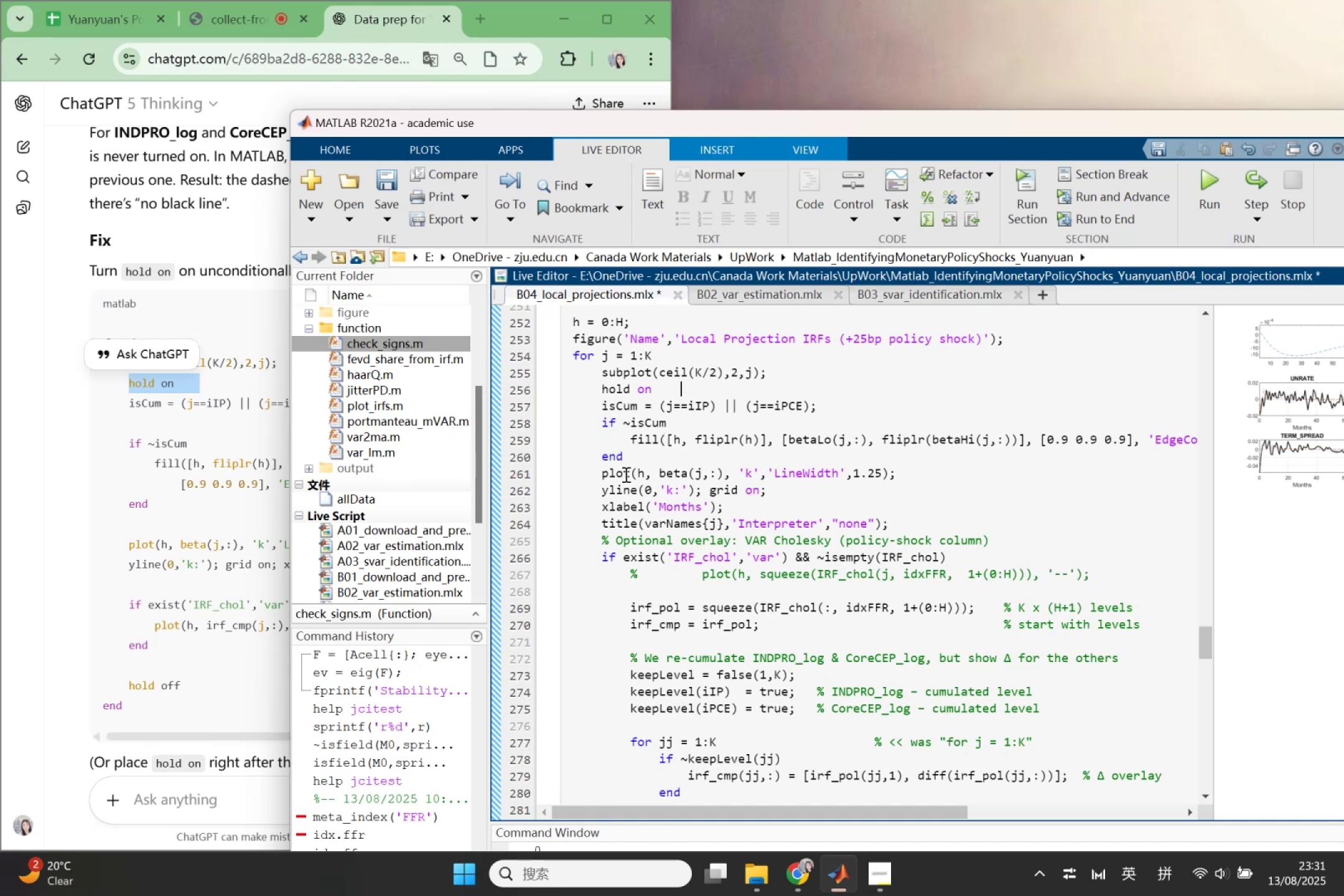 
wait(11.67)
 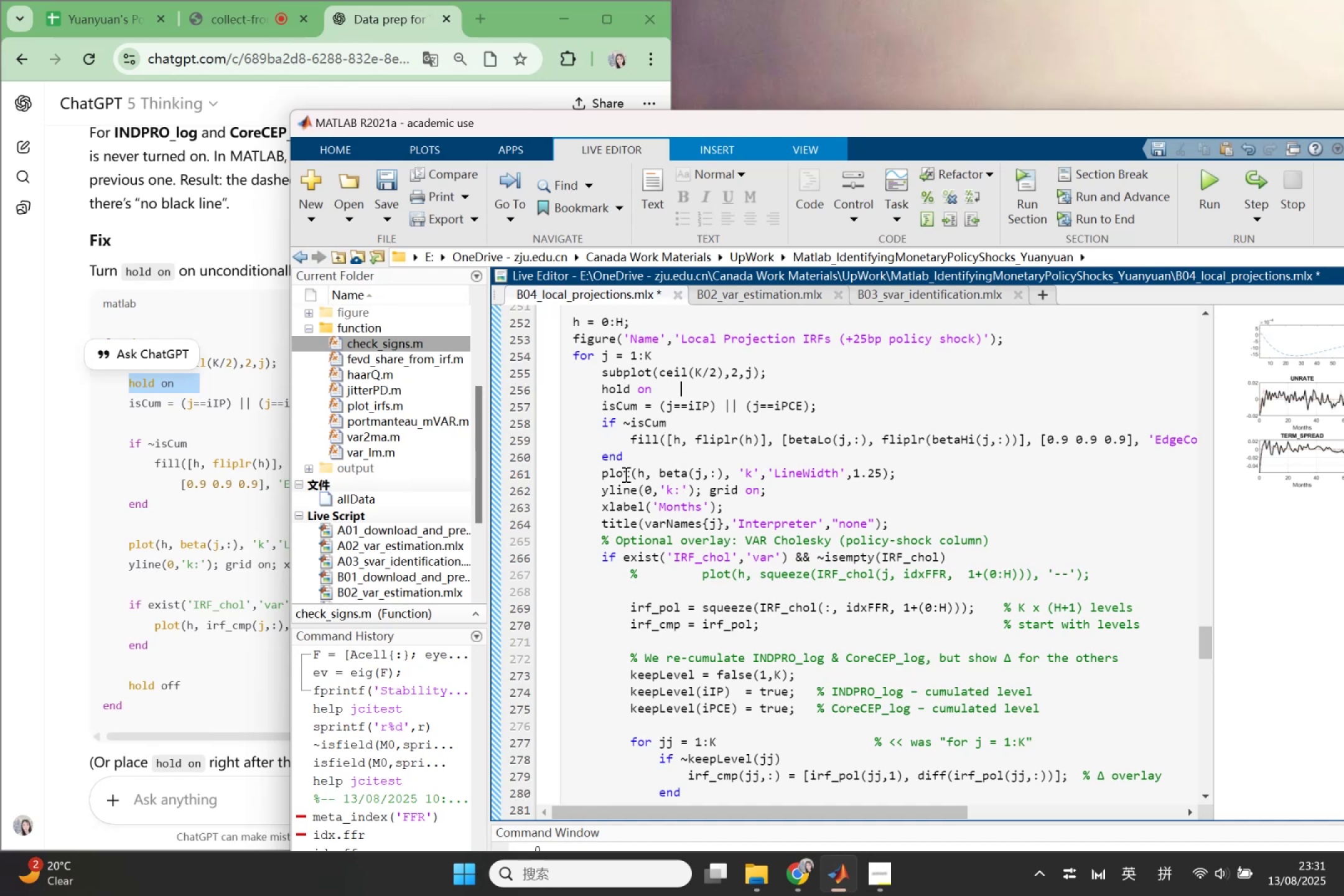 
left_click([181, 579])
 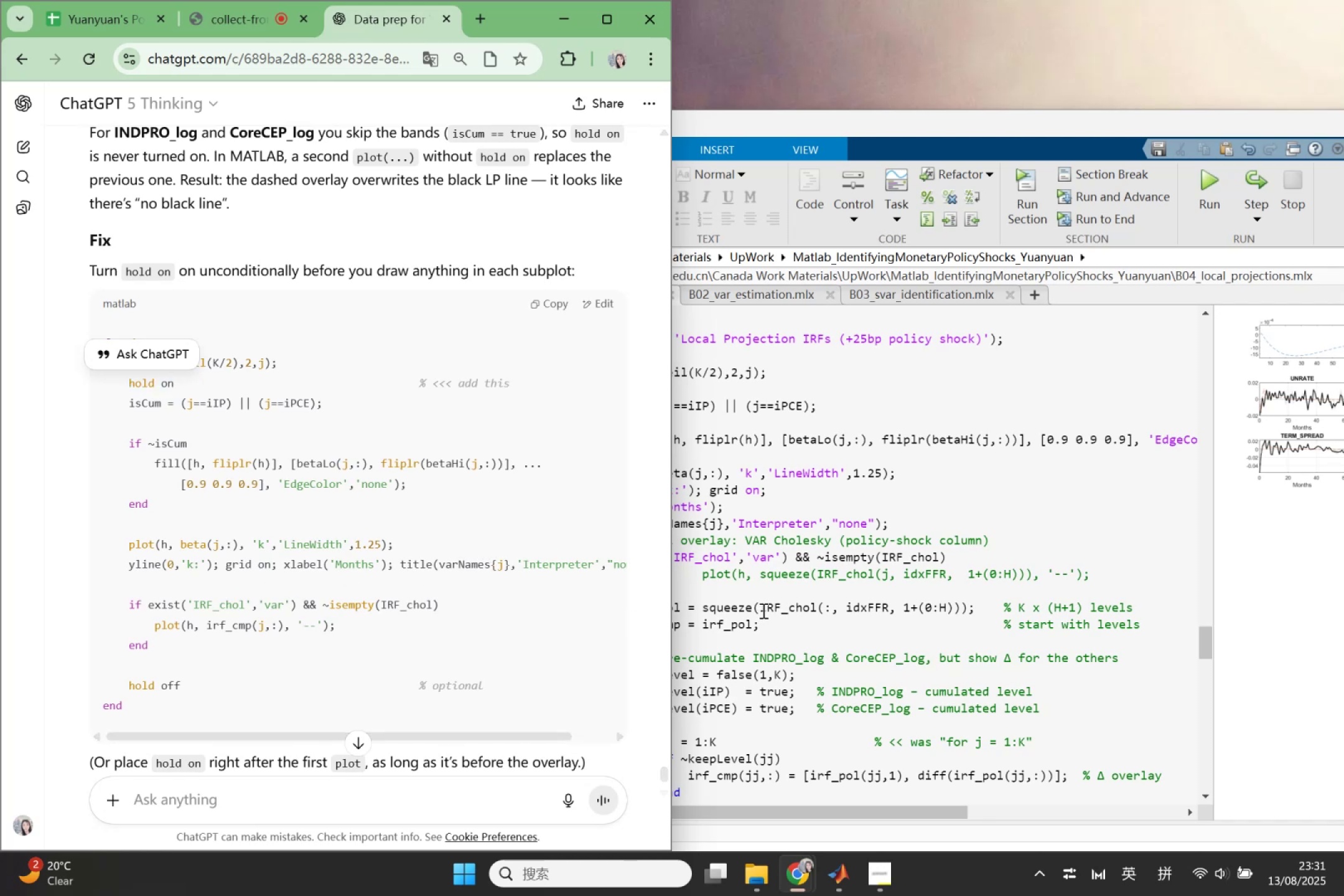 
wait(5.97)
 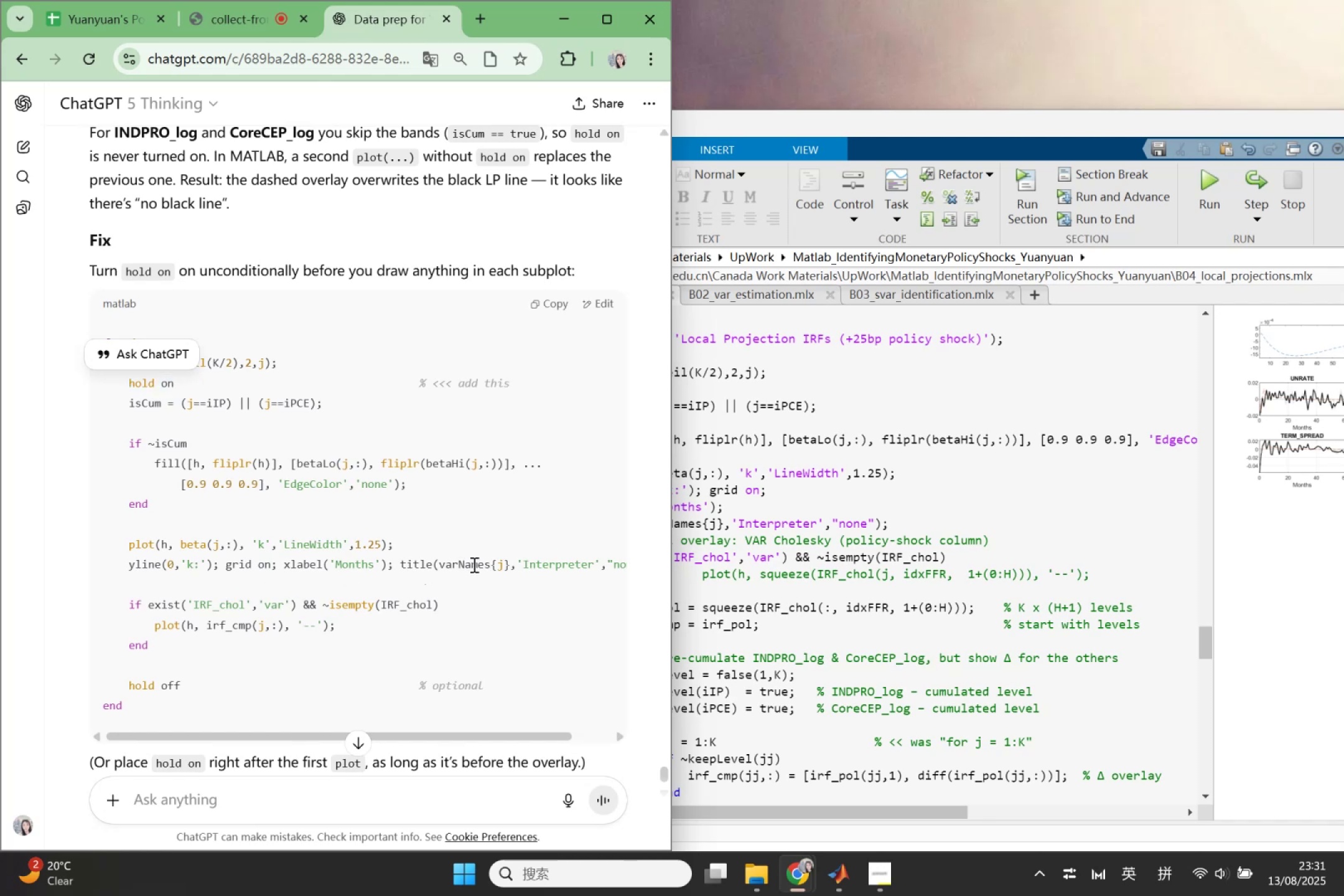 
left_click([762, 610])
 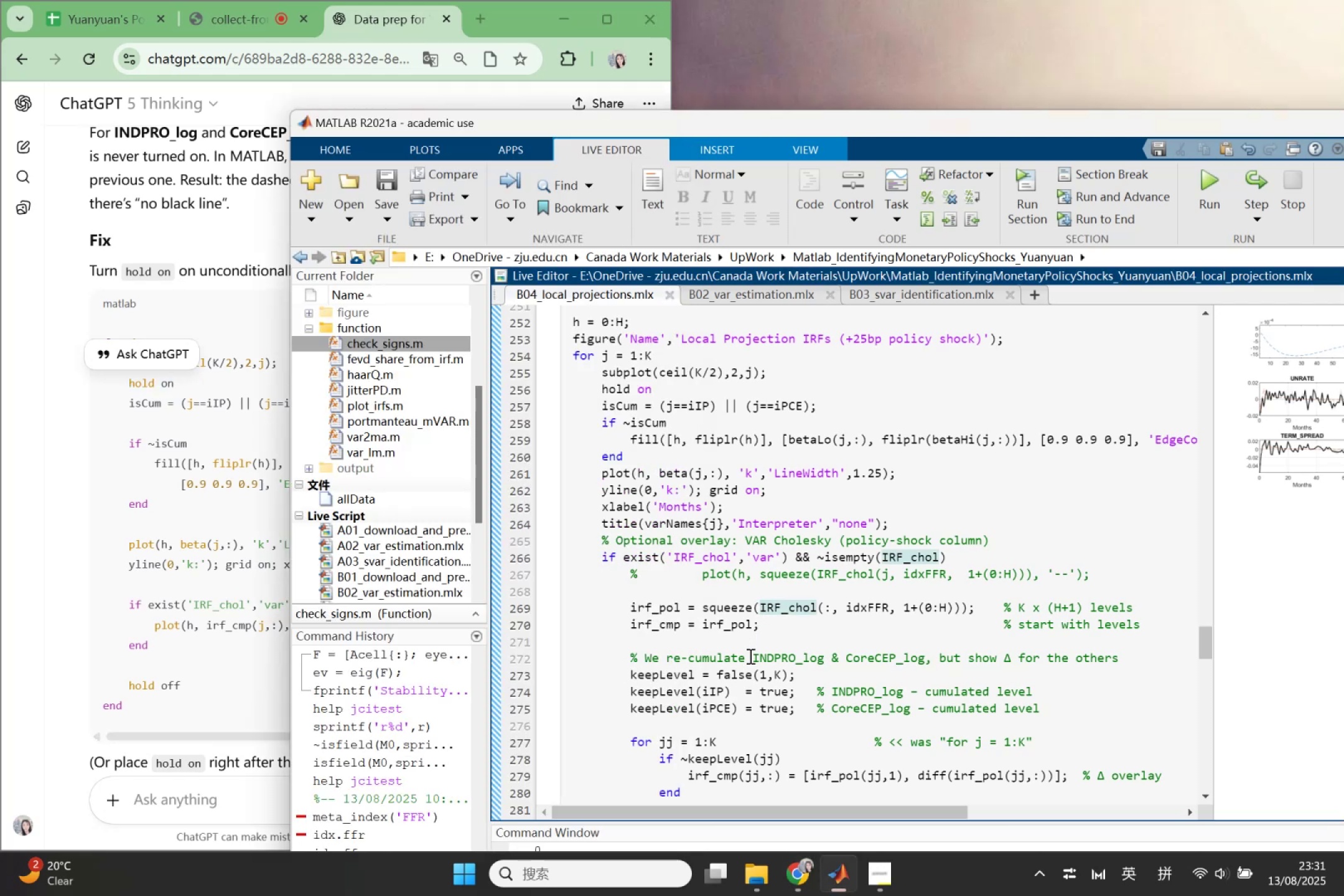 
scroll: coordinate [749, 656], scroll_direction: down, amount: 1.0
 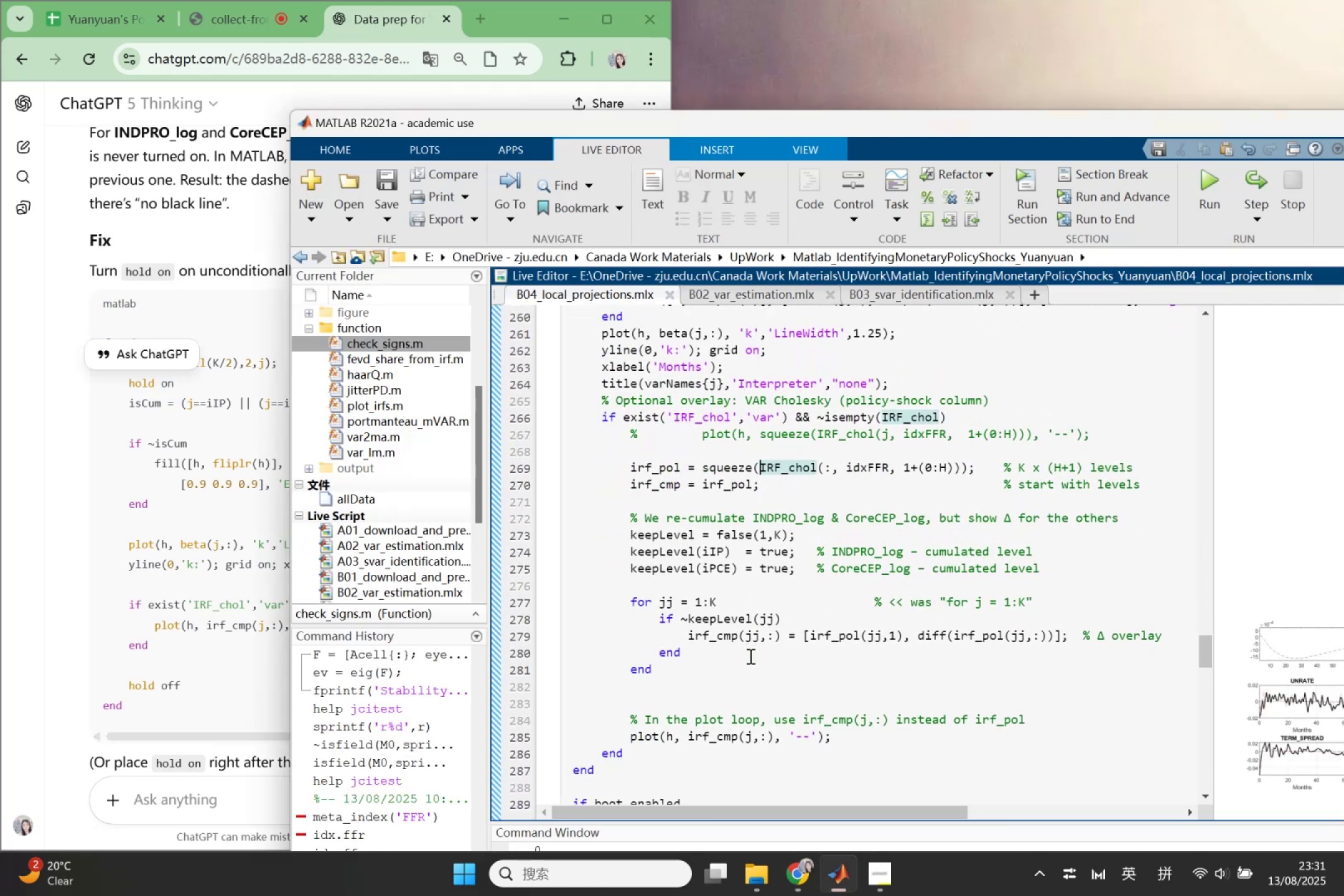 
left_click_drag(start_coordinate=[184, 683], to_coordinate=[123, 683])
 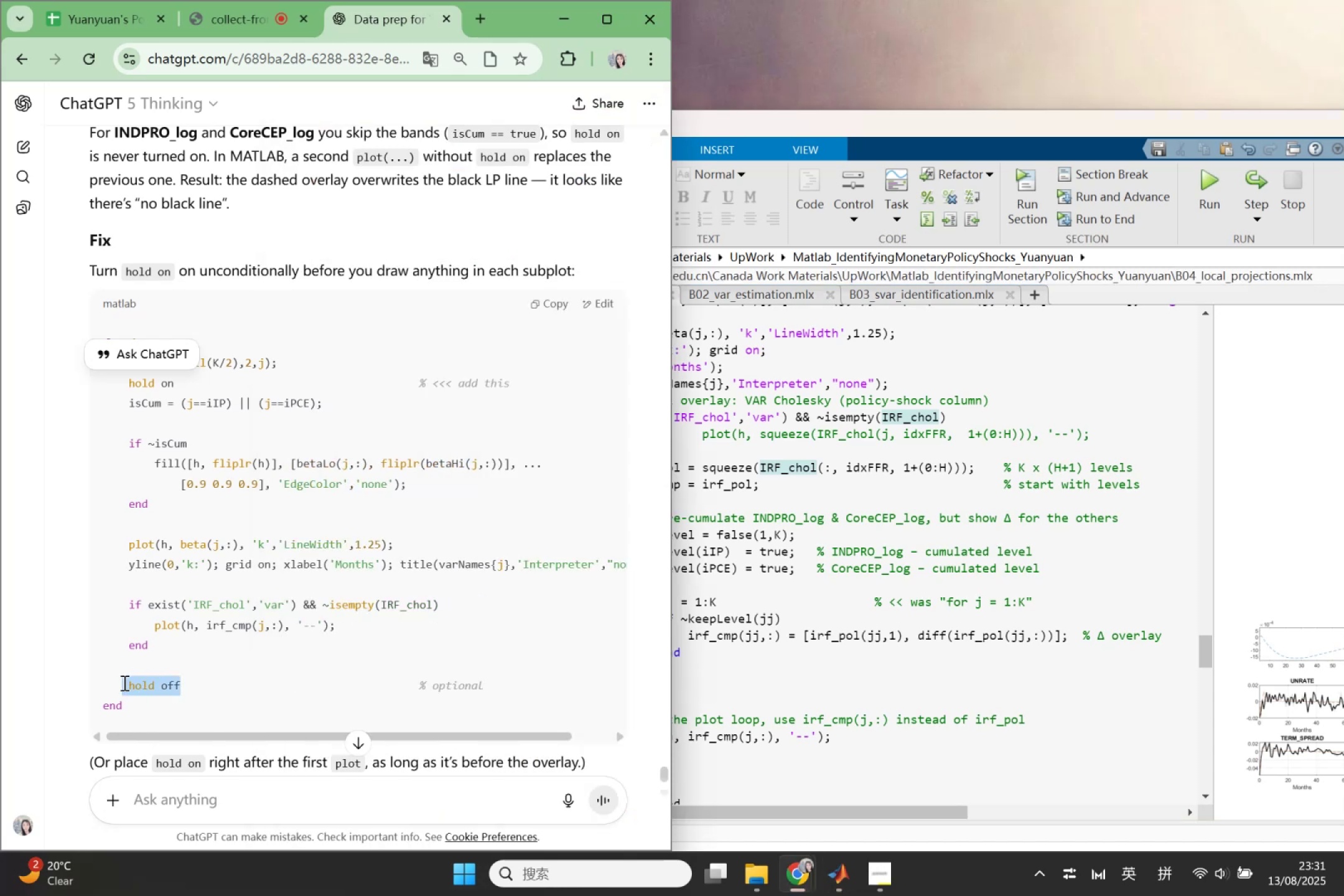 
key(Control+ControlLeft)
 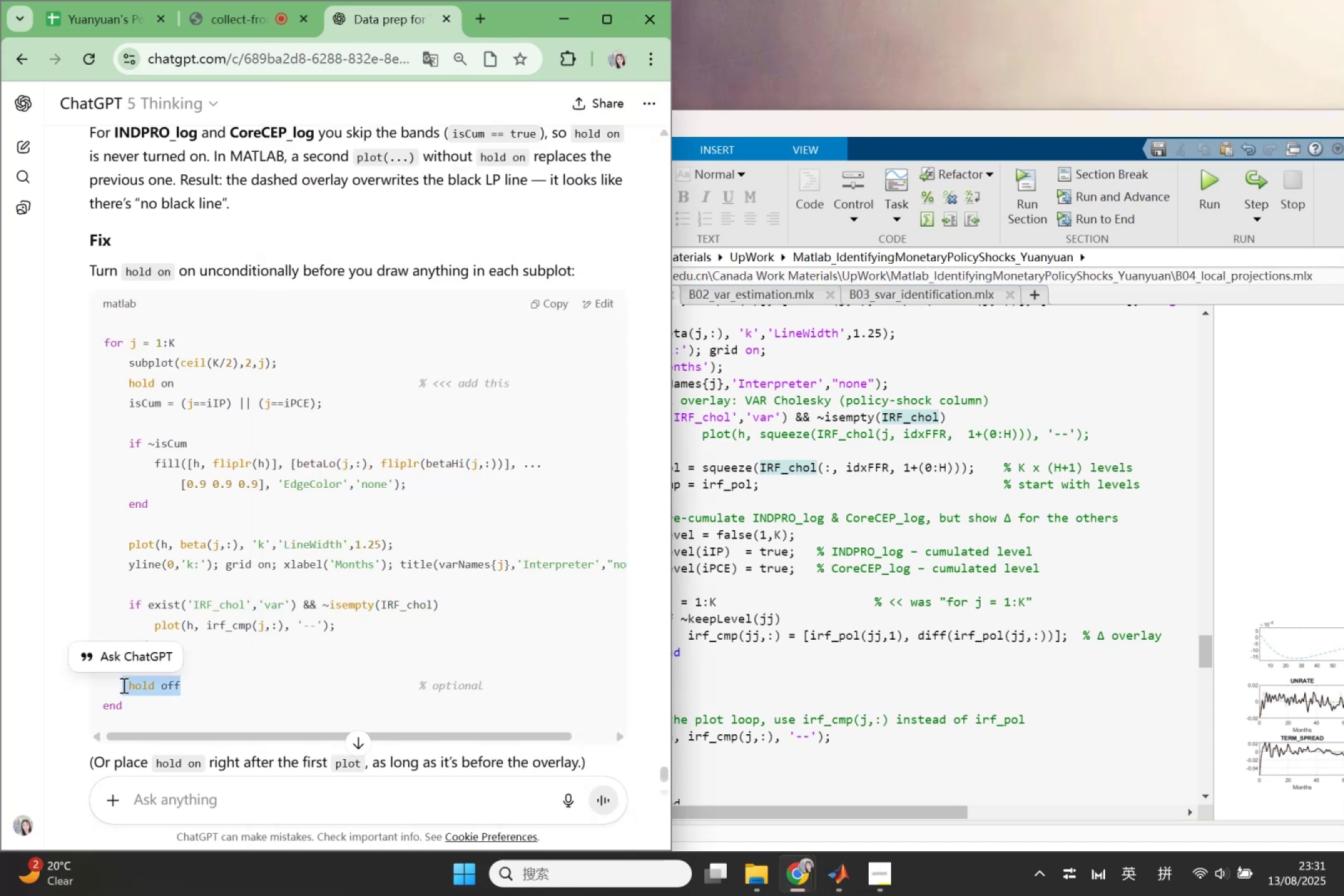 
key(Control+C)
 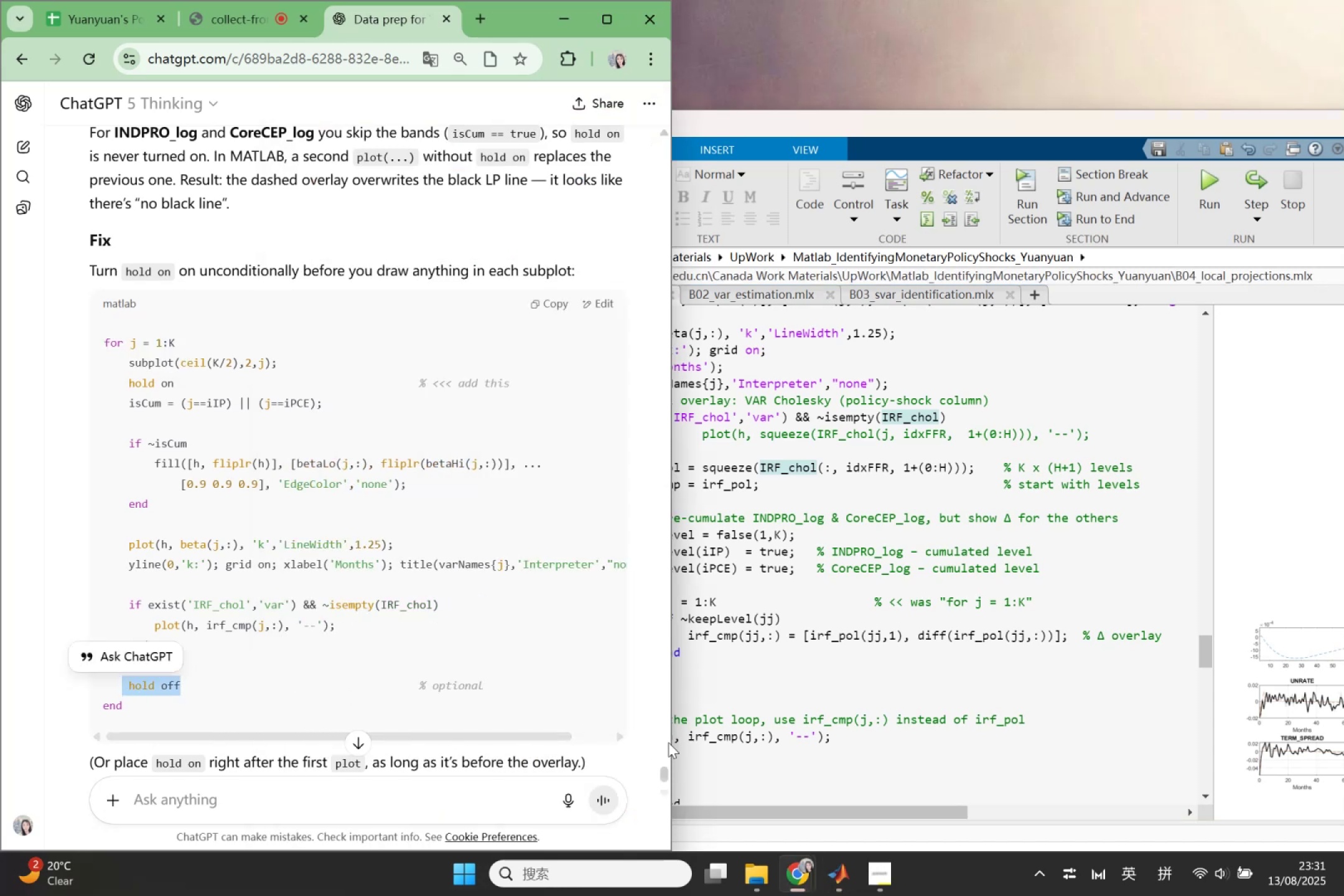 
left_click([718, 750])
 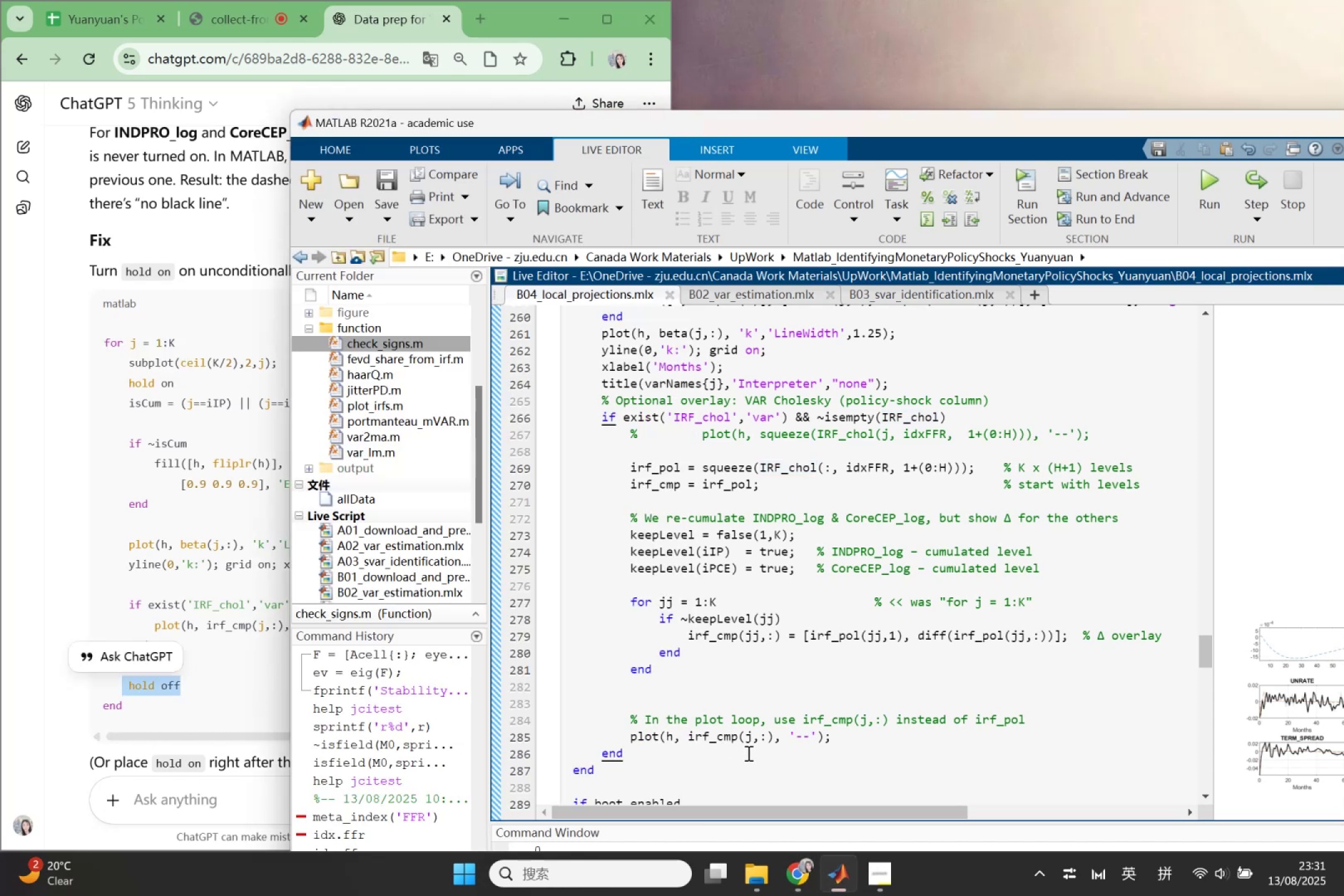 
key(Enter)
 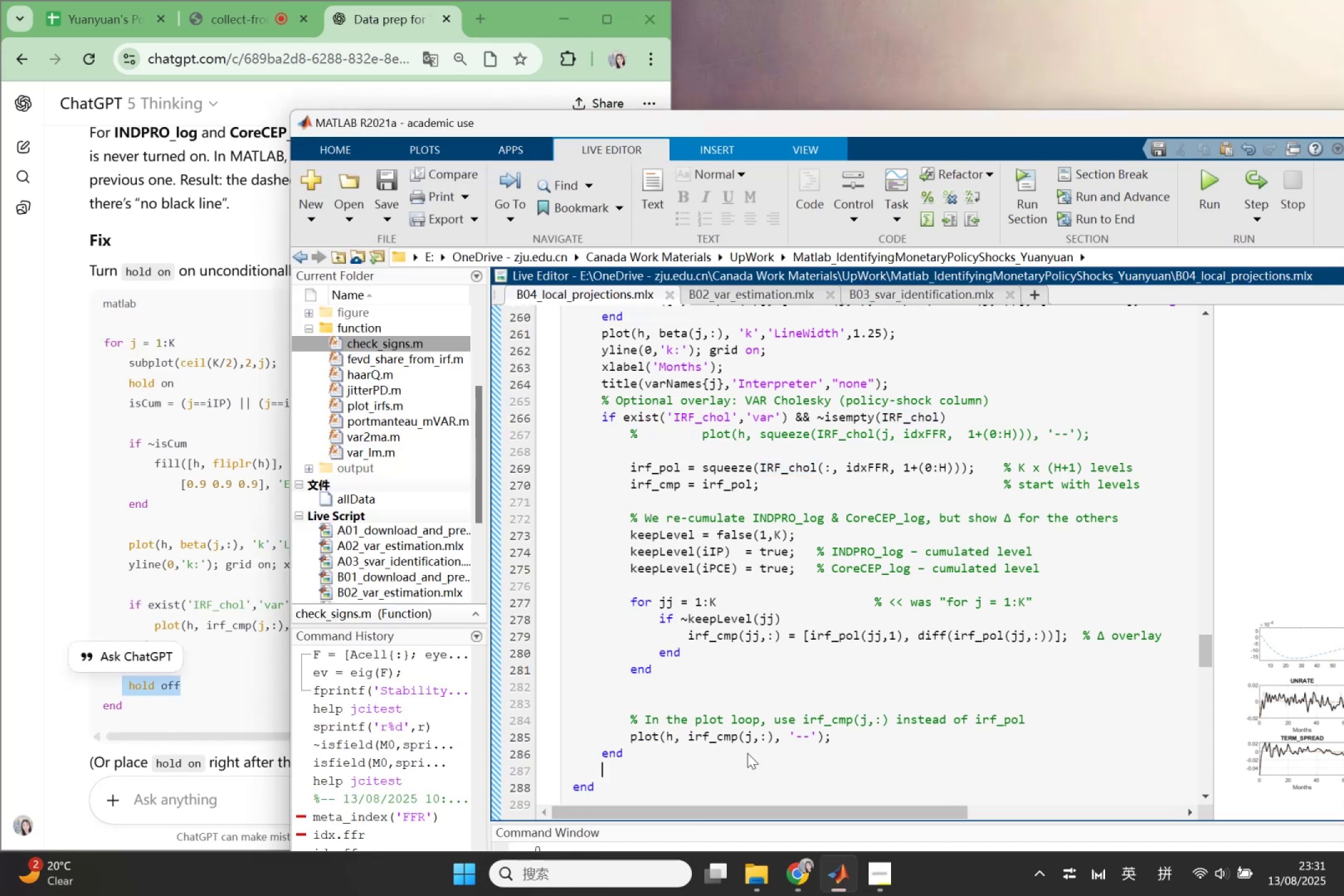 
key(Control+V)
 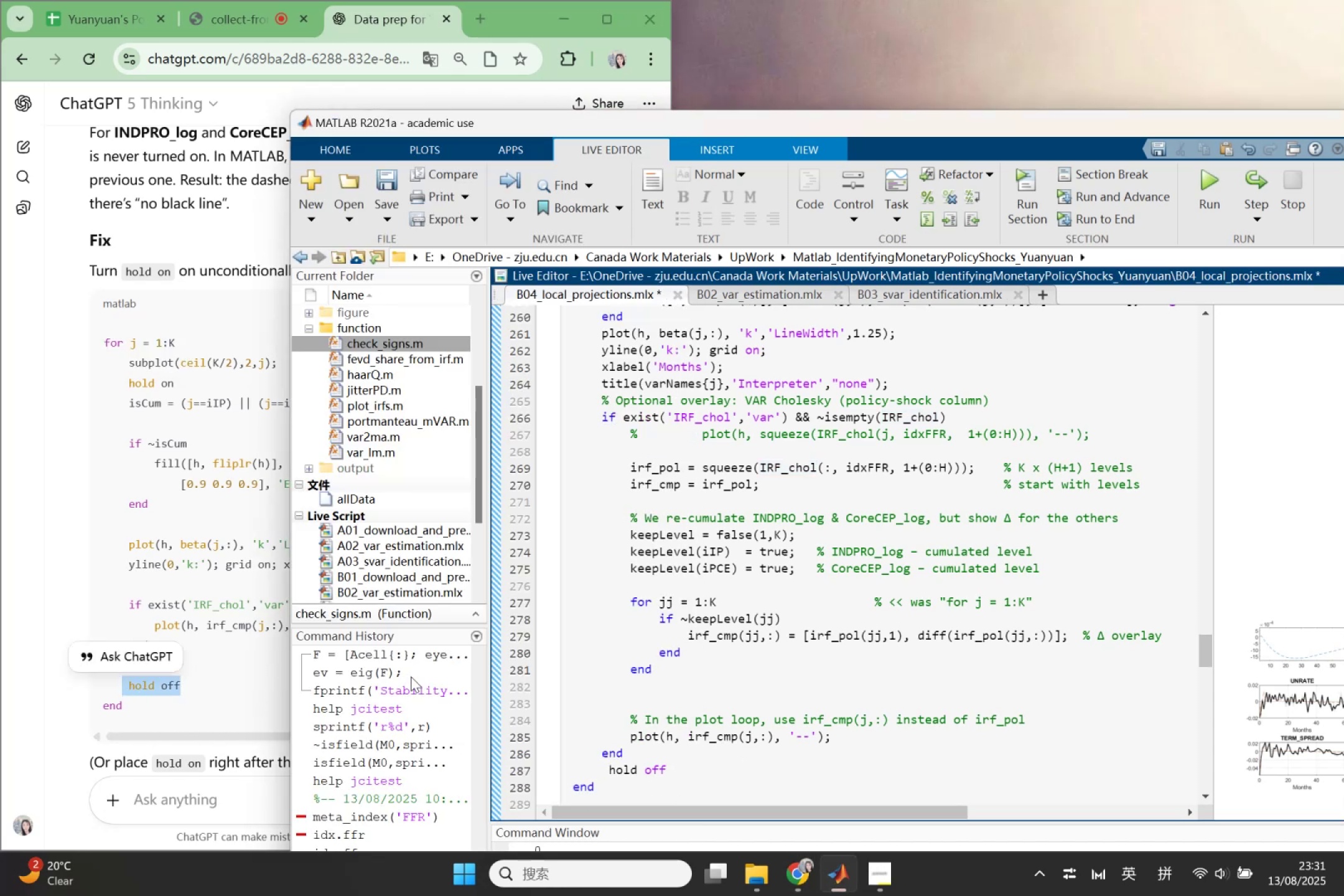 
scroll: coordinate [166, 641], scroll_direction: down, amount: 2.0
 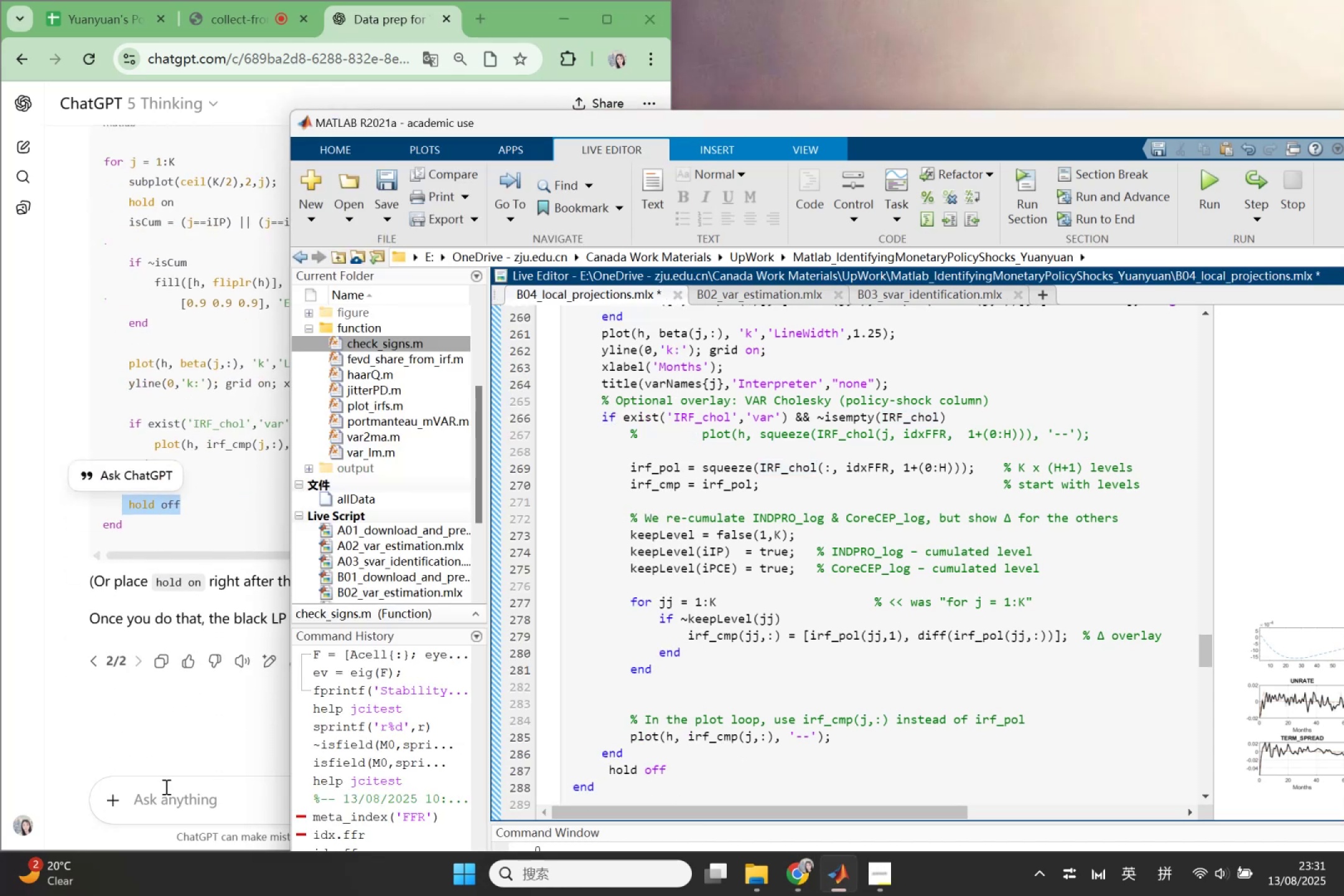 
type(as)
 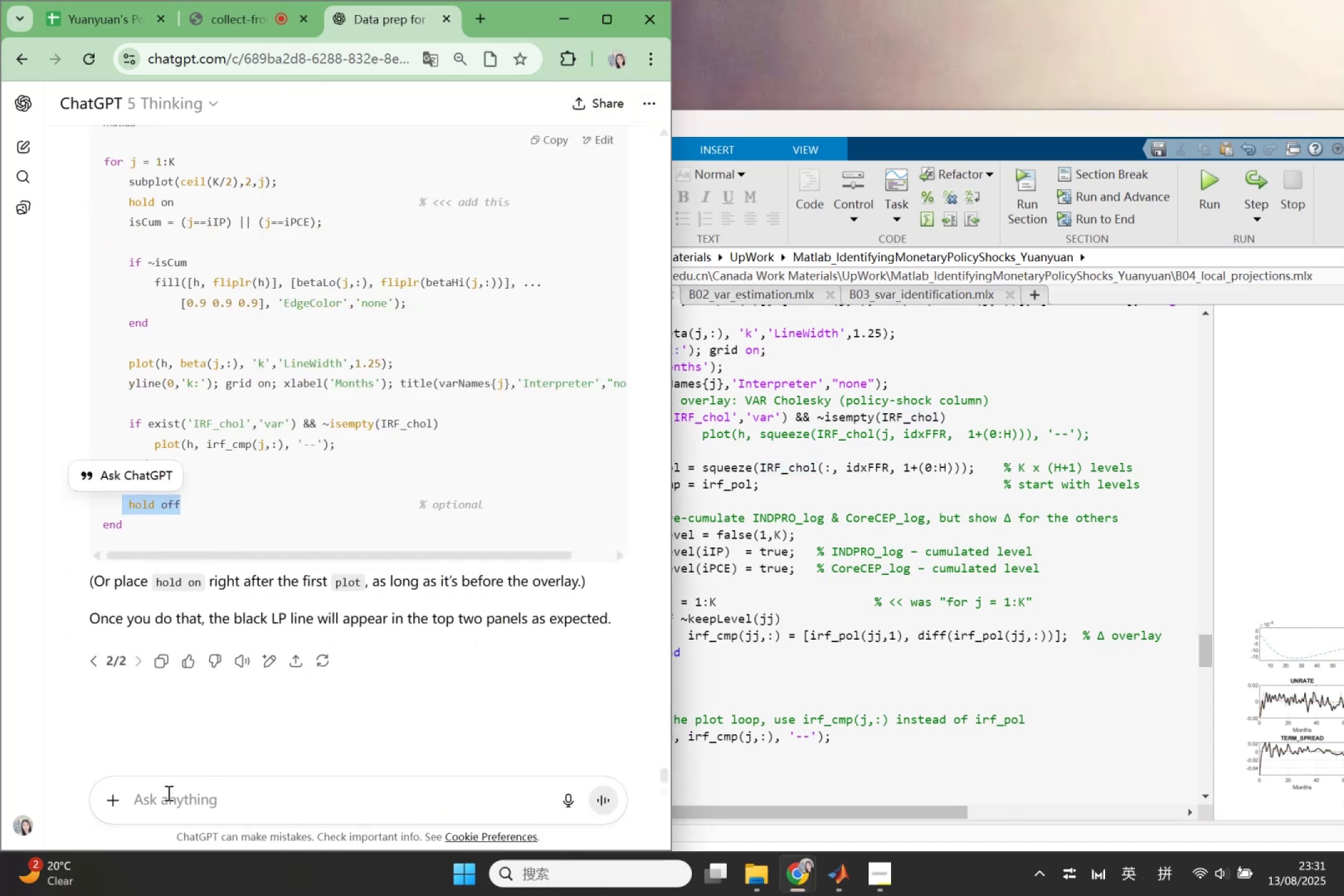 
left_click([167, 793])
 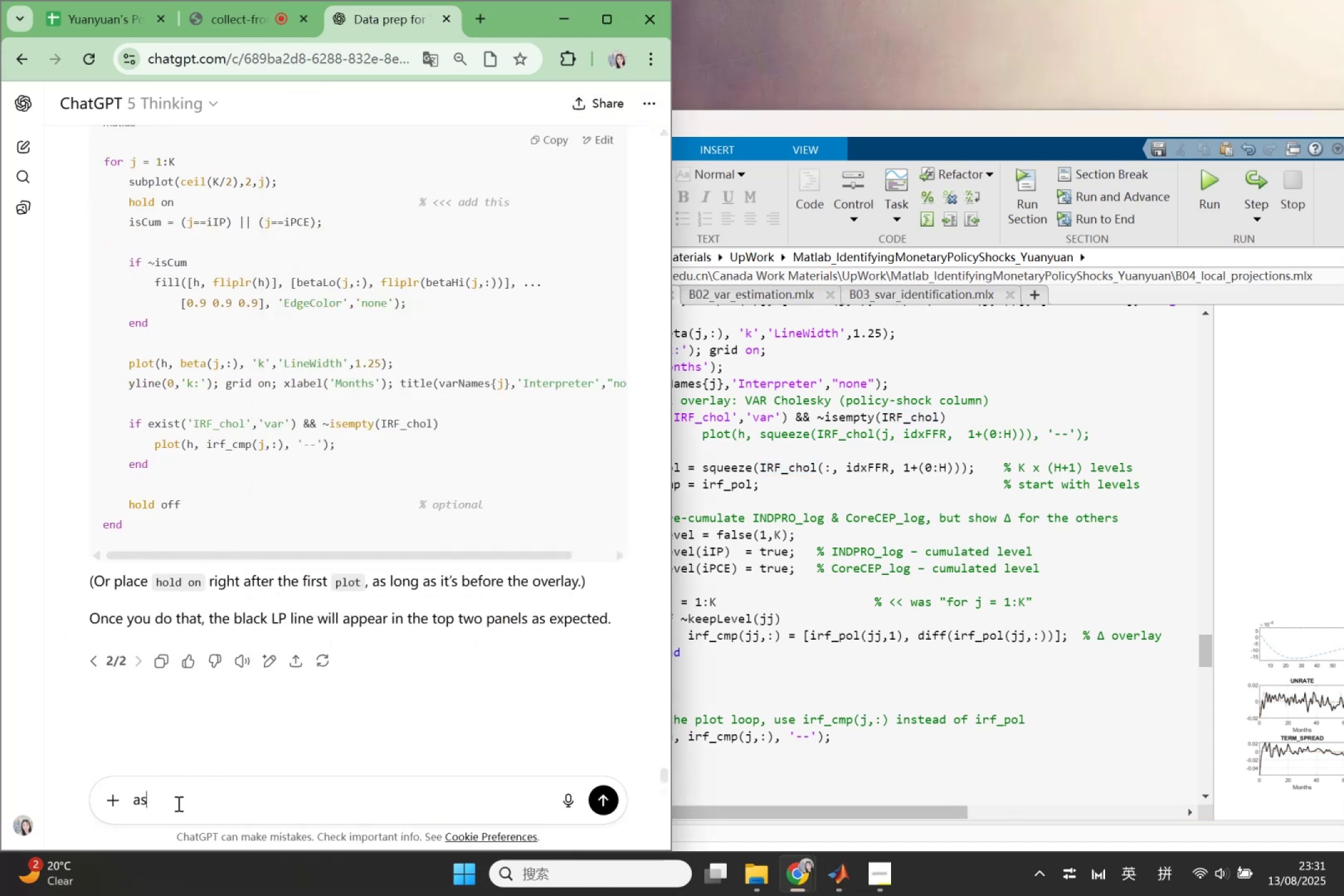 
left_click([177, 803])
 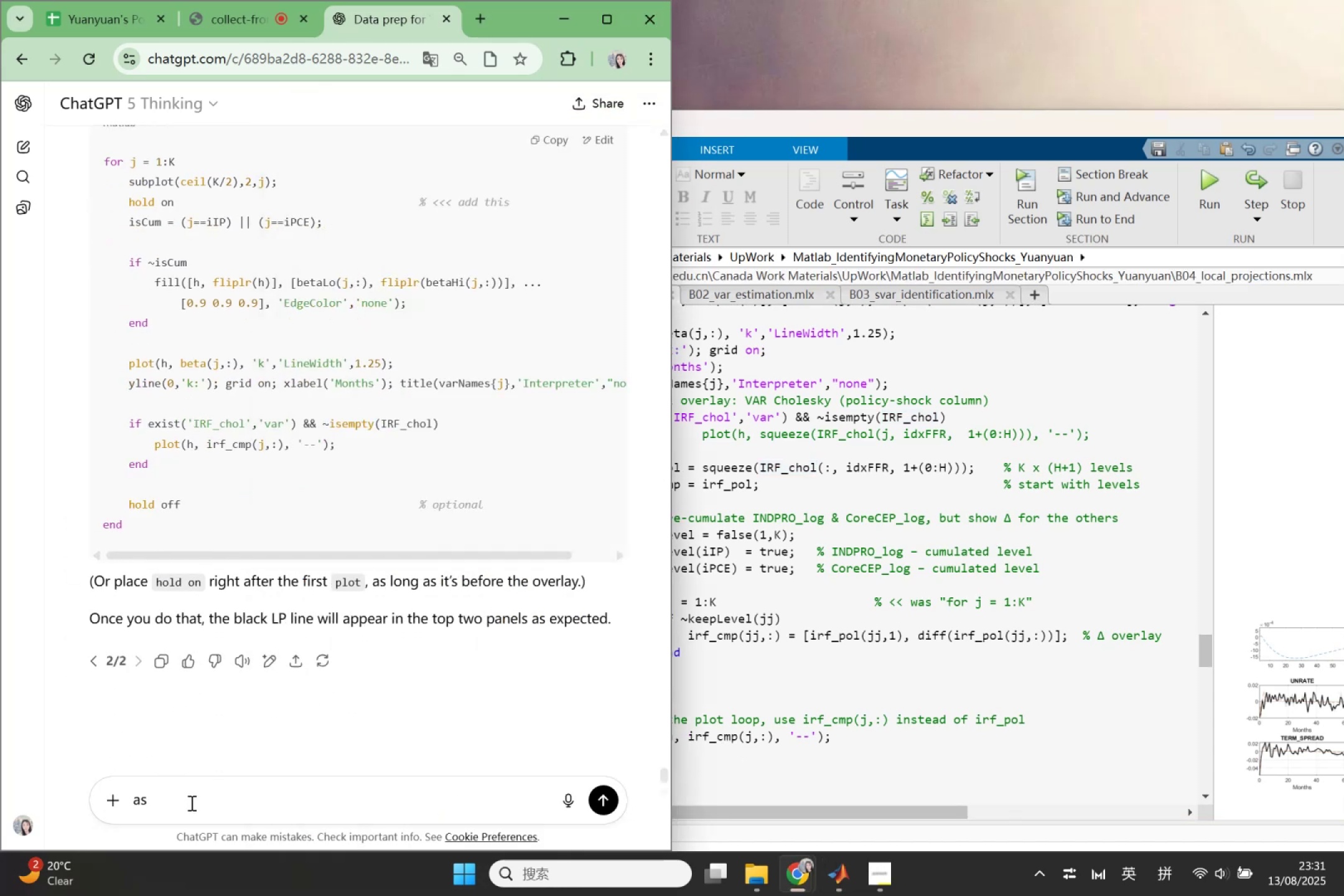 
key(Space)
 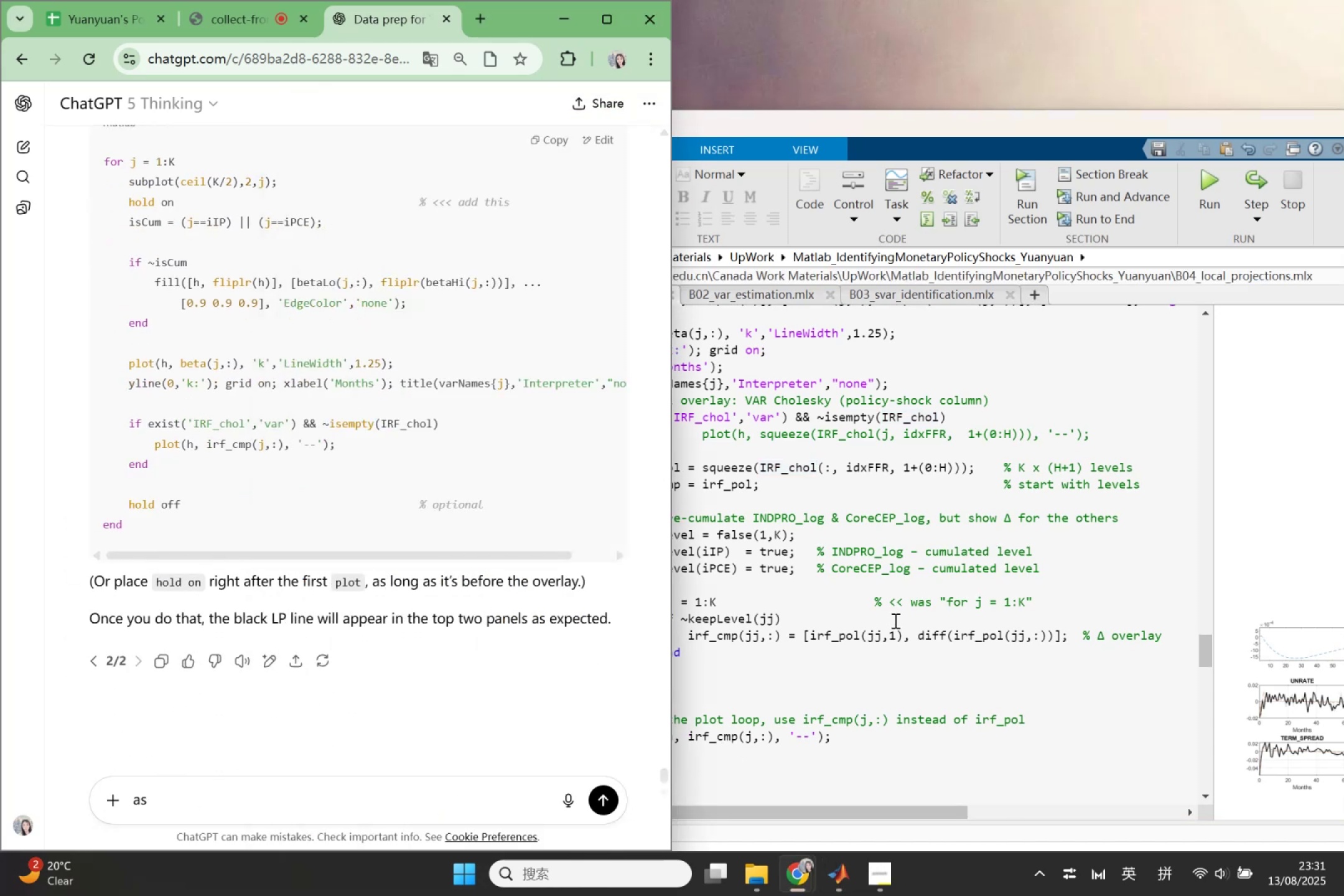 
scroll: coordinate [898, 609], scroll_direction: none, amount: 0.0
 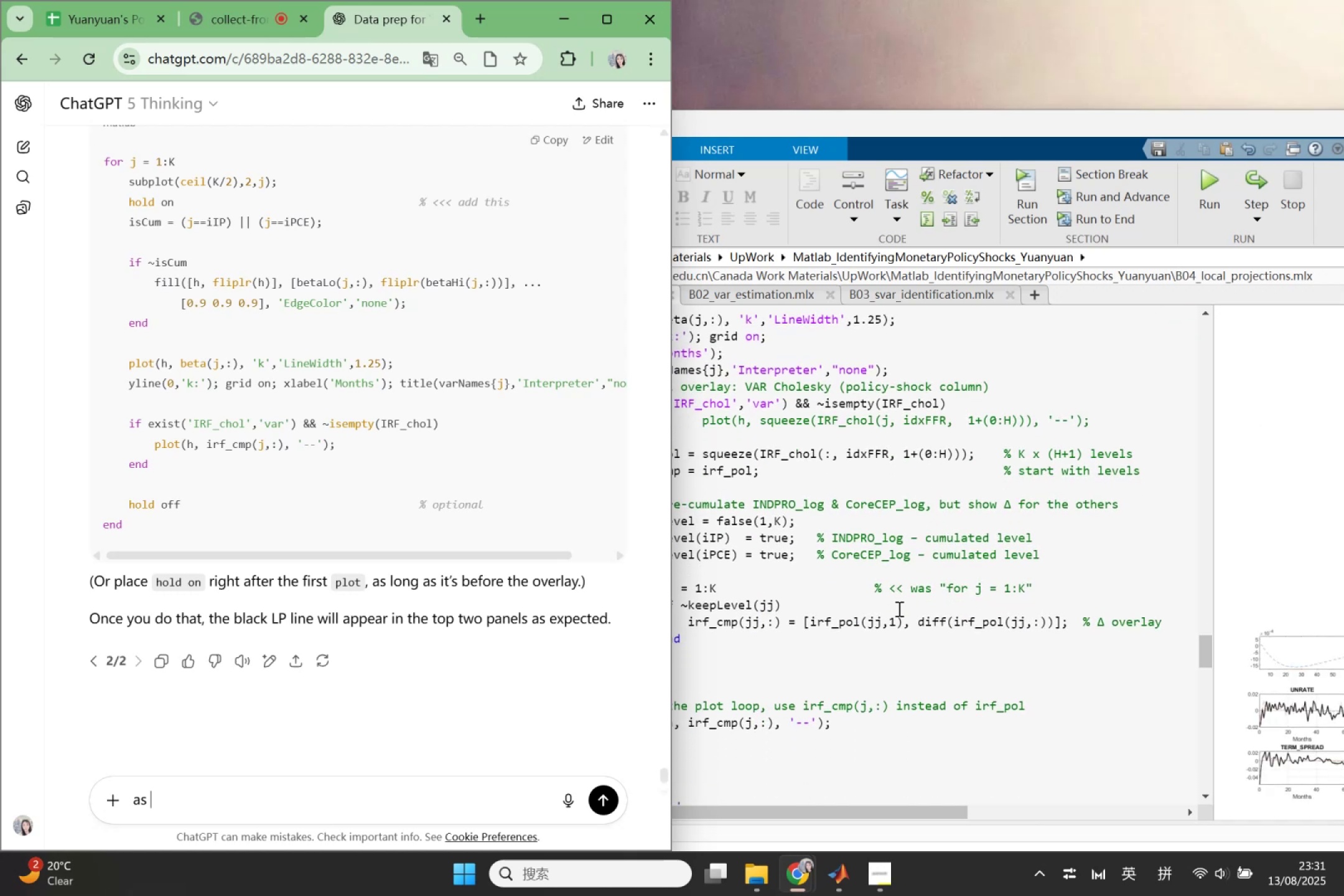 
scroll: coordinate [898, 609], scroll_direction: down, amount: 2.0
 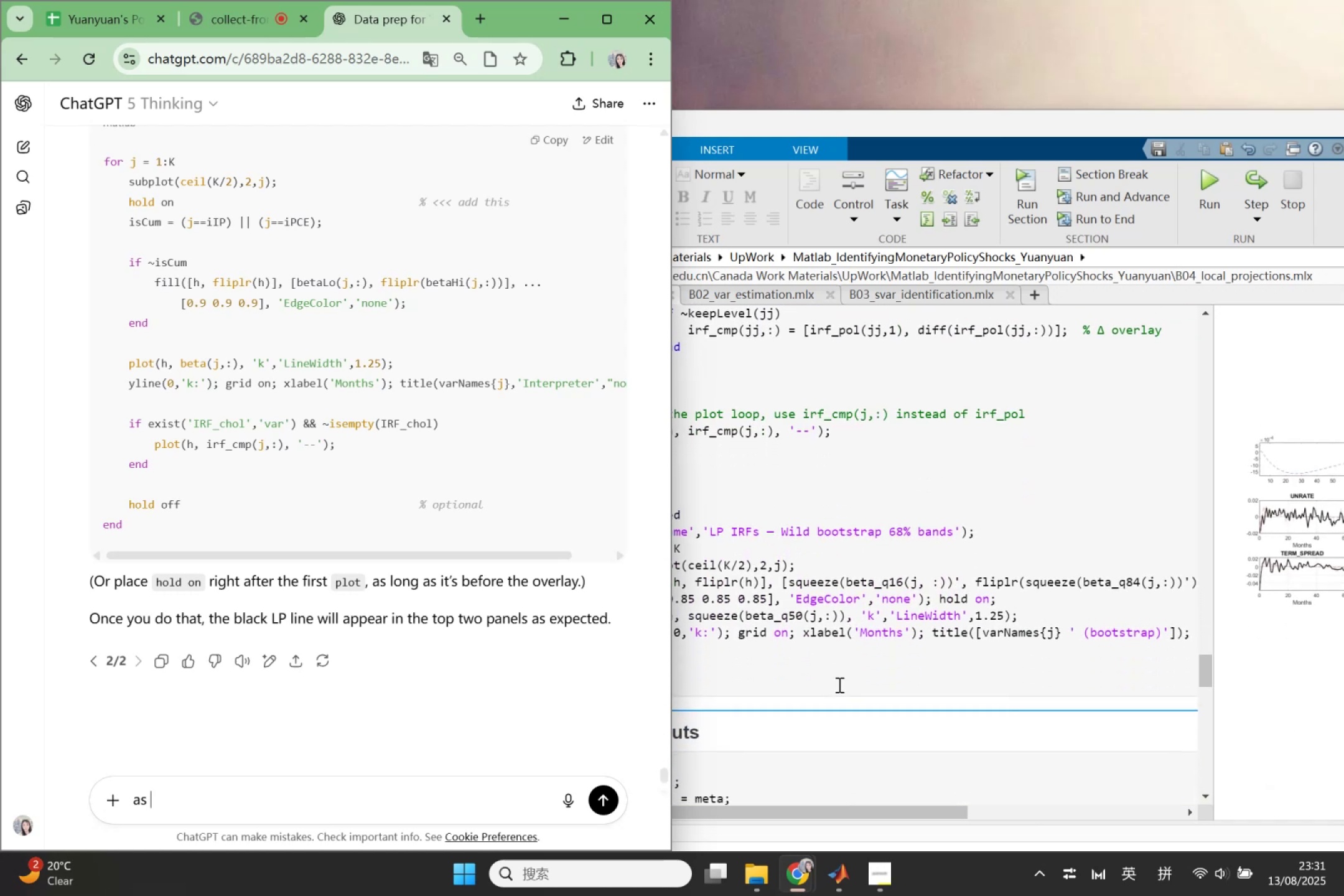 
left_click([838, 684])
 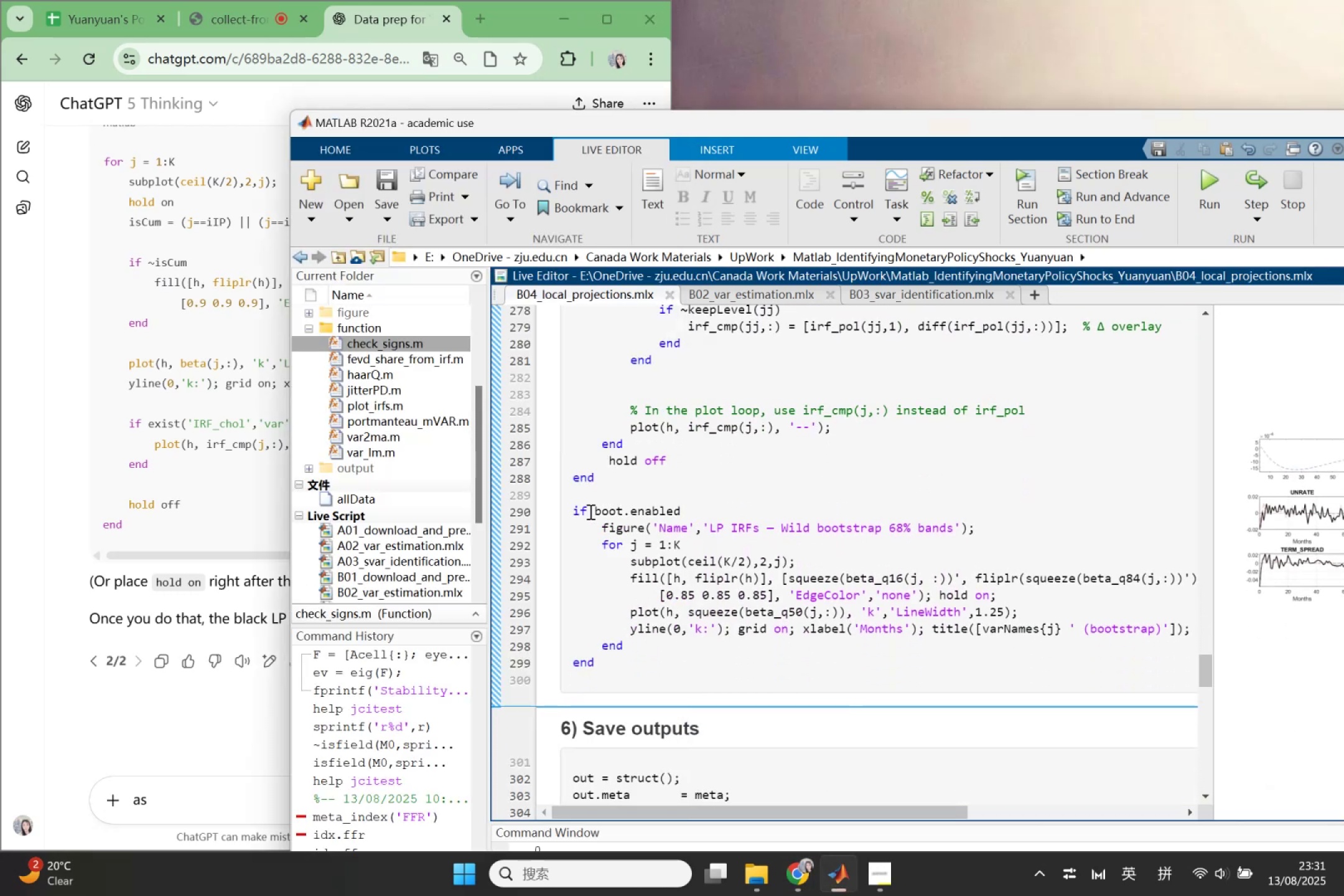 
left_click_drag(start_coordinate=[593, 511], to_coordinate=[688, 513])
 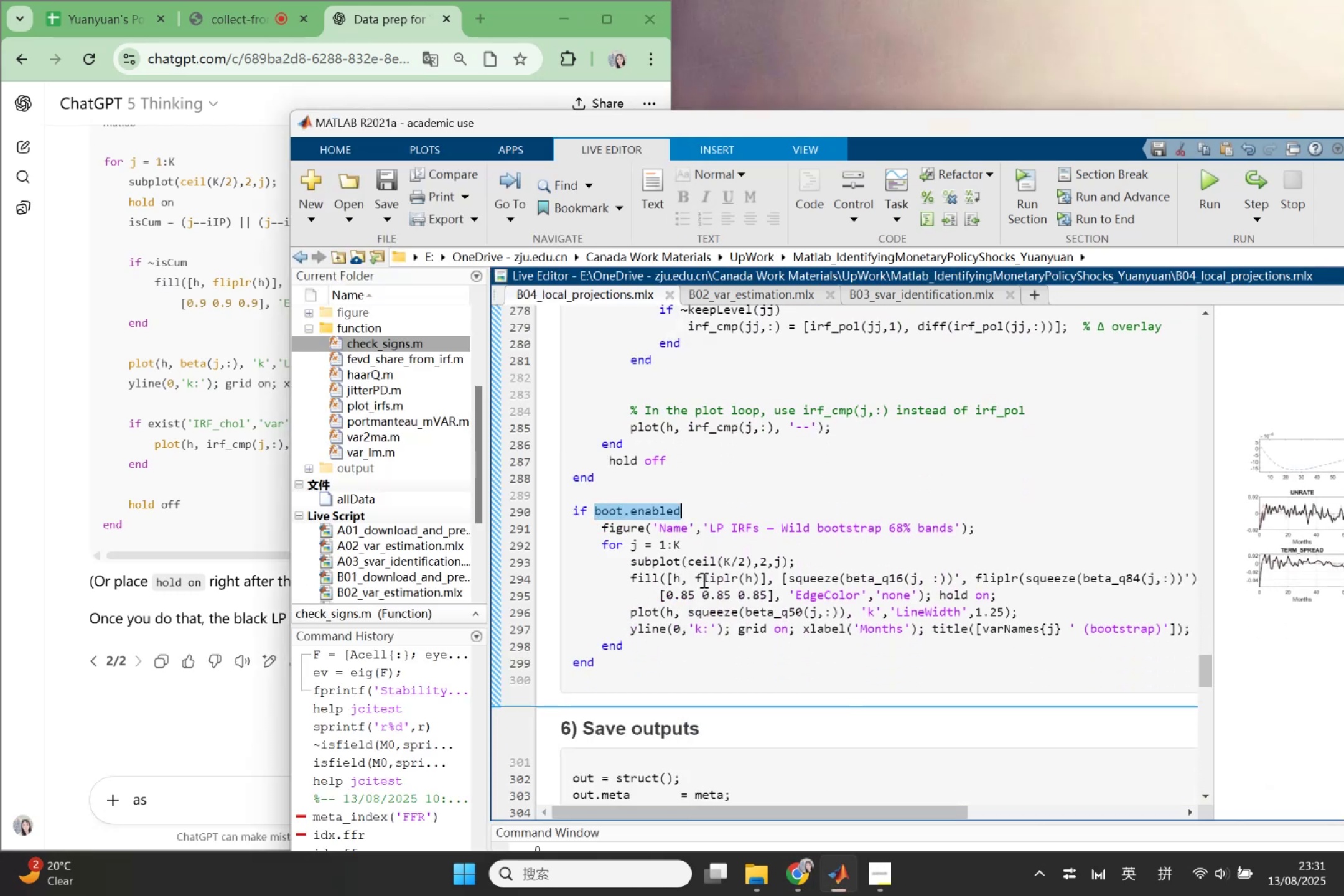 
scroll: coordinate [645, 727], scroll_direction: down, amount: 18.0
 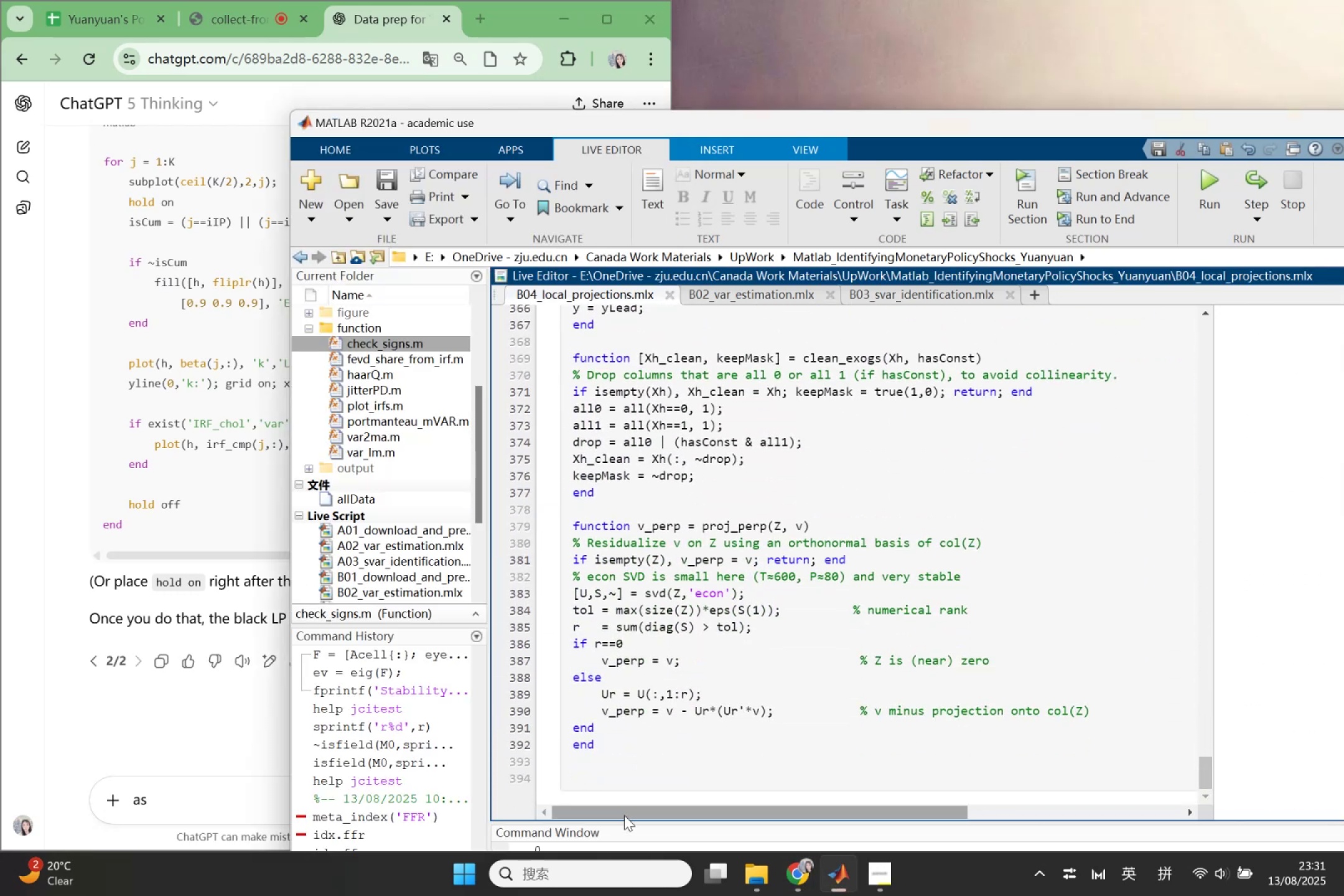 
left_click_drag(start_coordinate=[623, 823], to_coordinate=[653, 686])
 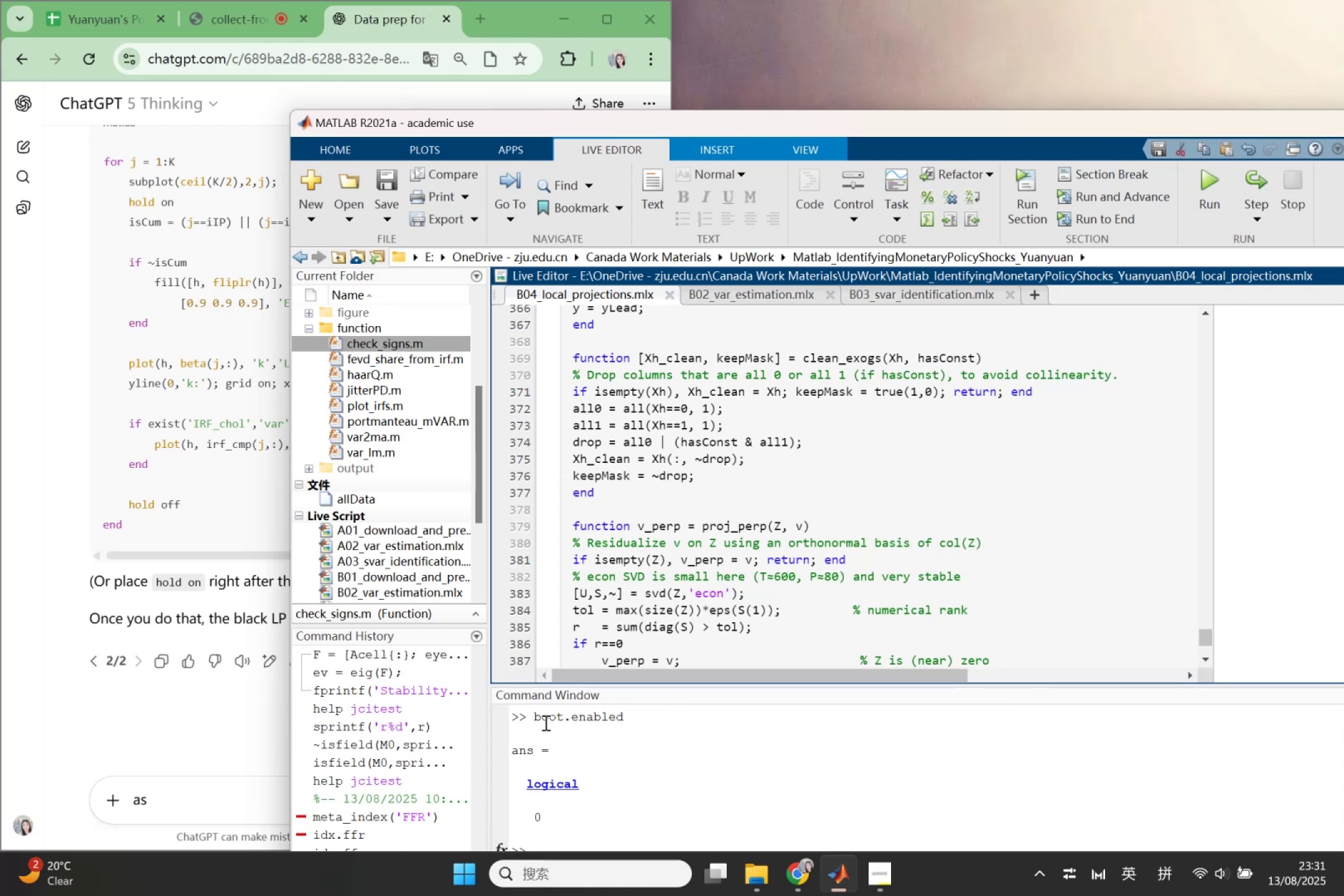 
left_click_drag(start_coordinate=[534, 714], to_coordinate=[572, 824])
 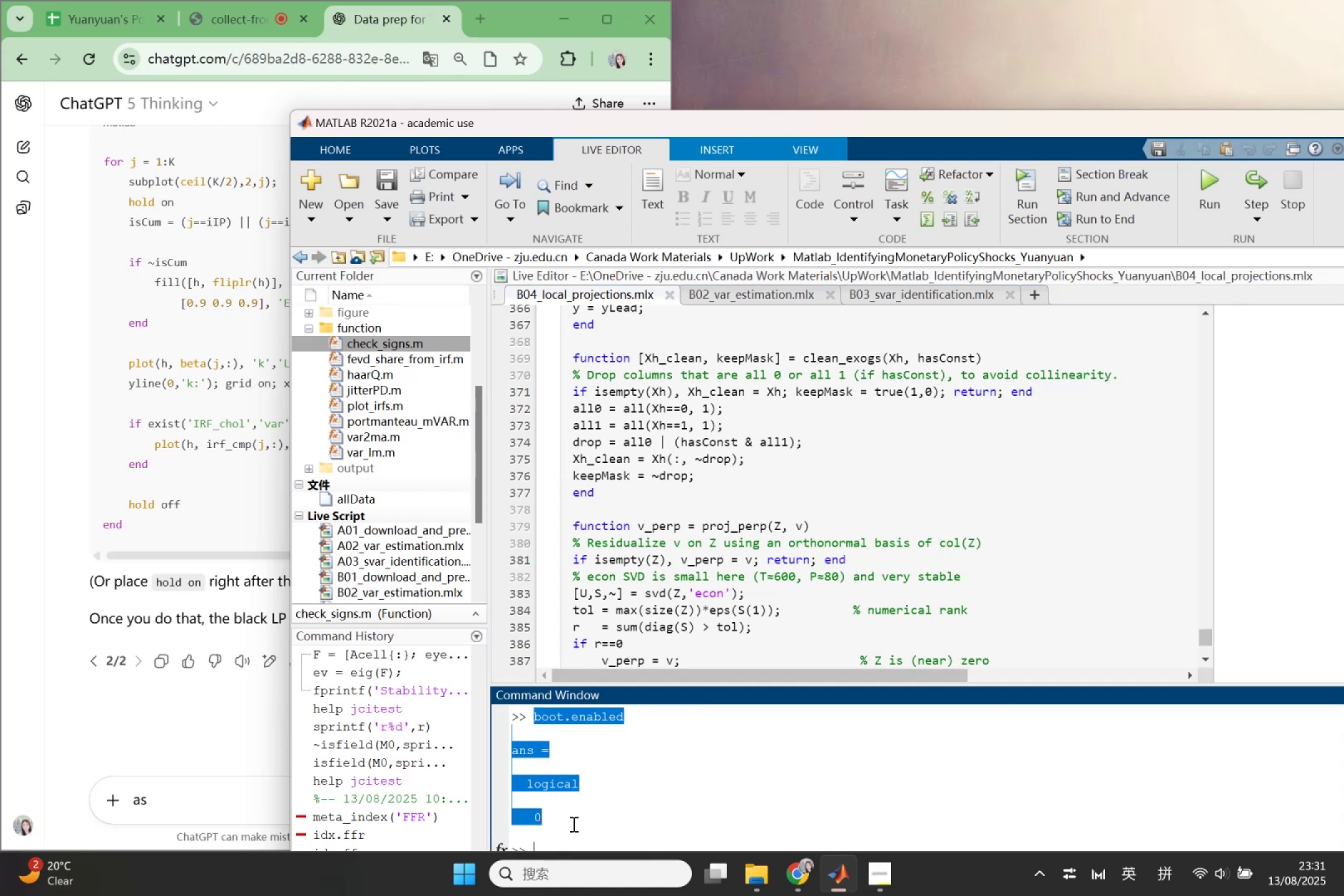 
key(Control+ControlLeft)
 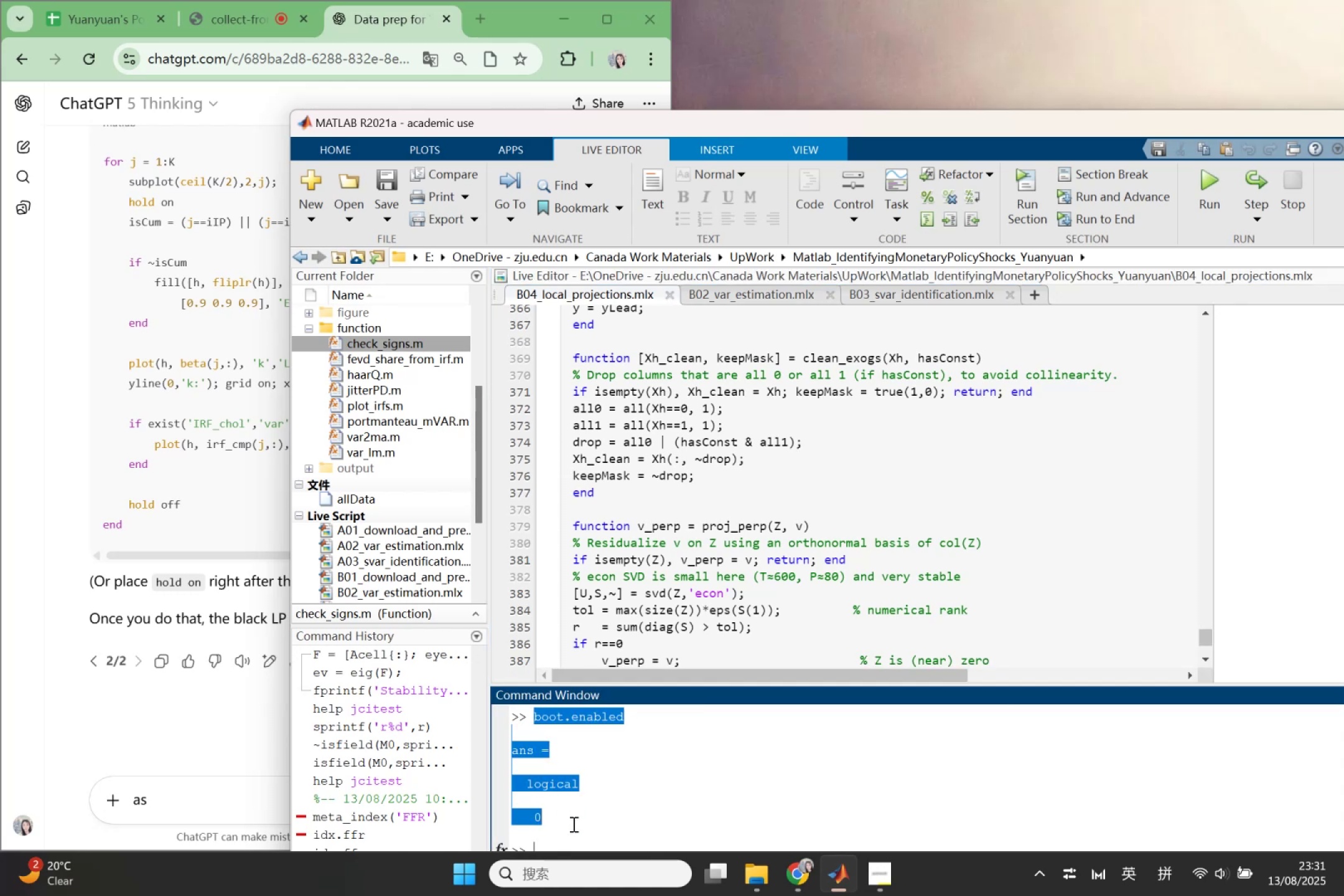 
key(Control+C)
 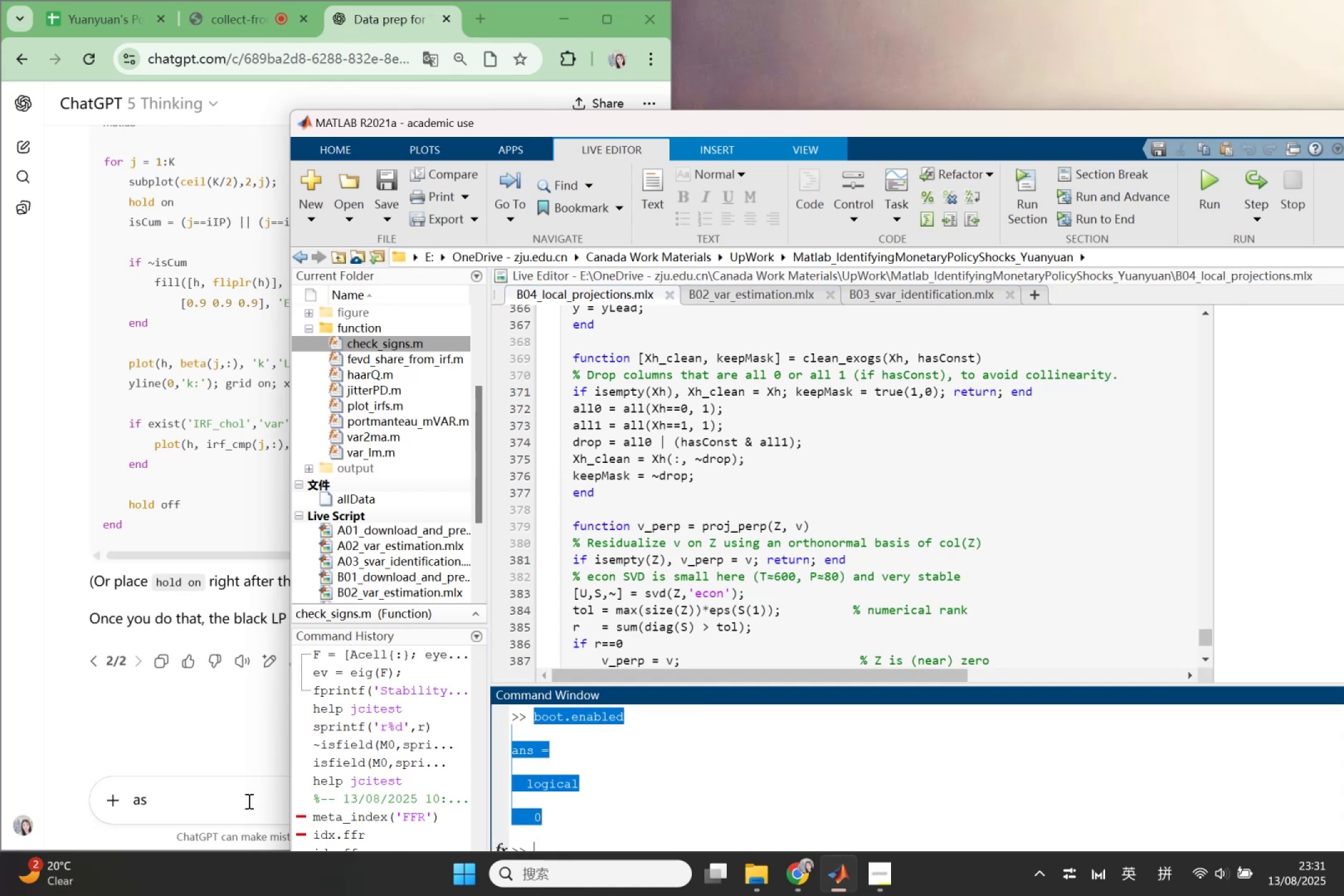 
key(Control+V)
 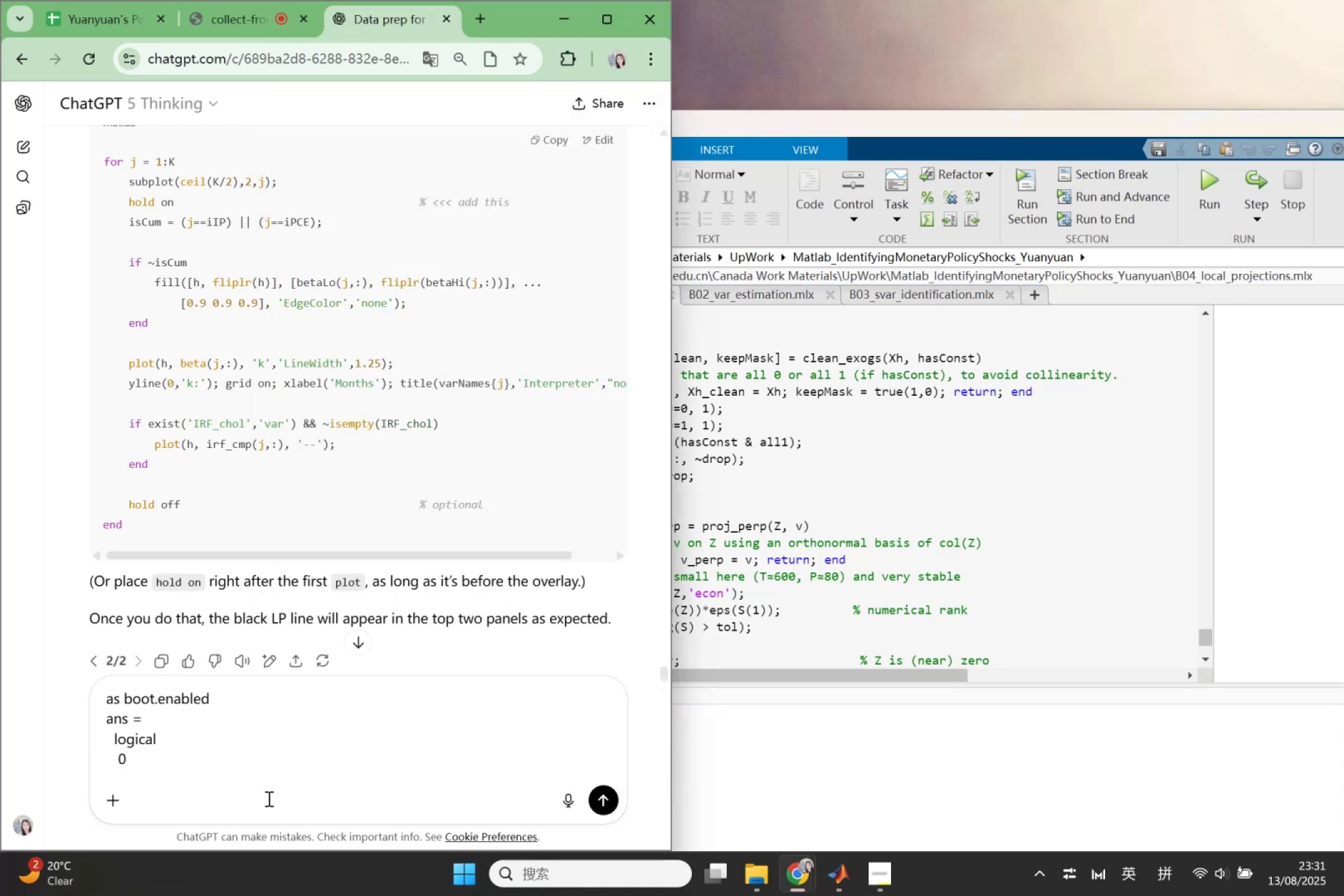 
key(Shift+Enter)
 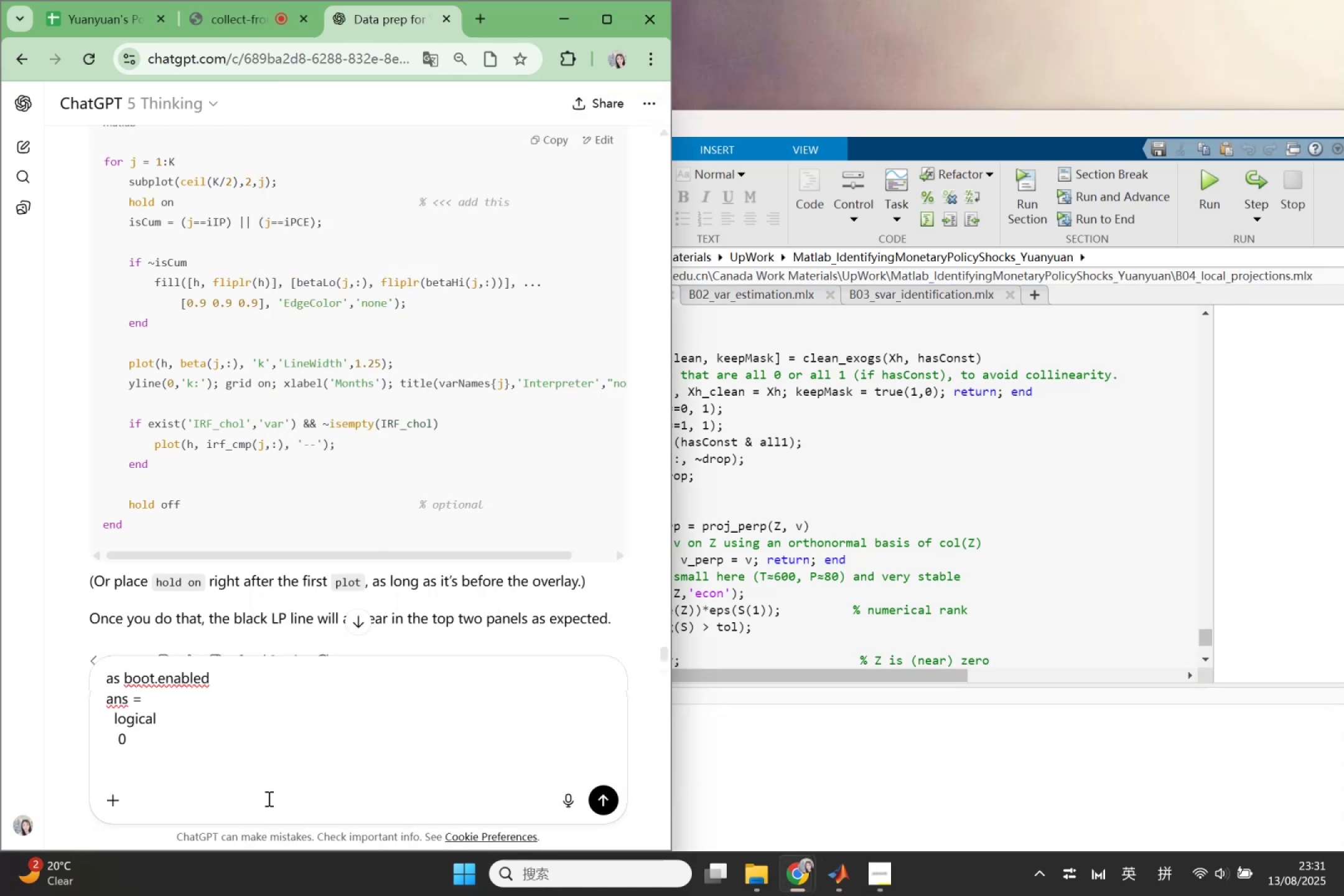 
type(can i delete)
key(Backspace)
key(Backspace)
type(ct ::)
key(Backspace)
key(Backspace)
type(the two part )
key(Backspace)
type(s of the code:)
 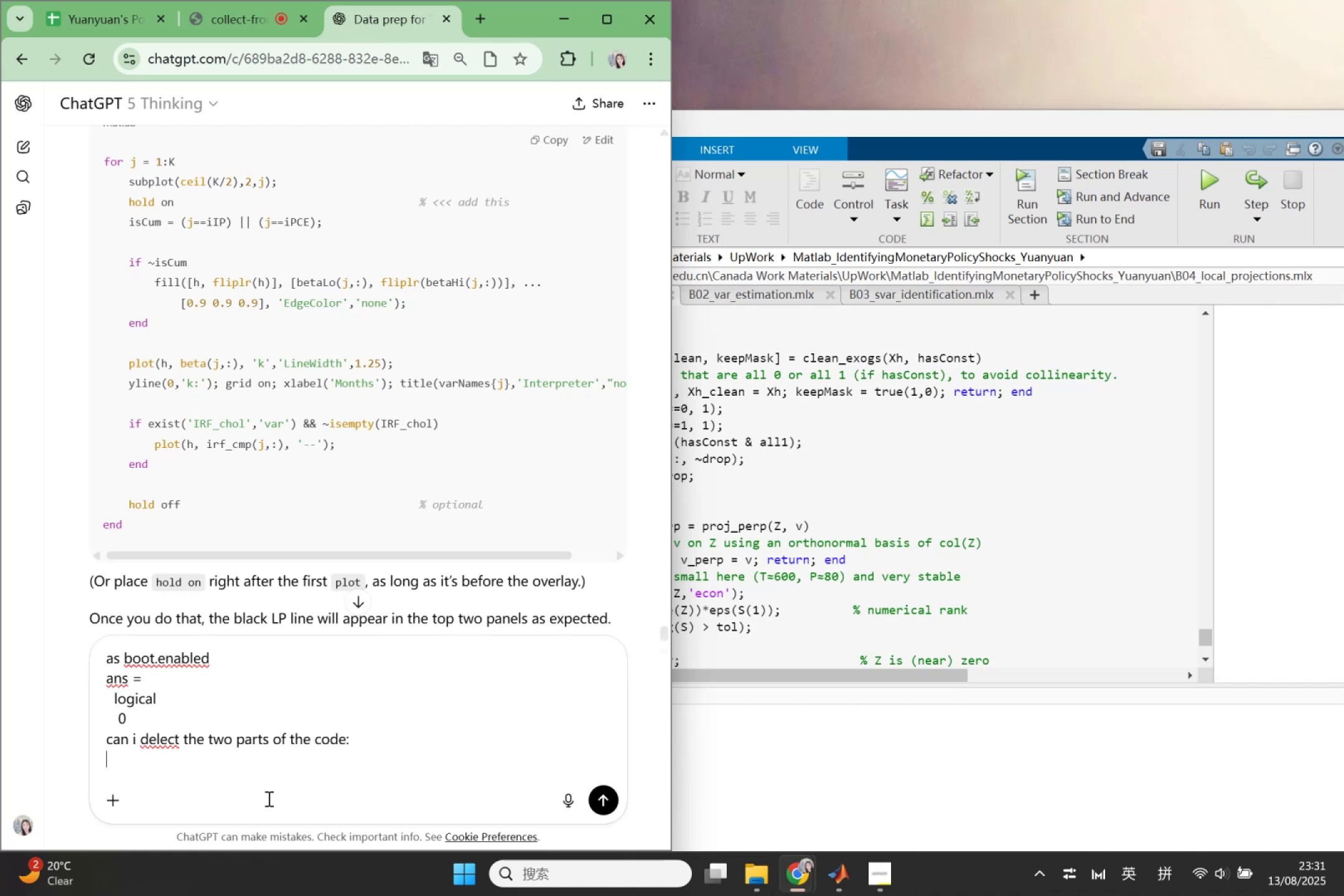 
key(Shift+Enter)
 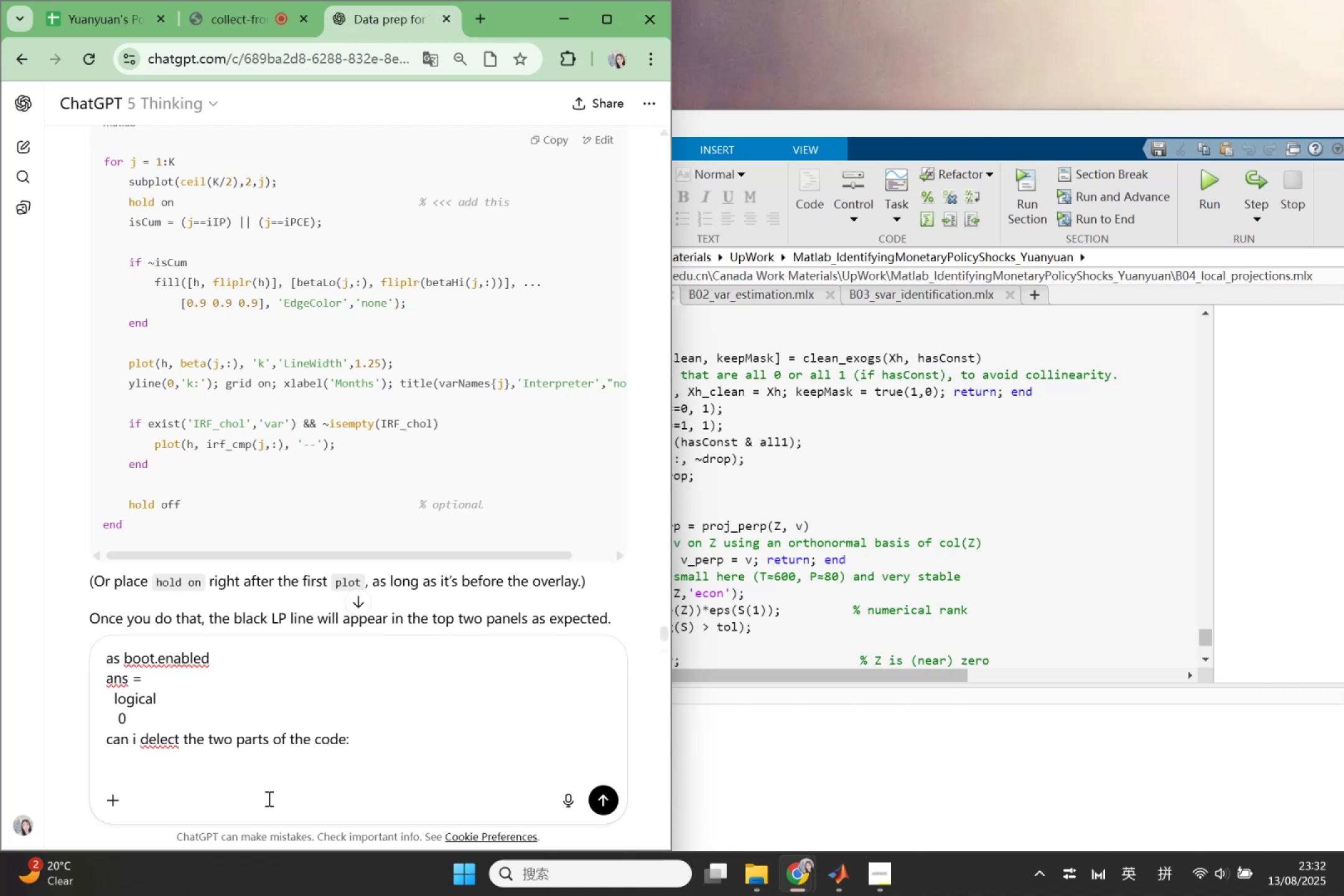 
key(Shift+Quote)
 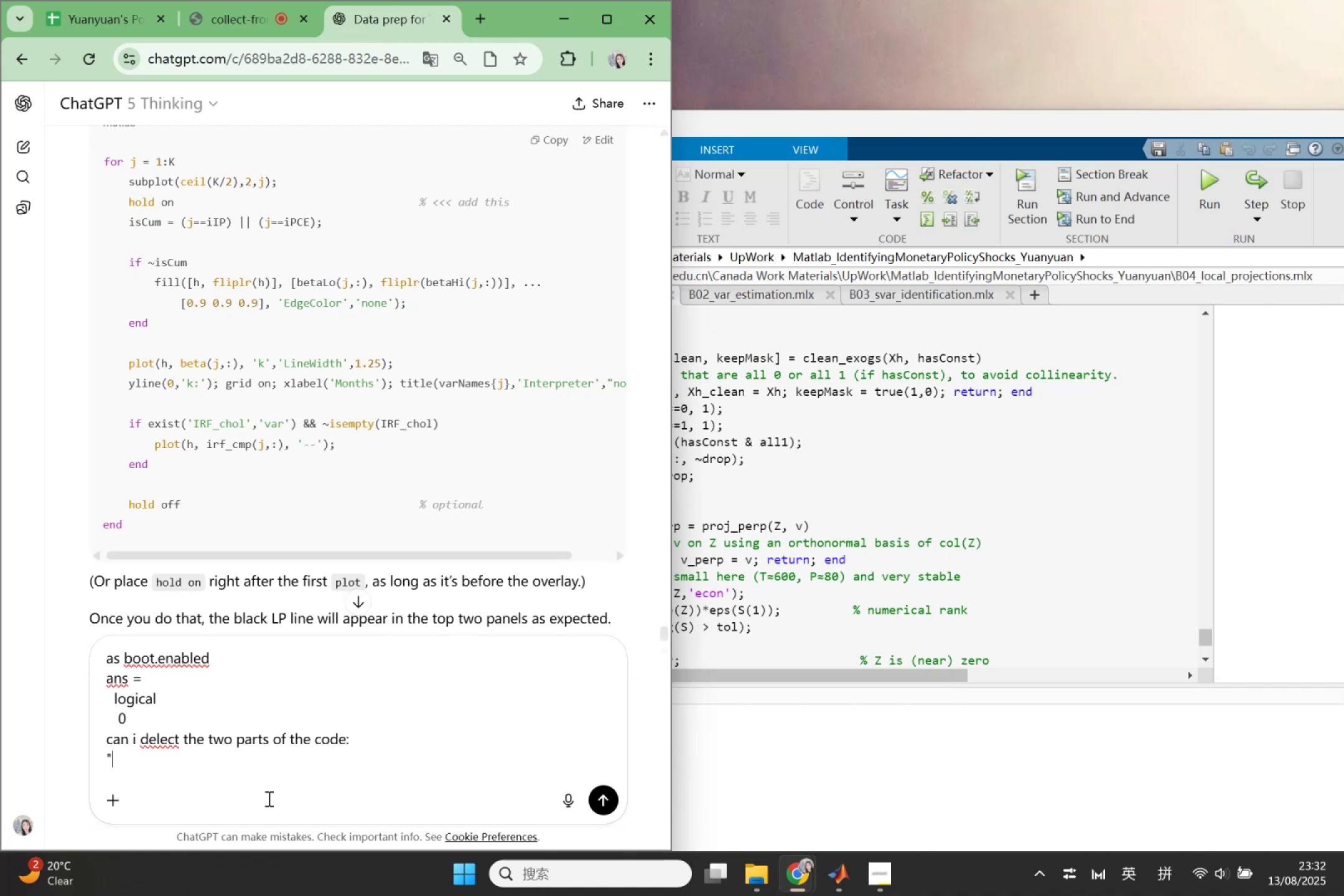 
key(Shift+Quote)
 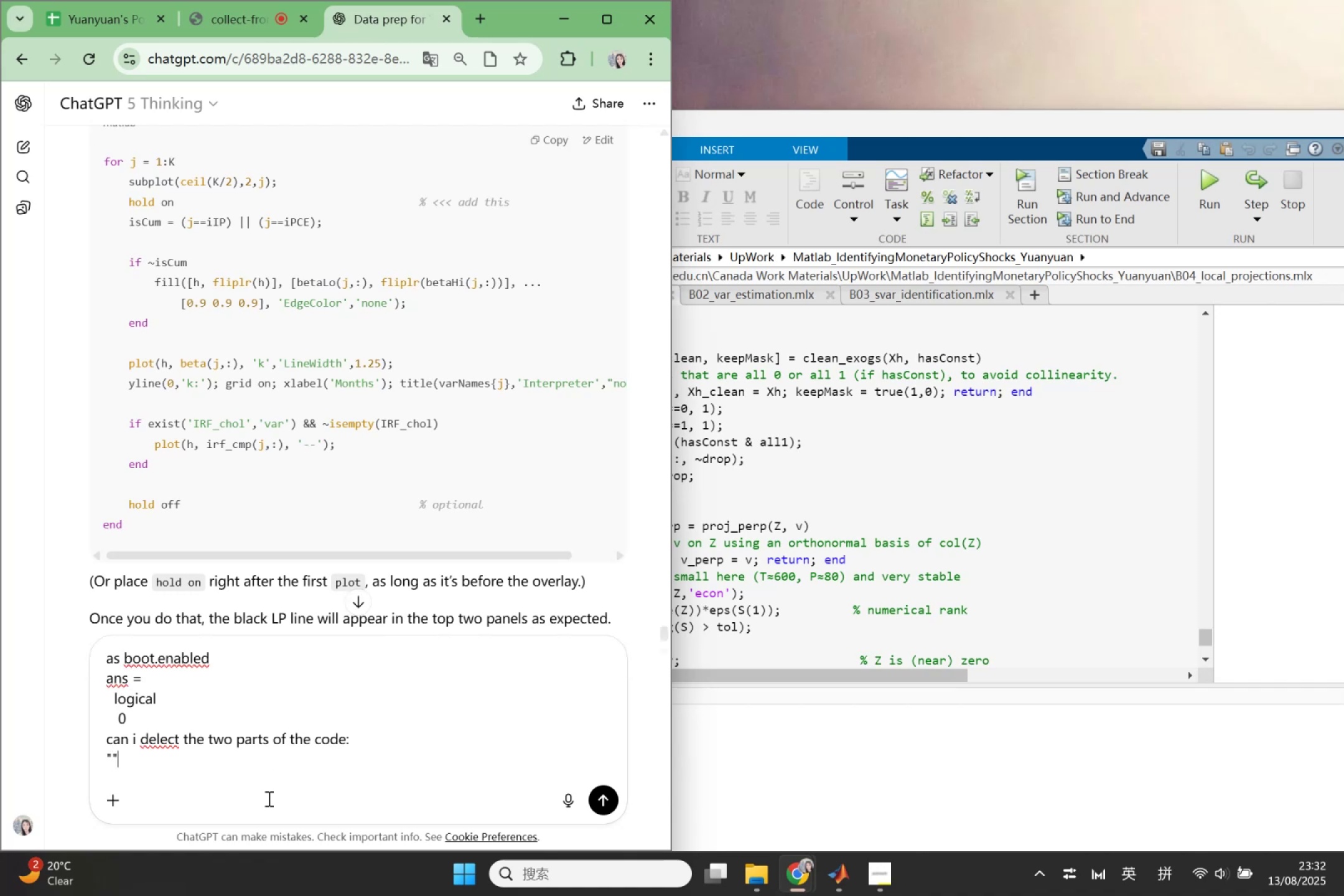 
key(Shift+ArrowLeft)
 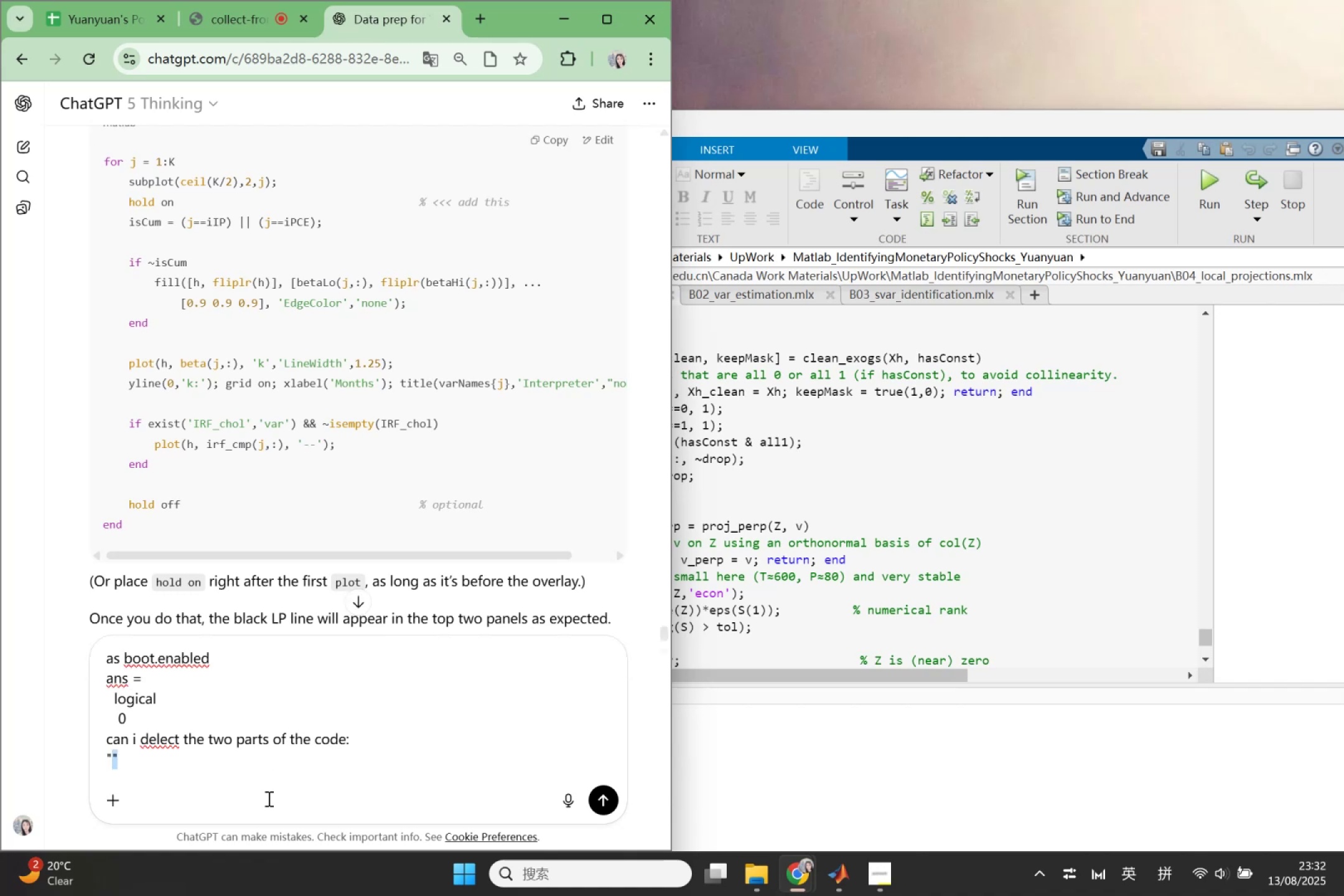 
key(ArrowRight)
 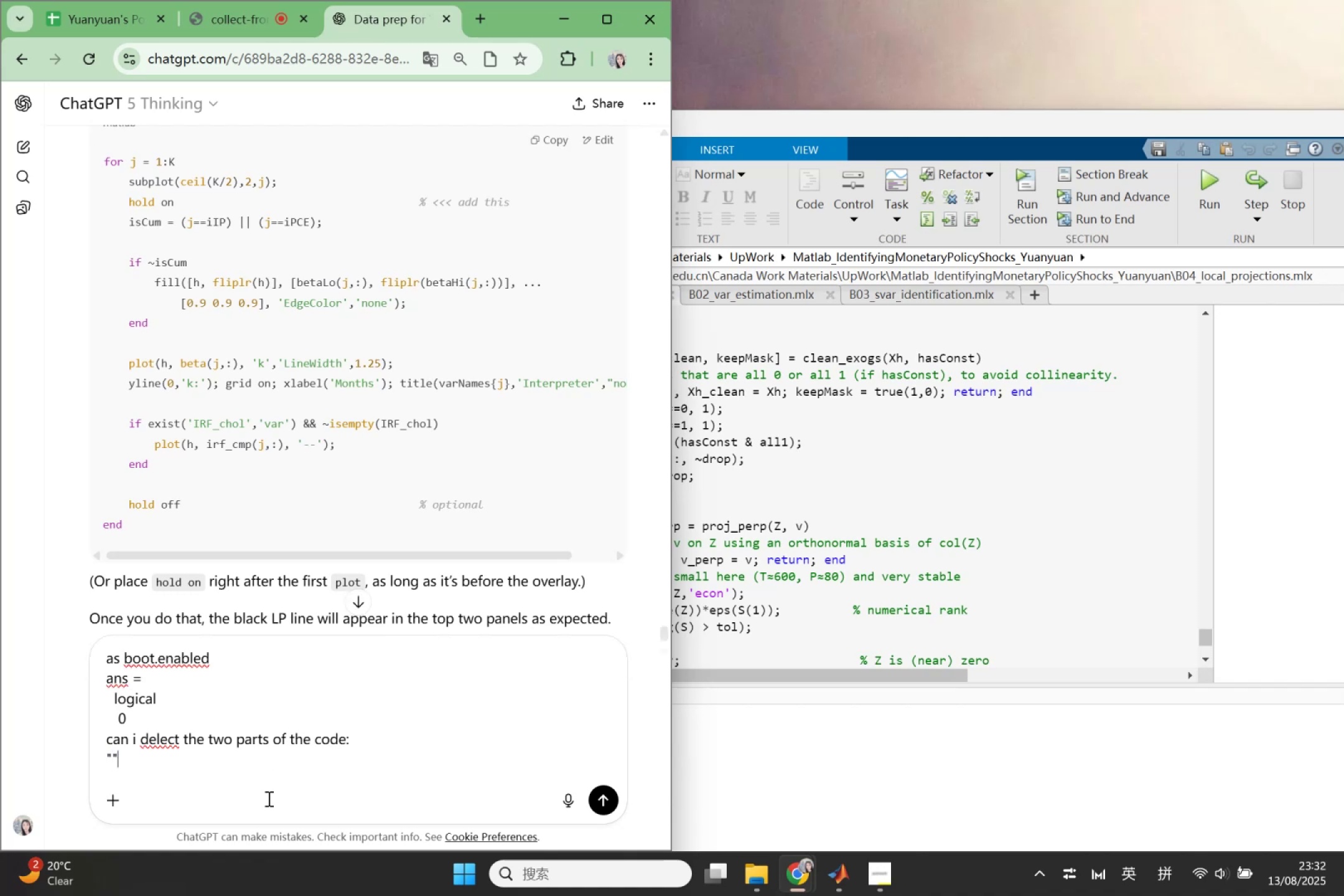 
key(Shift+Enter)
 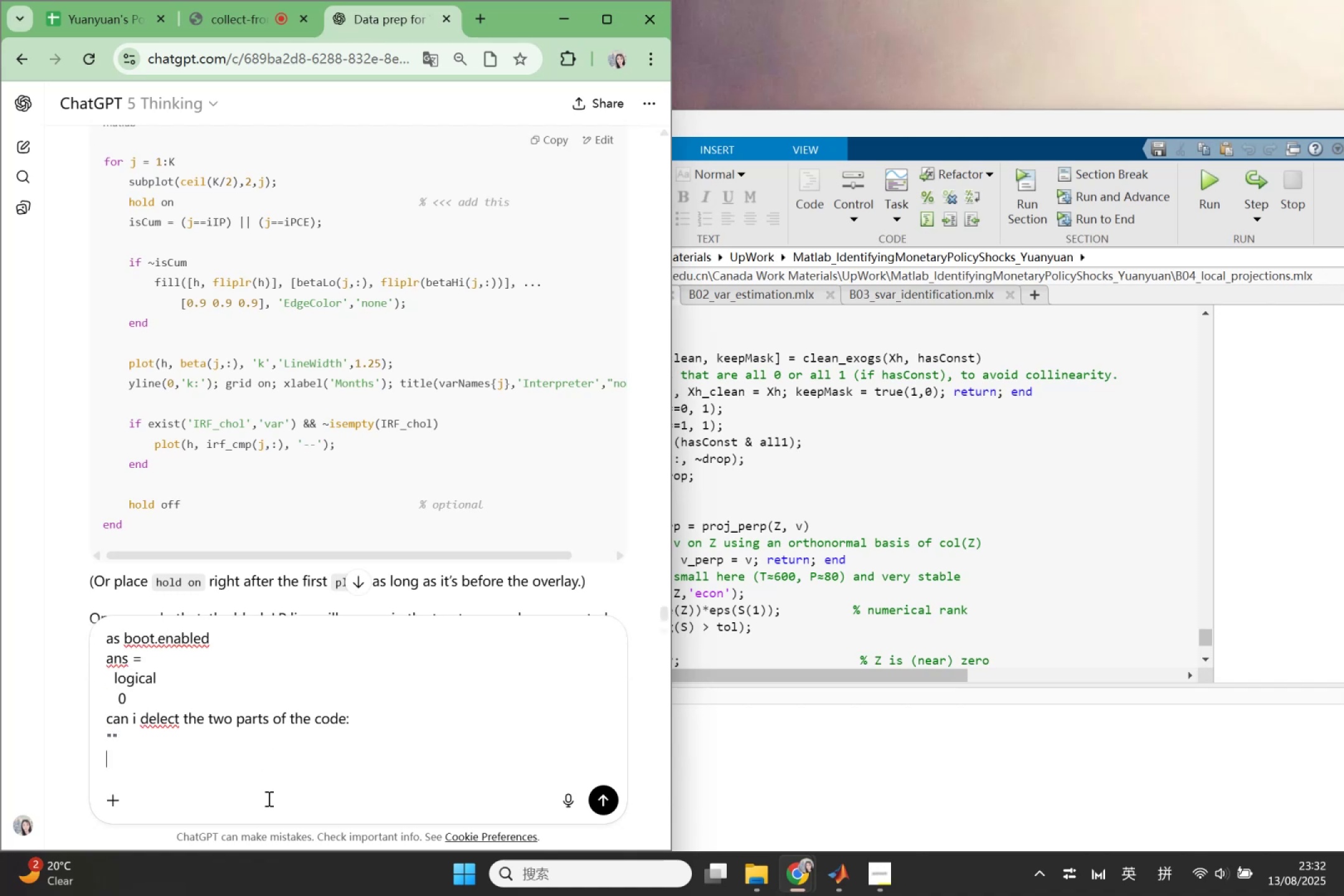 
type(and)
 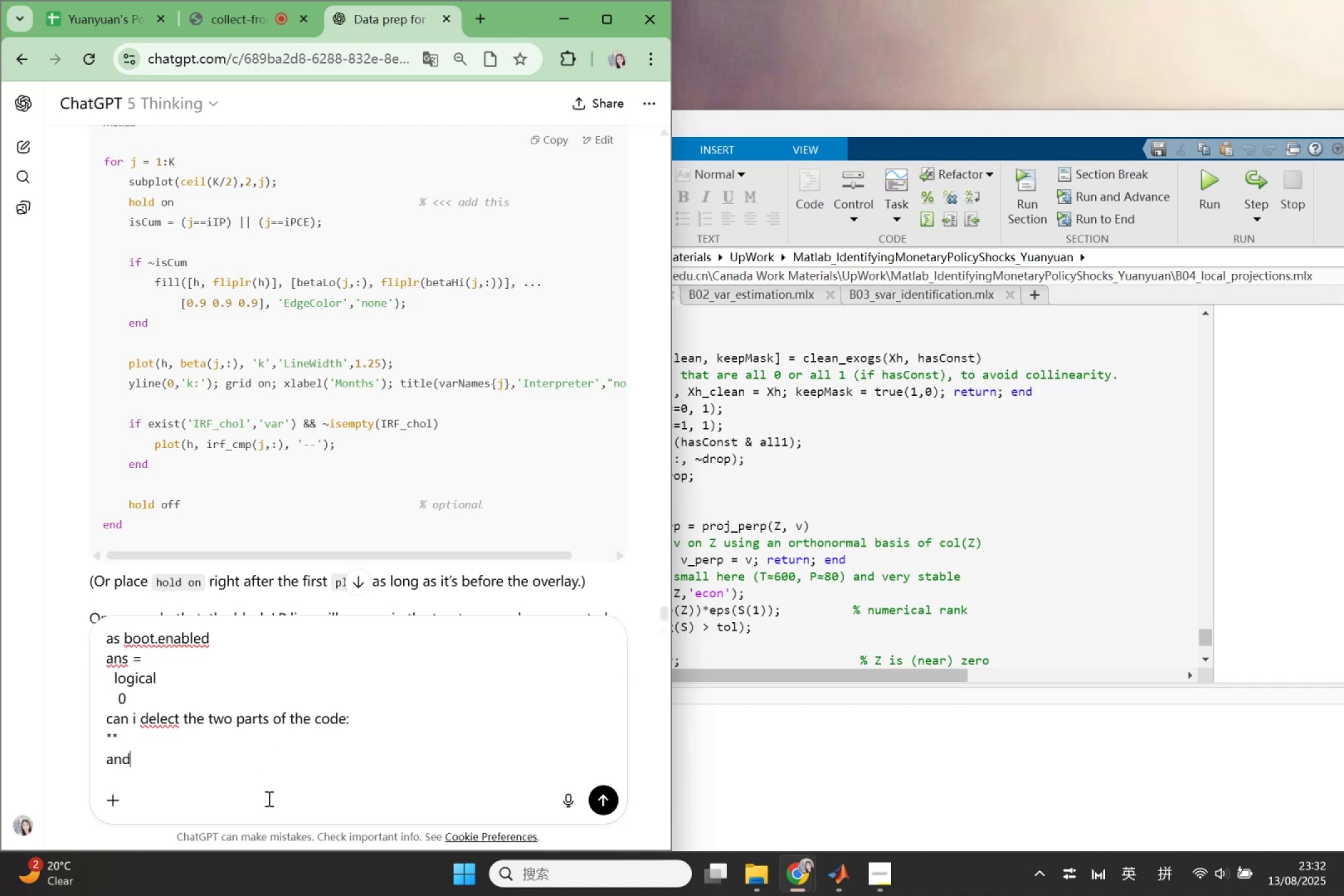 
key(Enter)
 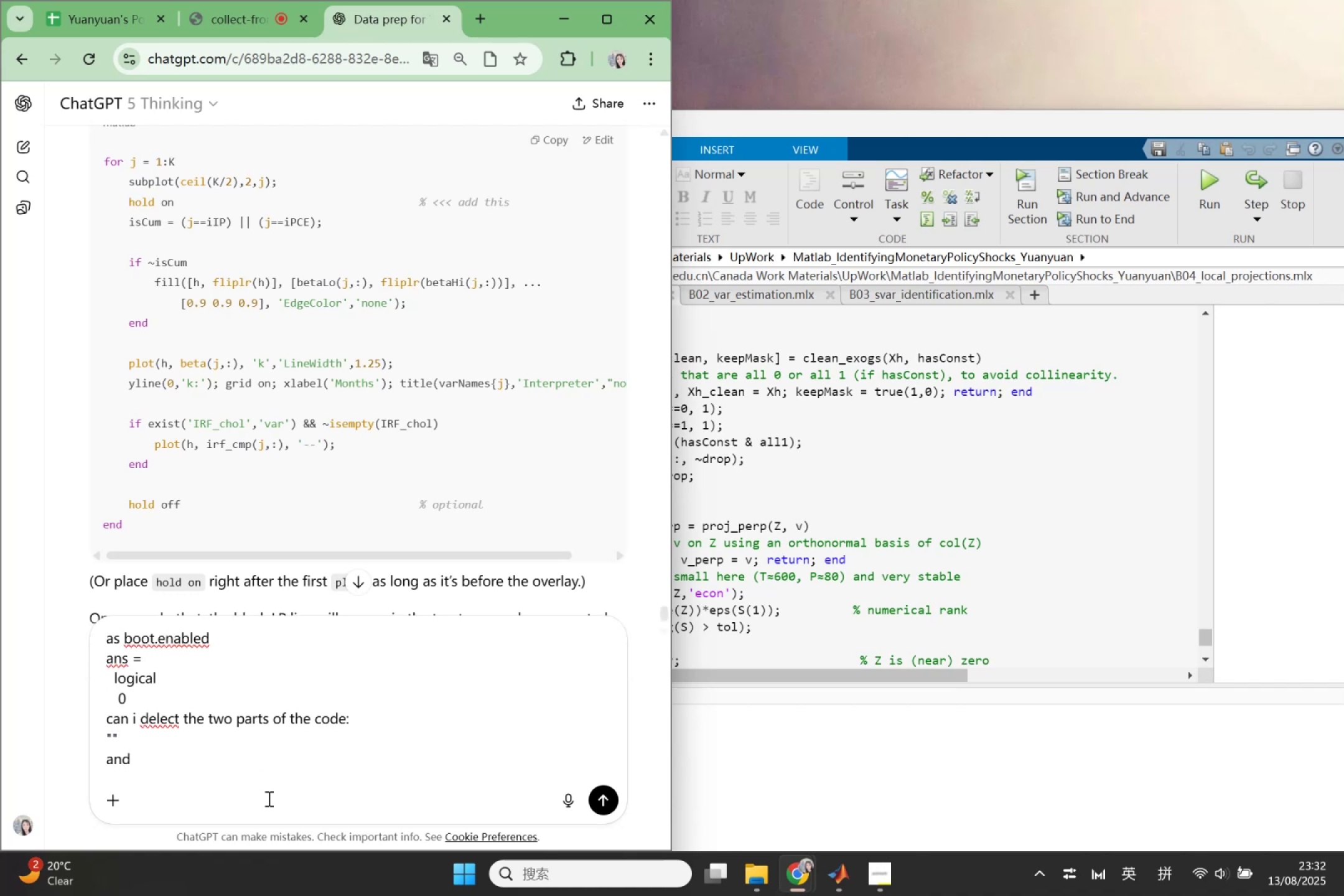 
key(Shift+Quote)
 